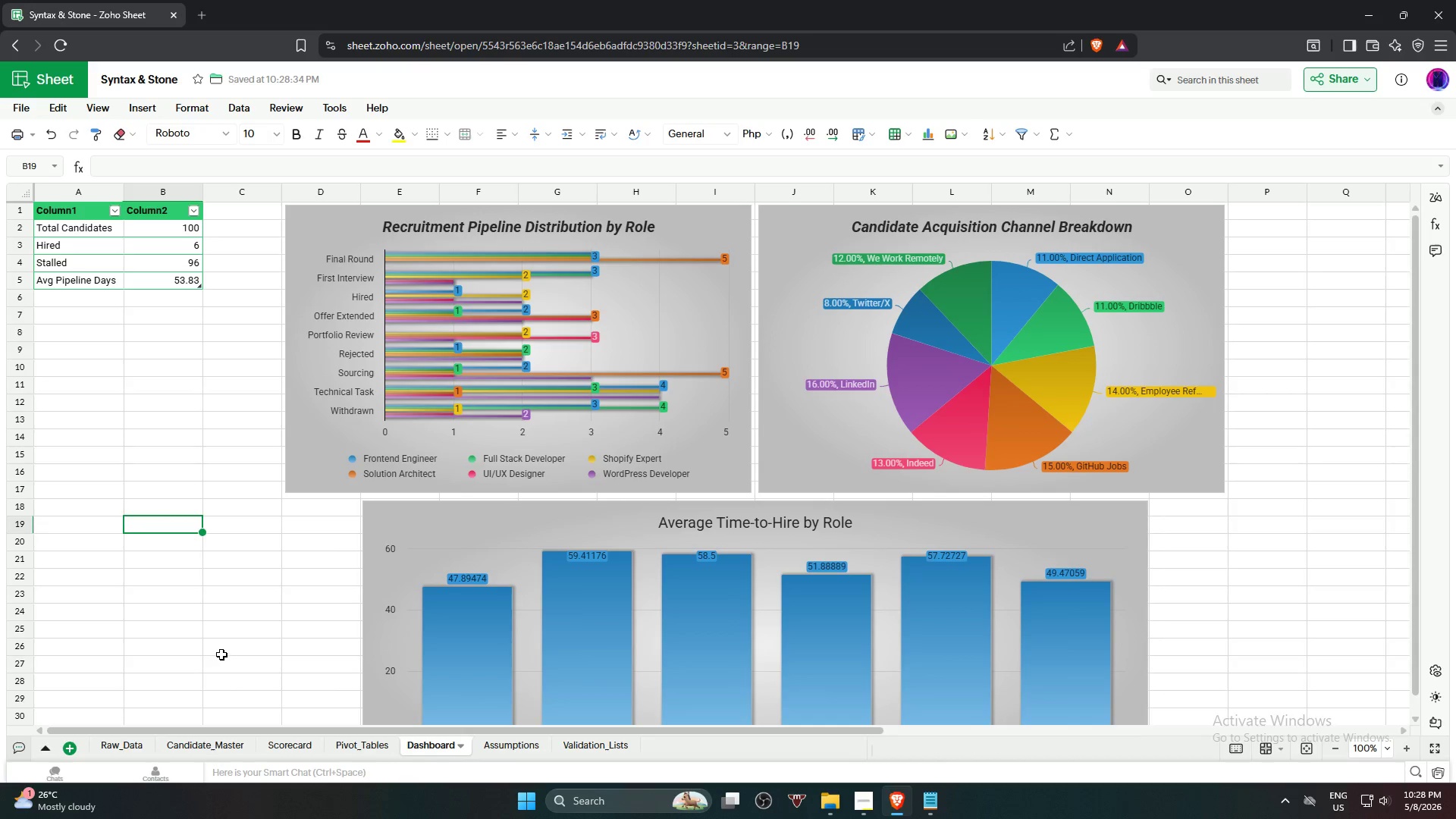 
wait(10.21)
 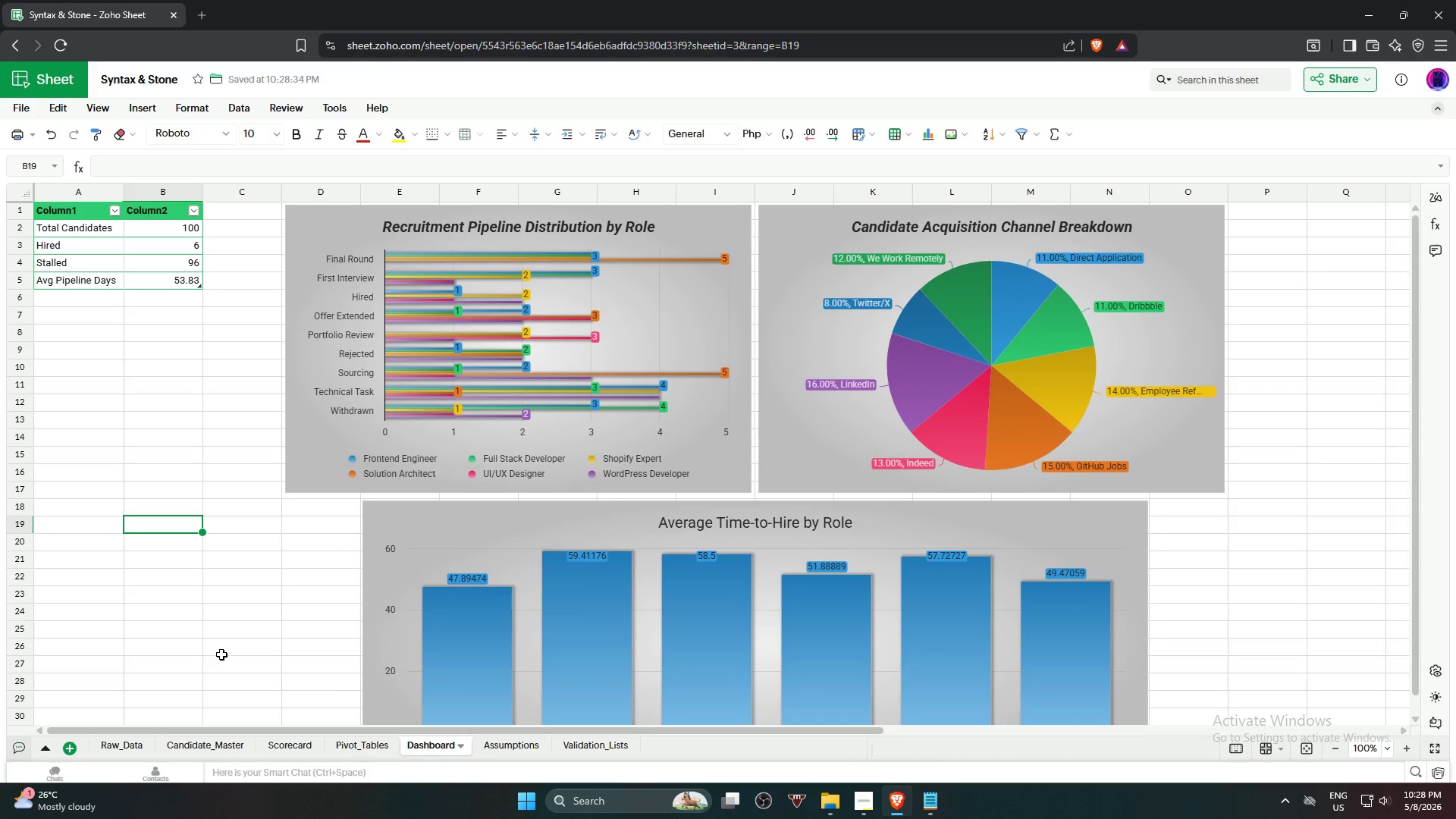 
mouse_move([528, 742])
 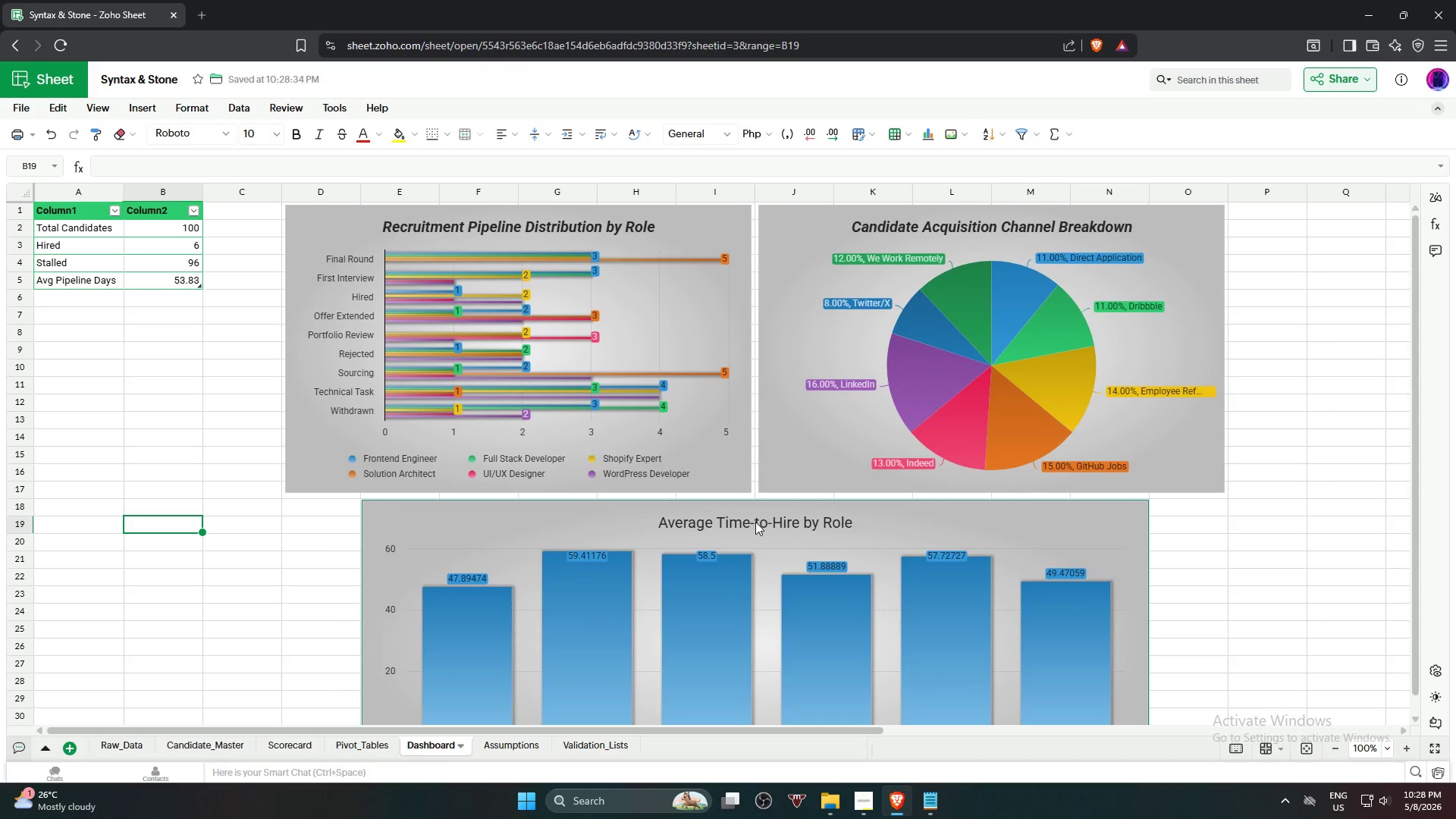 
left_click([755, 522])
 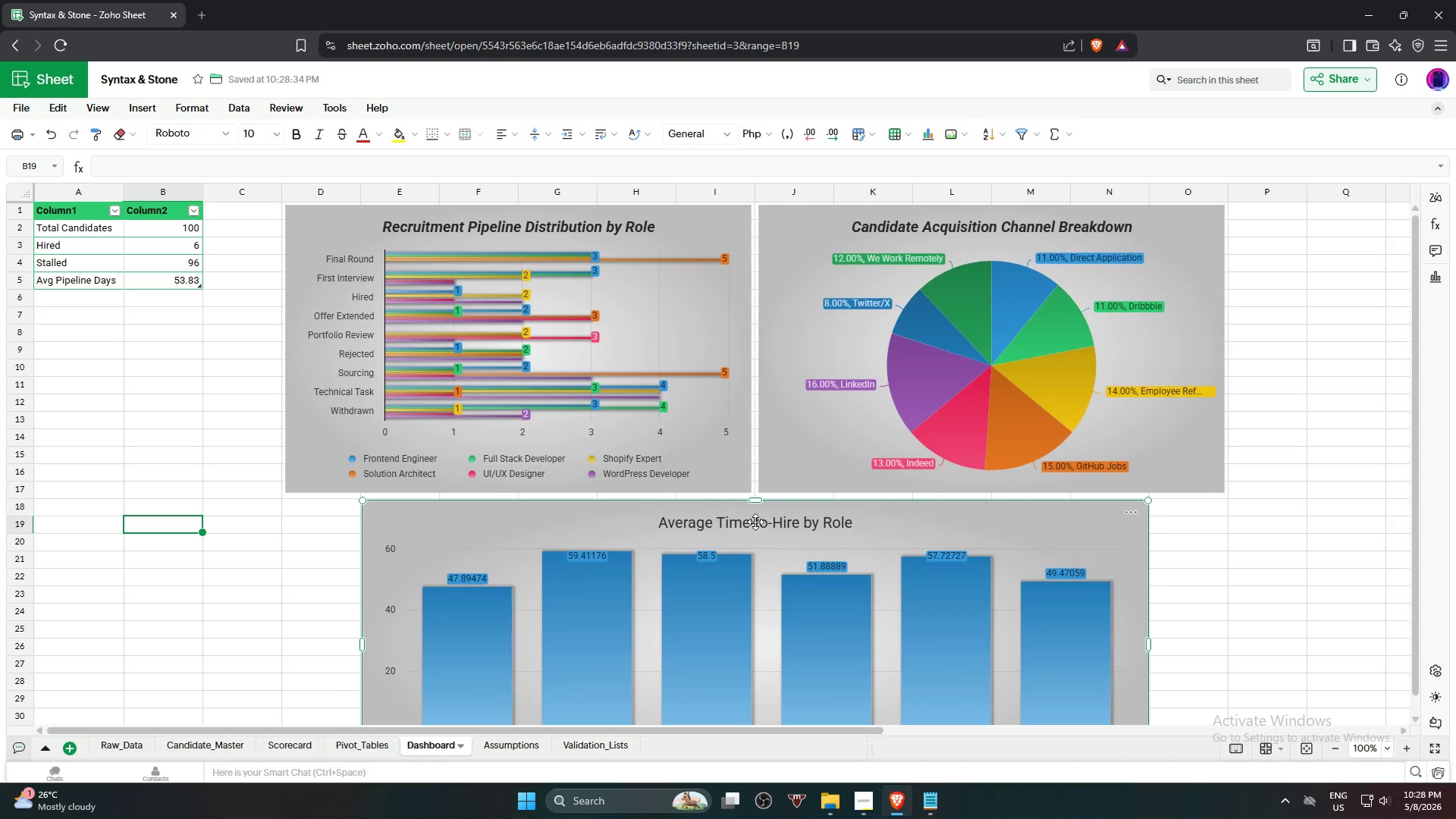 
double_click([755, 522])
 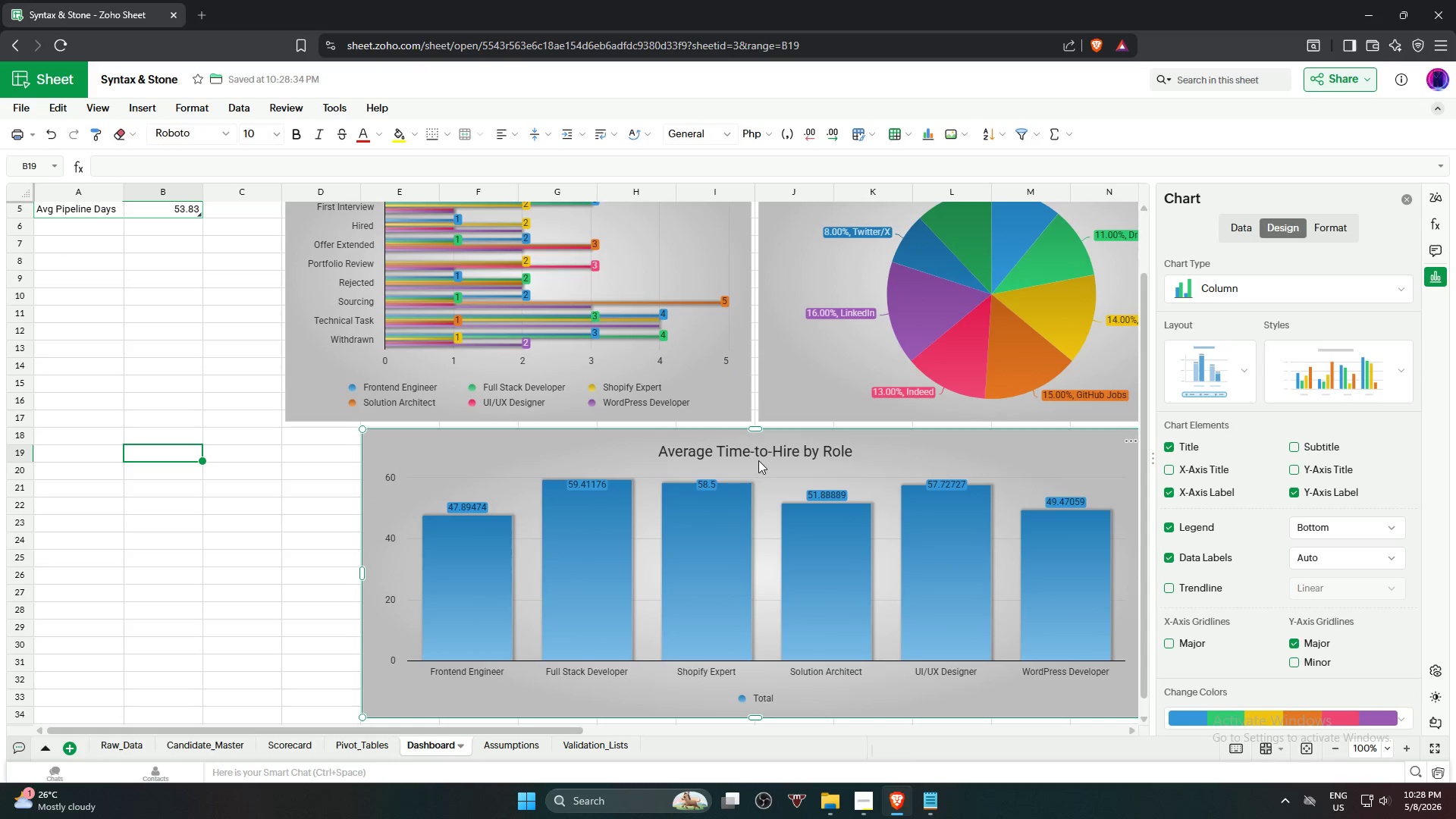 
left_click([760, 455])
 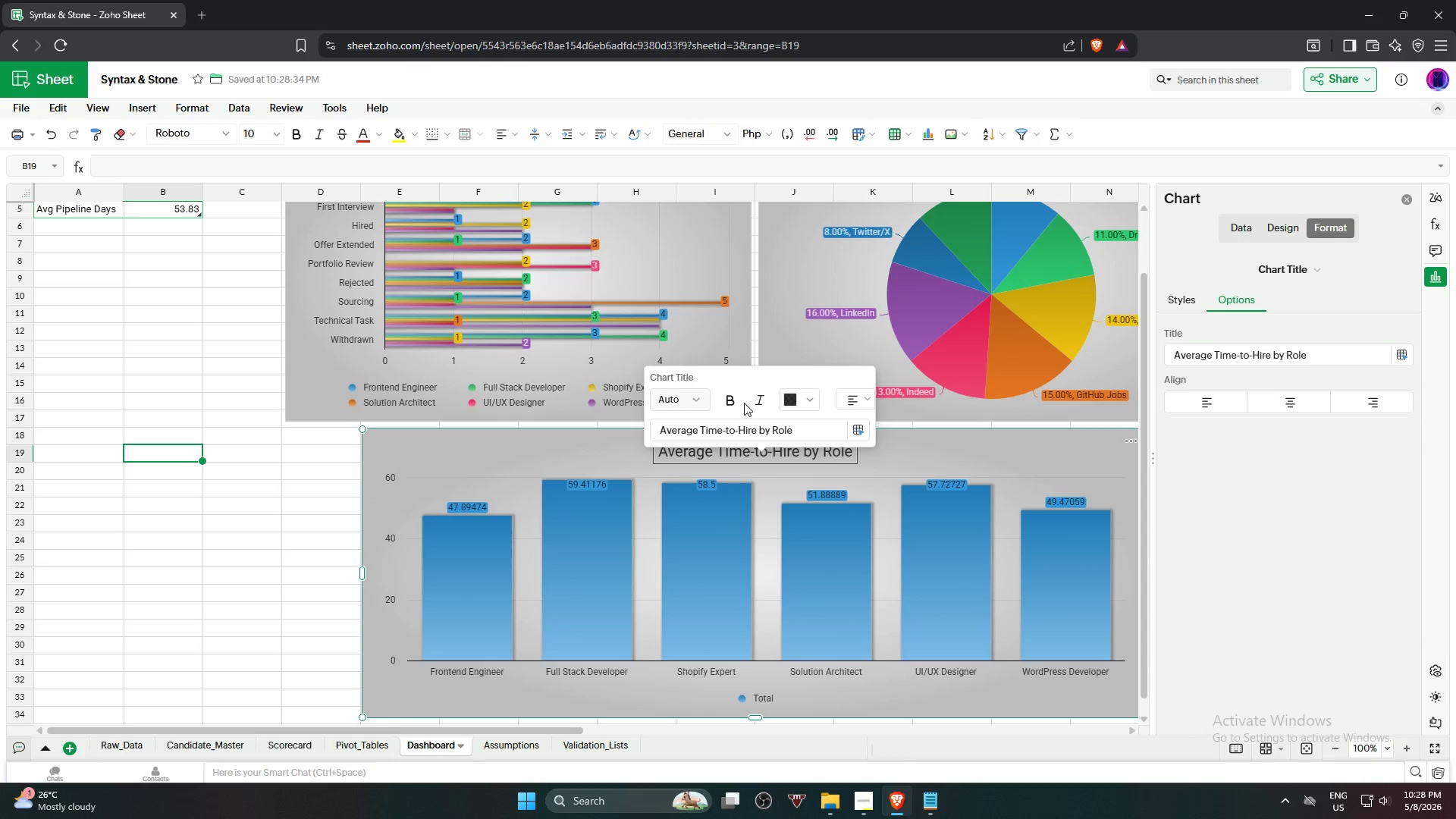 
left_click([730, 400])
 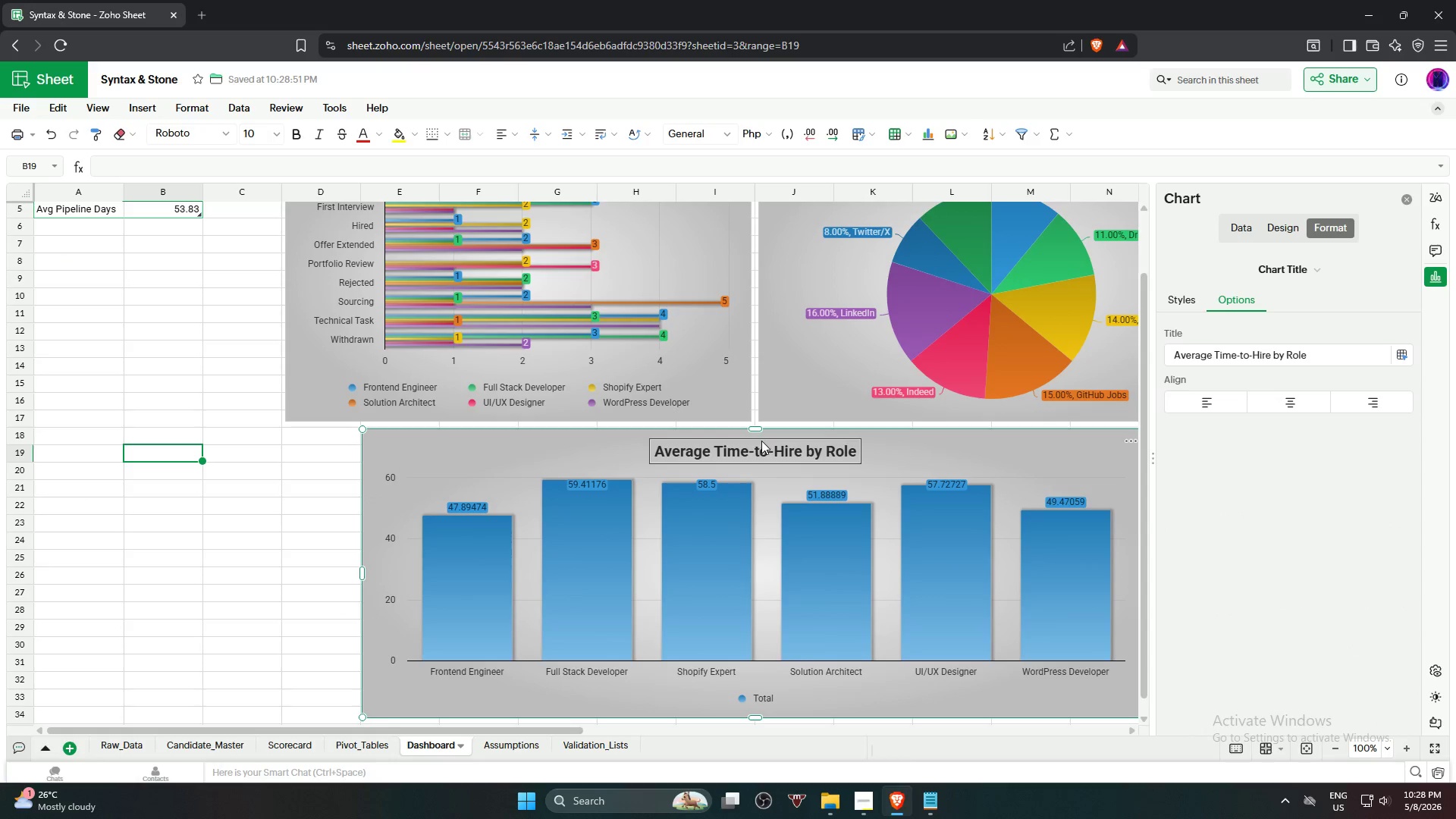 
left_click([757, 447])
 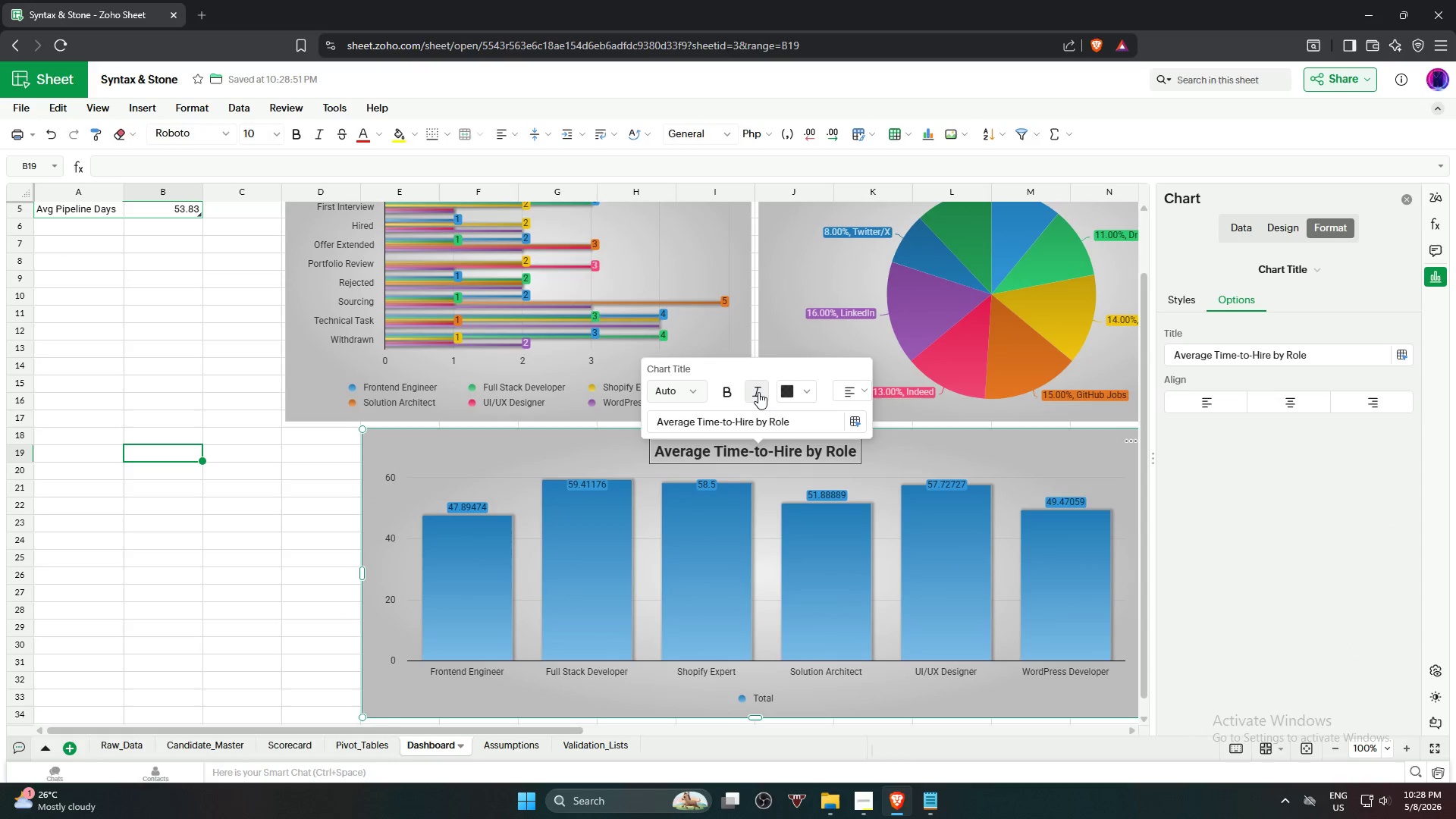 
left_click([758, 391])
 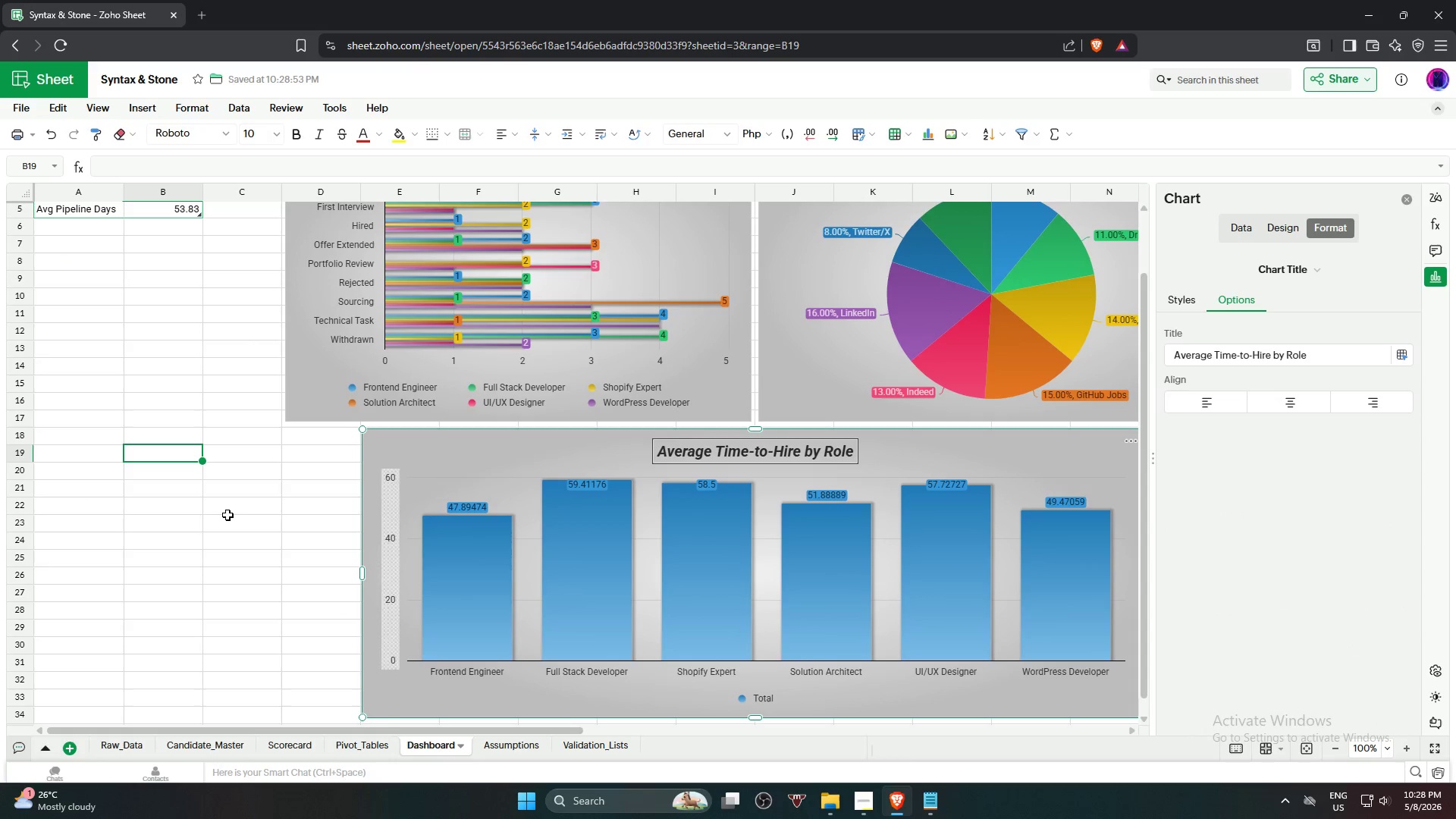 
left_click([165, 526])
 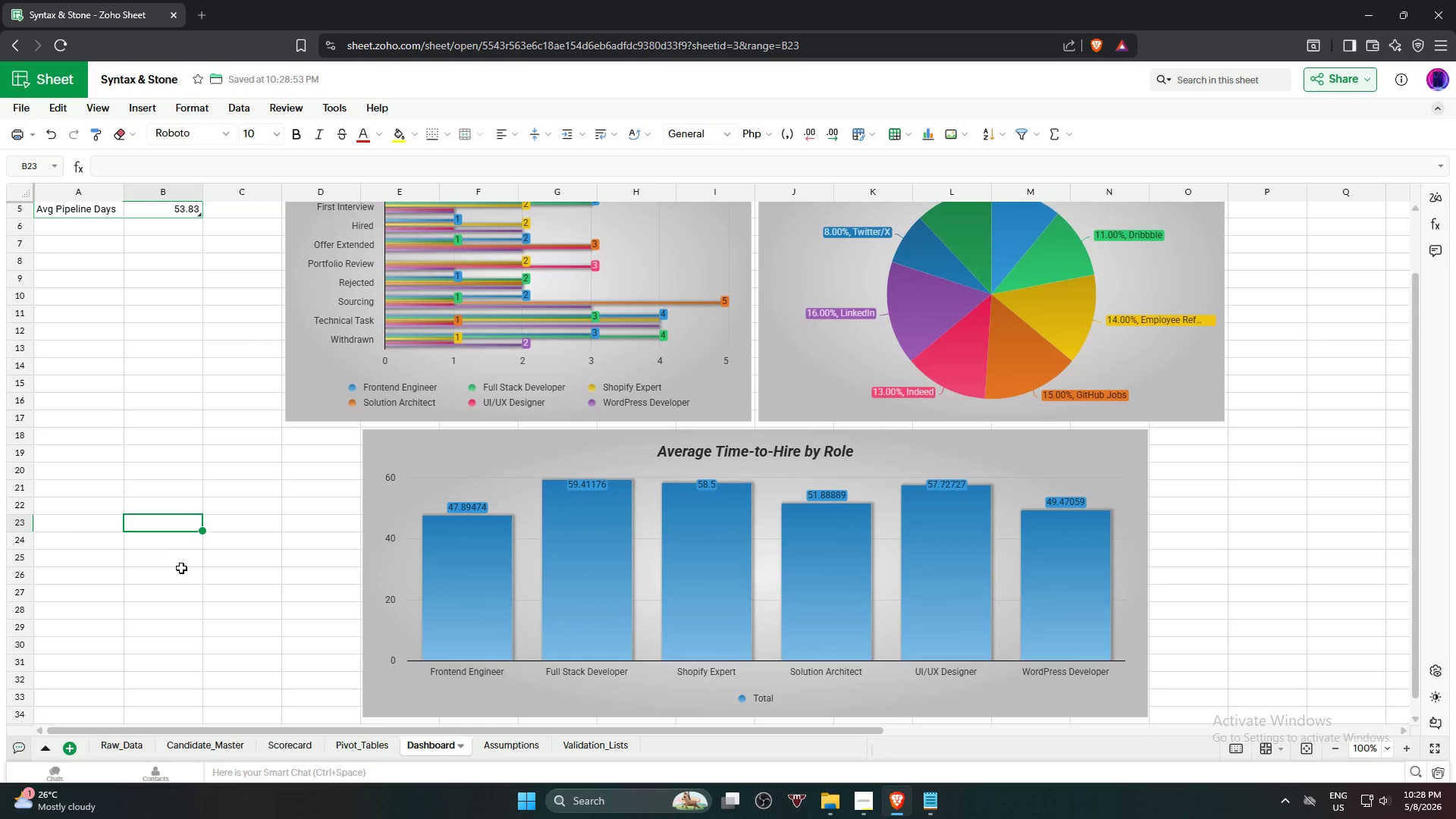 
scroll: coordinate [187, 571], scroll_direction: up, amount: 4.0
 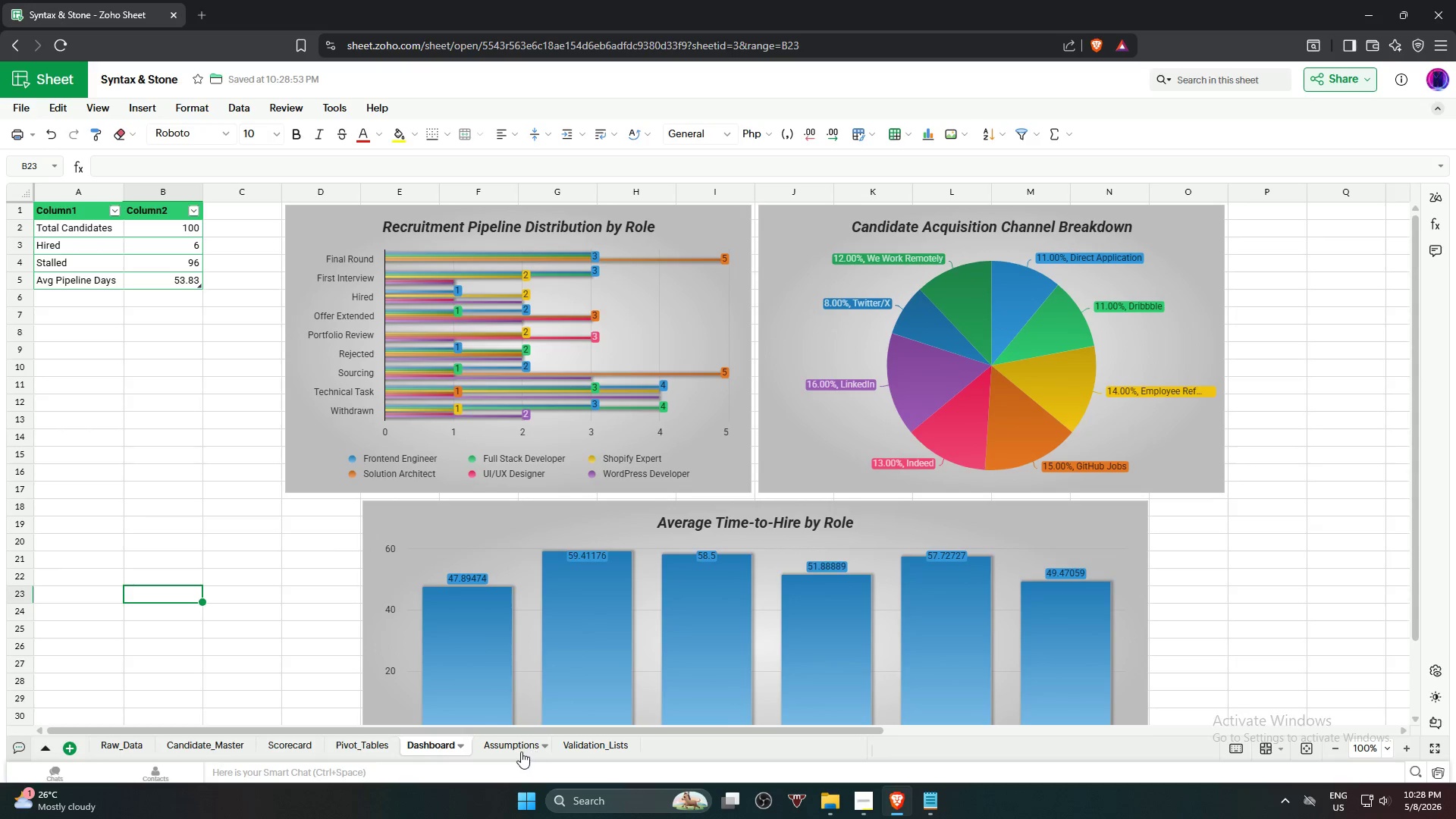 
left_click([518, 751])
 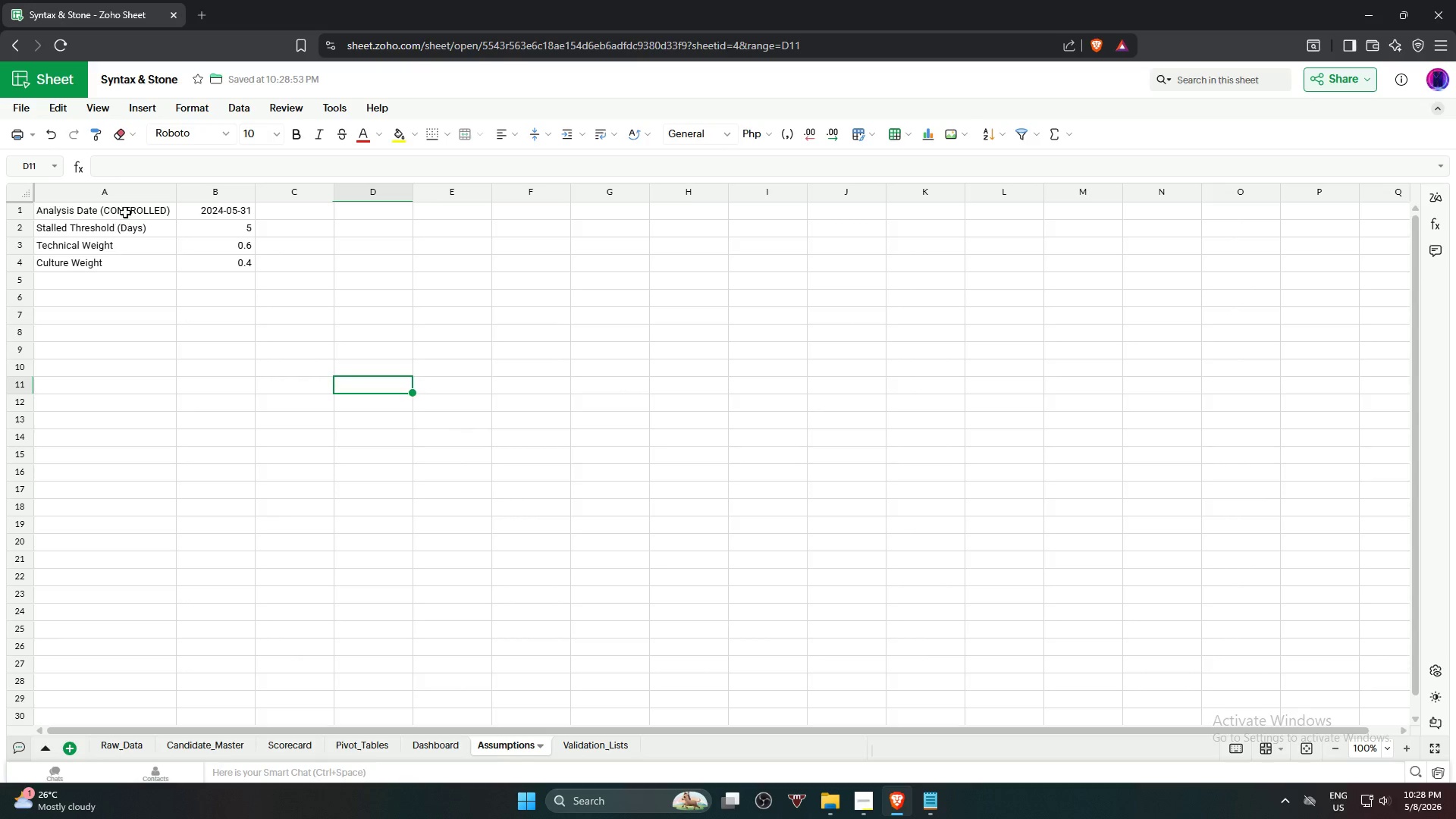 
hold_key(key=ShiftLeft, duration=0.56)
left_click([241, 265])
 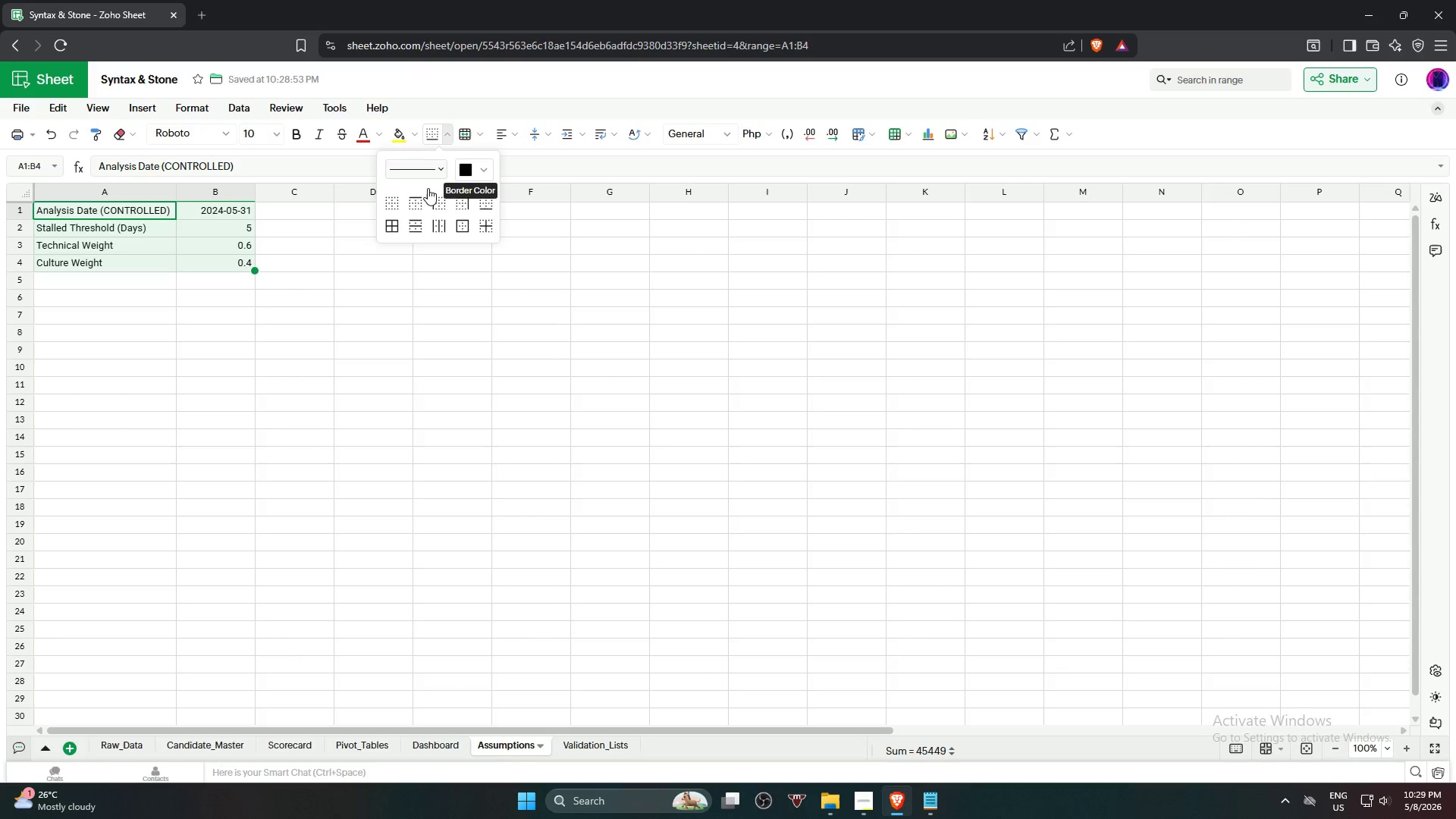 
left_click([392, 224])
 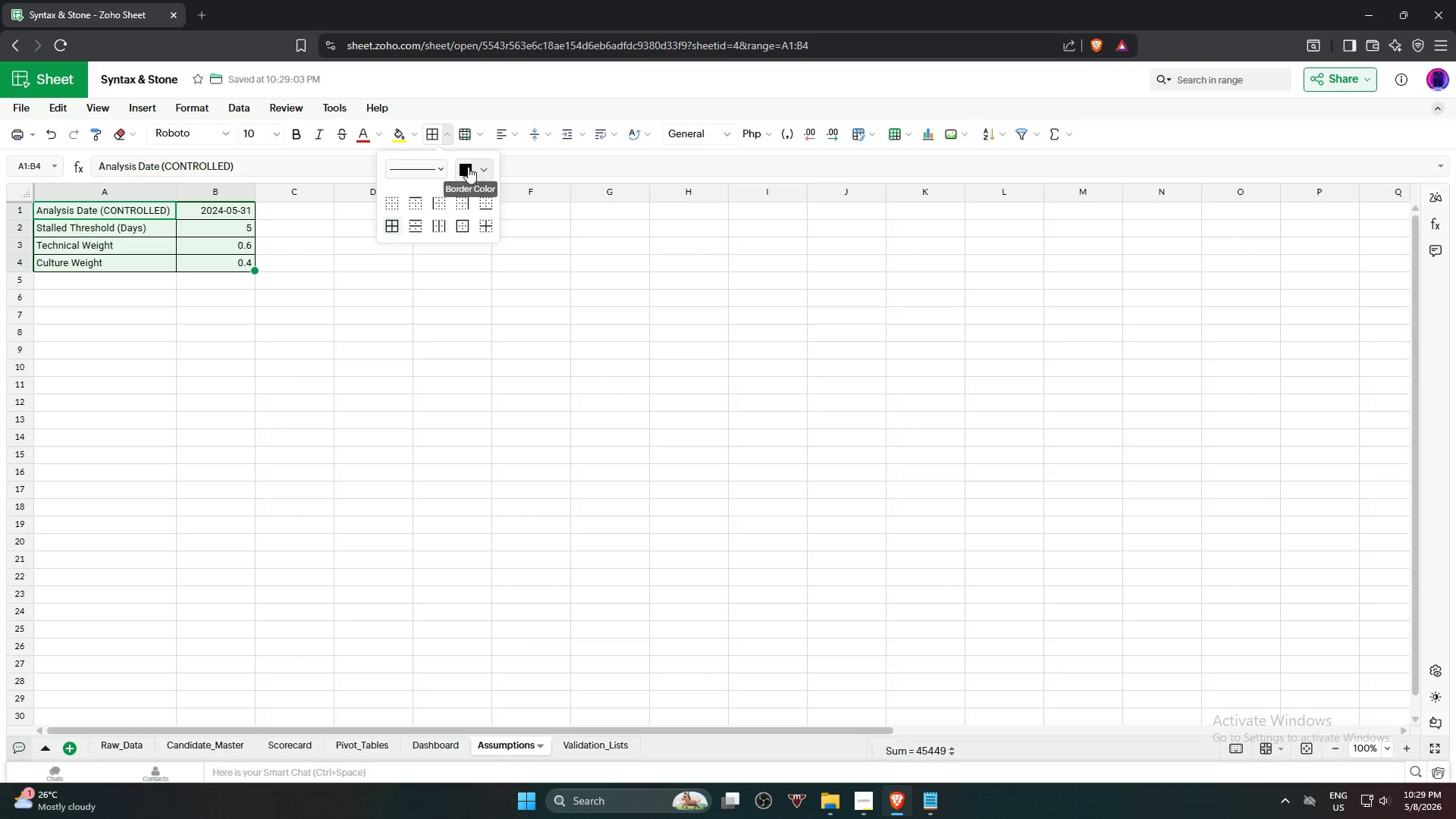 
left_click([480, 173])
 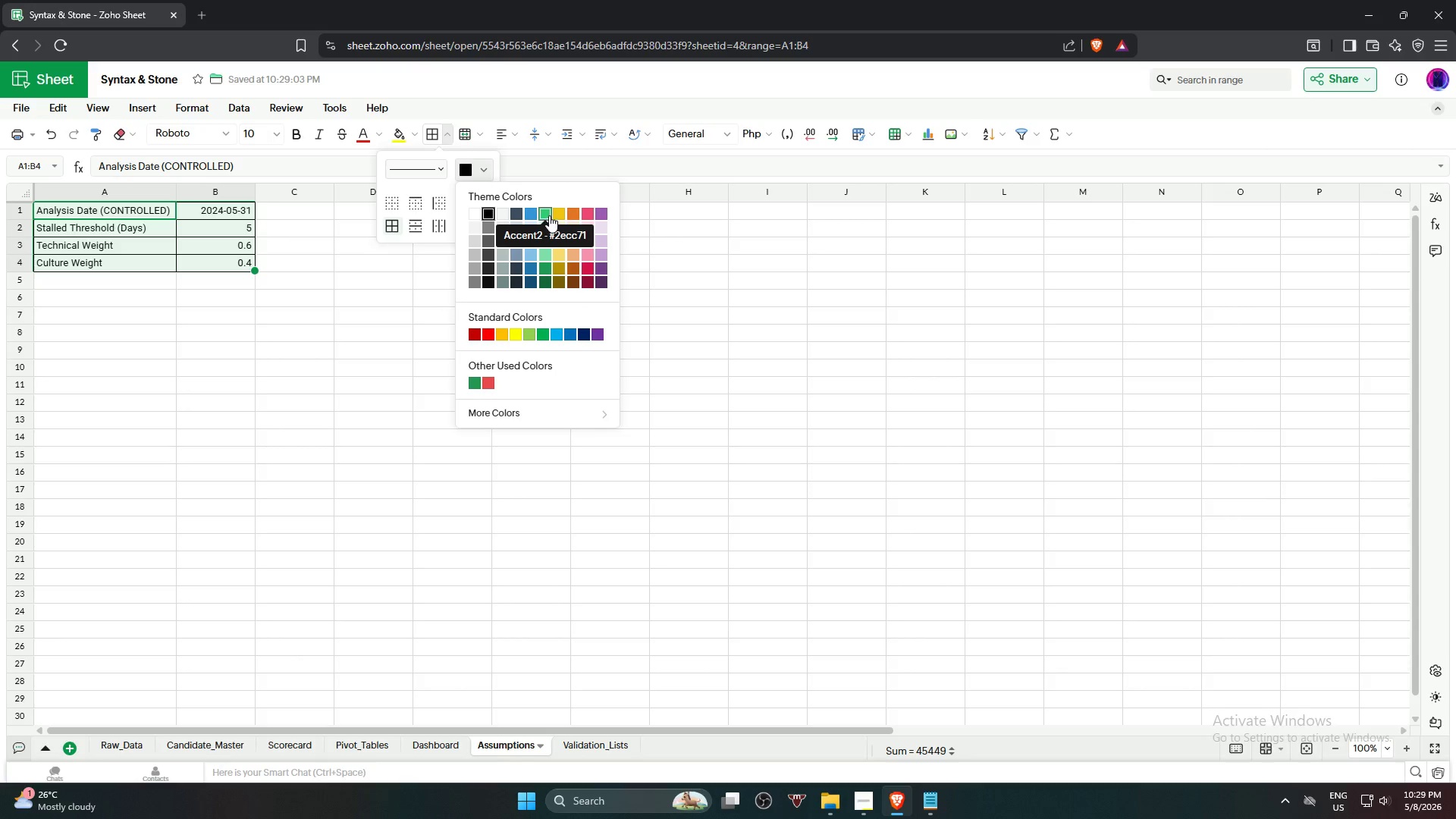 
left_click([549, 215])
 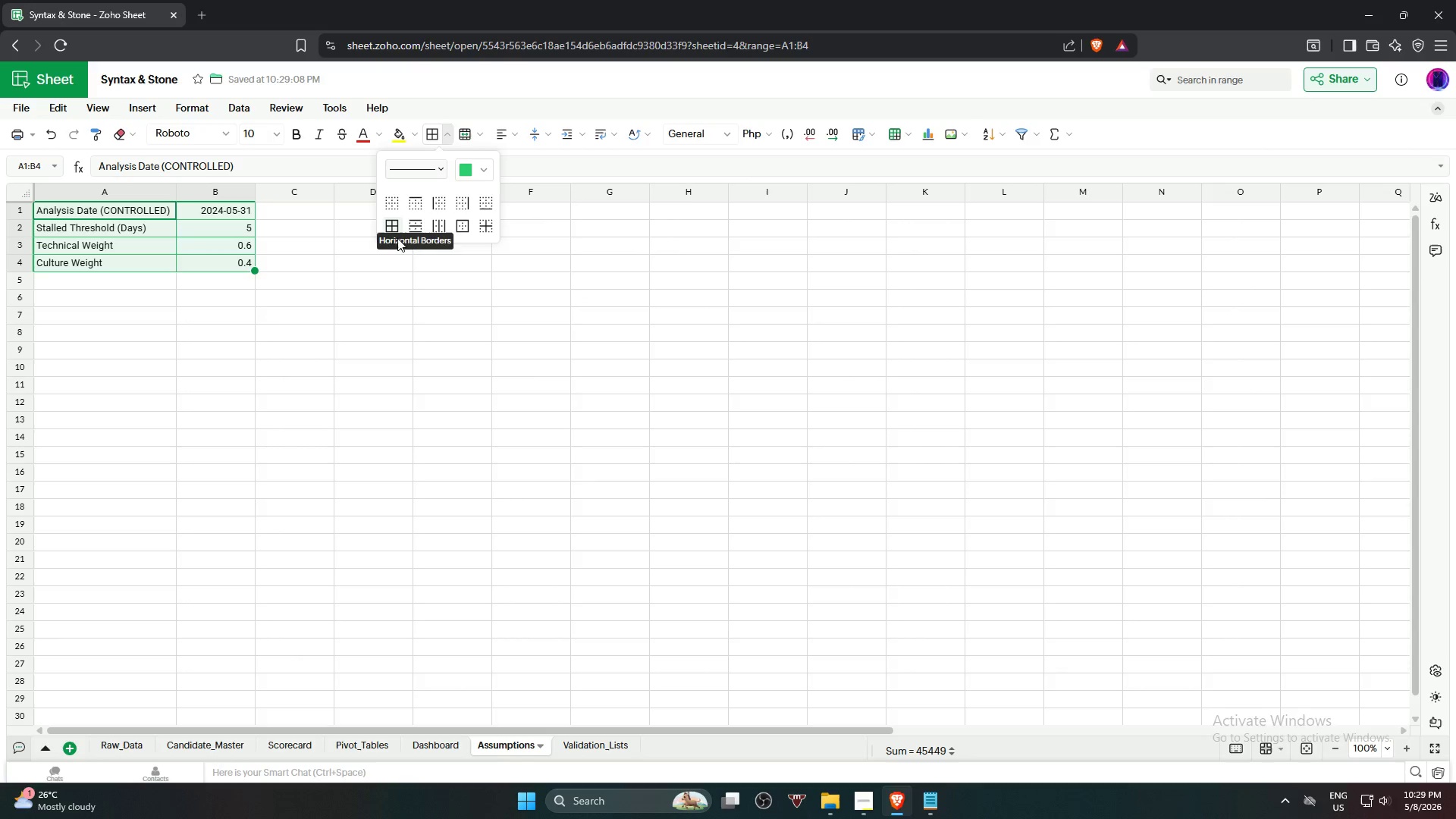 
left_click([390, 228])
 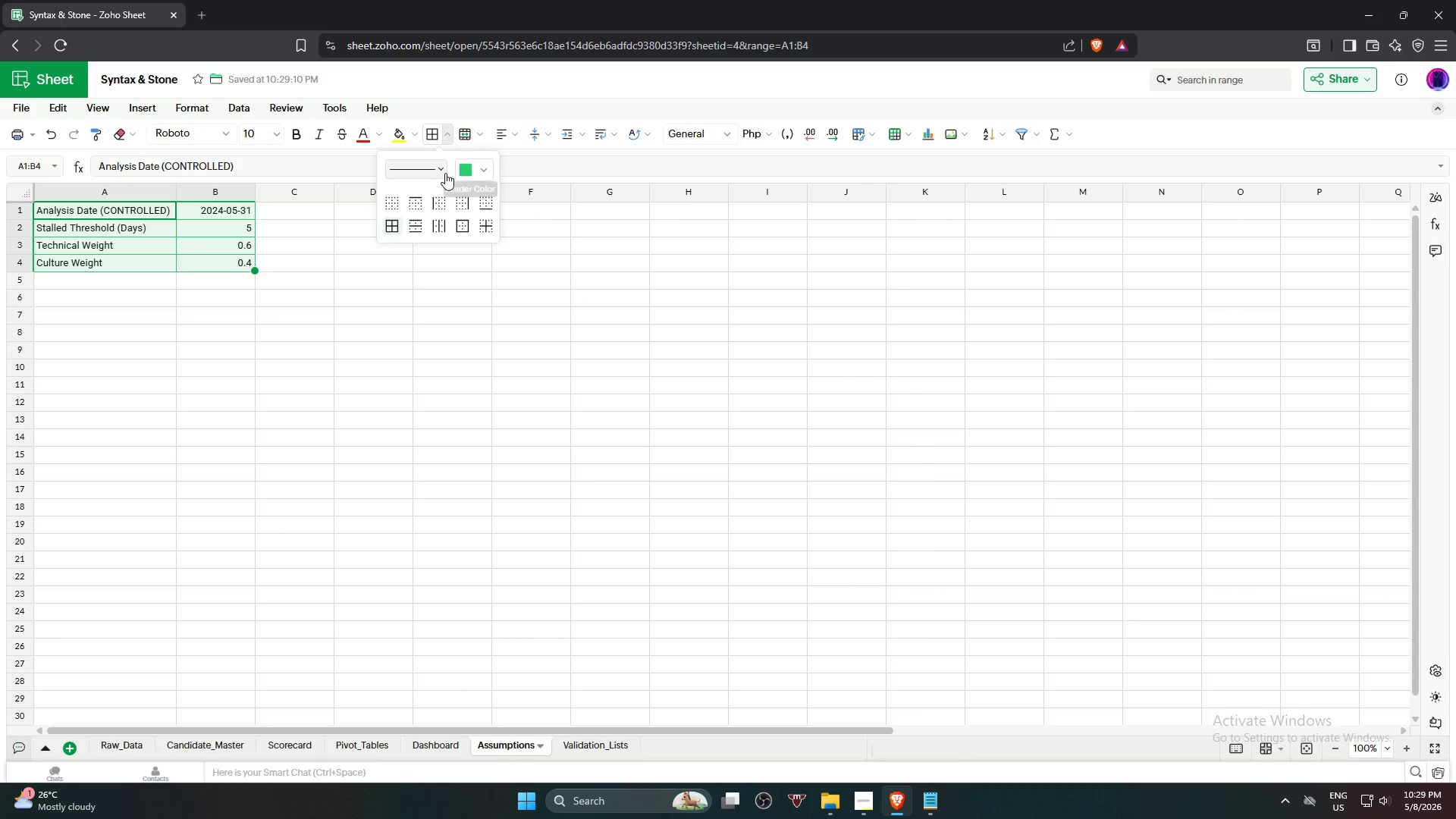 
left_click([442, 171])
 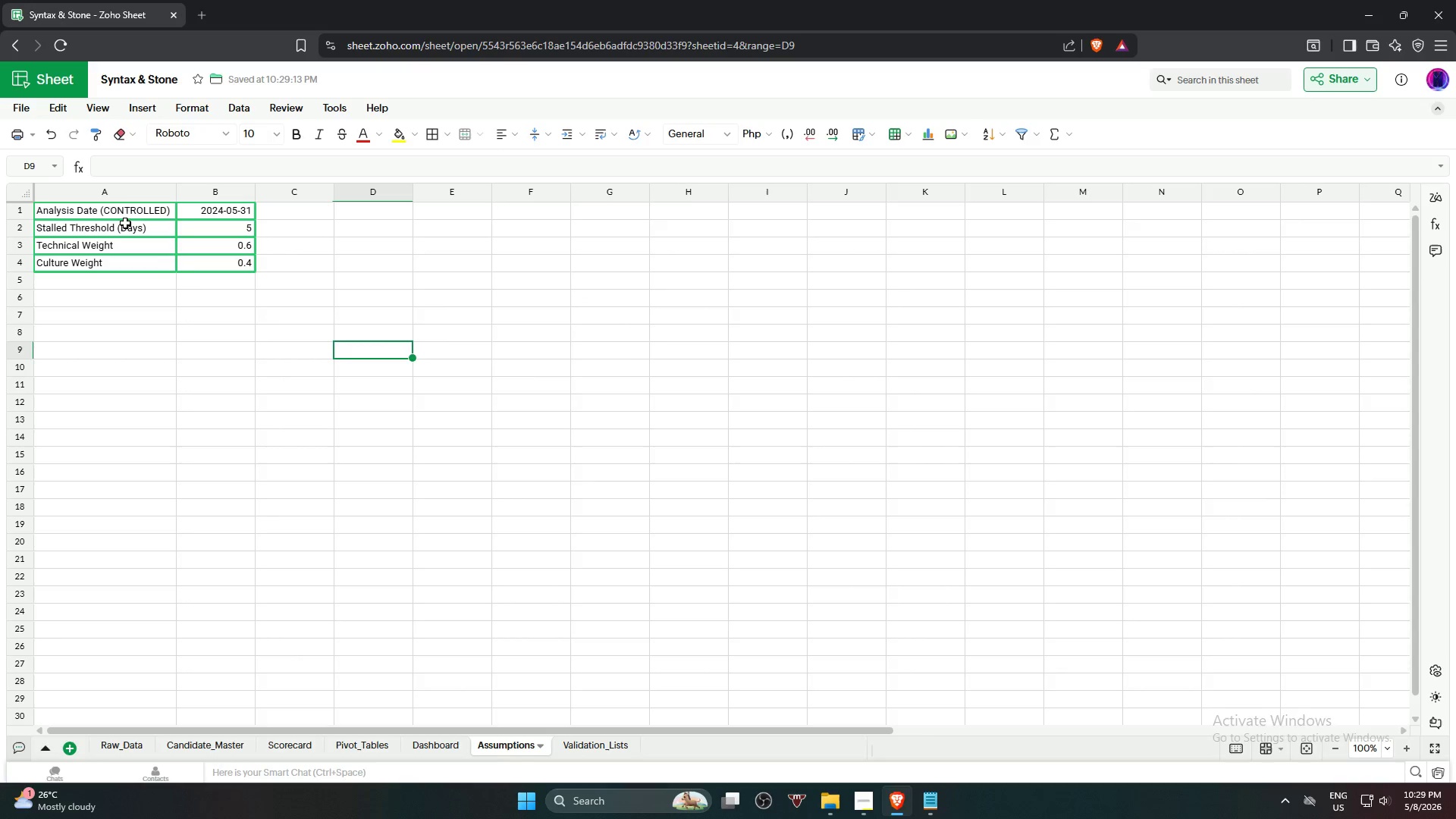 
hold_key(key=ShiftLeft, duration=0.59)
 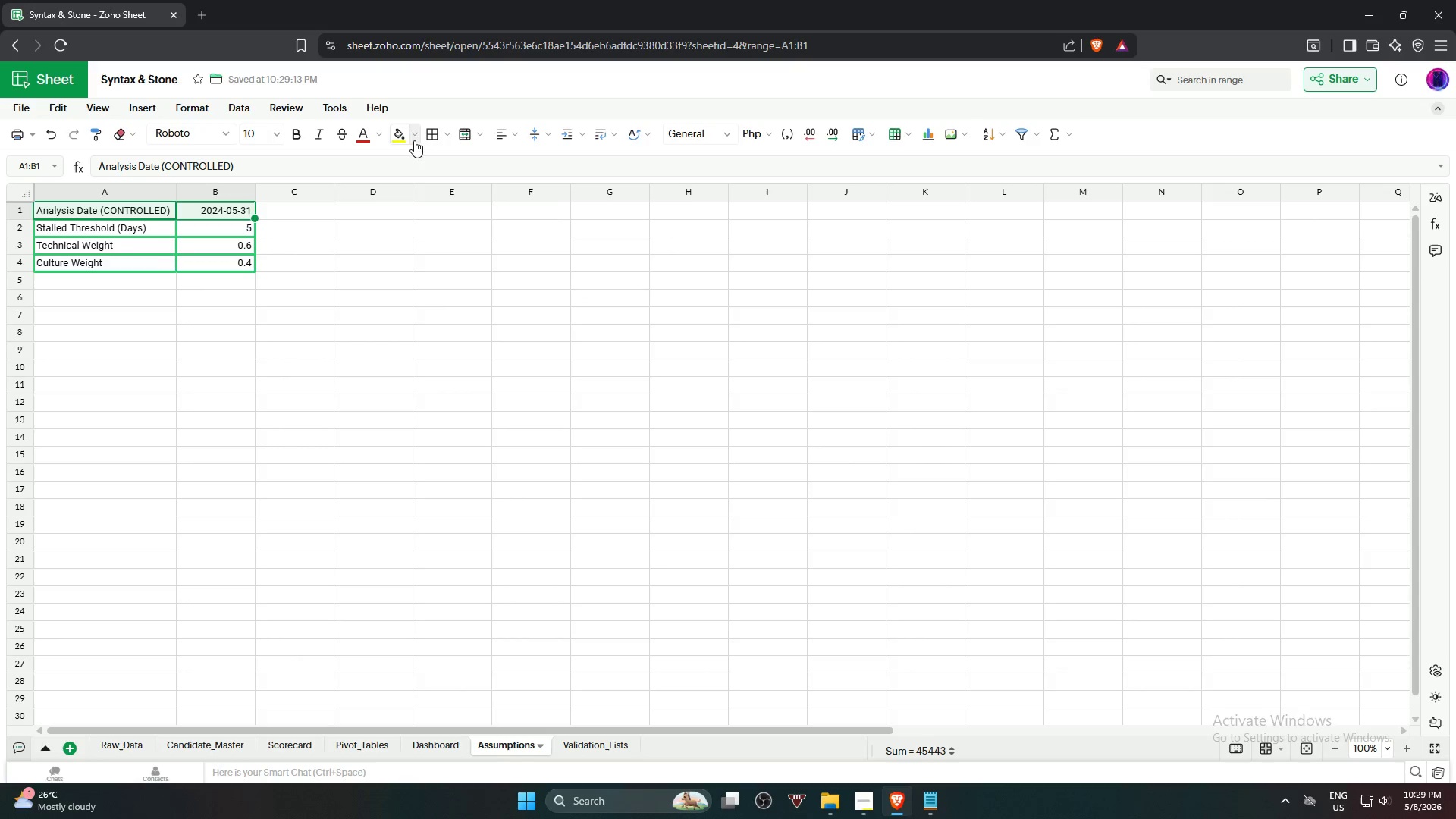 
left_click([413, 139])
 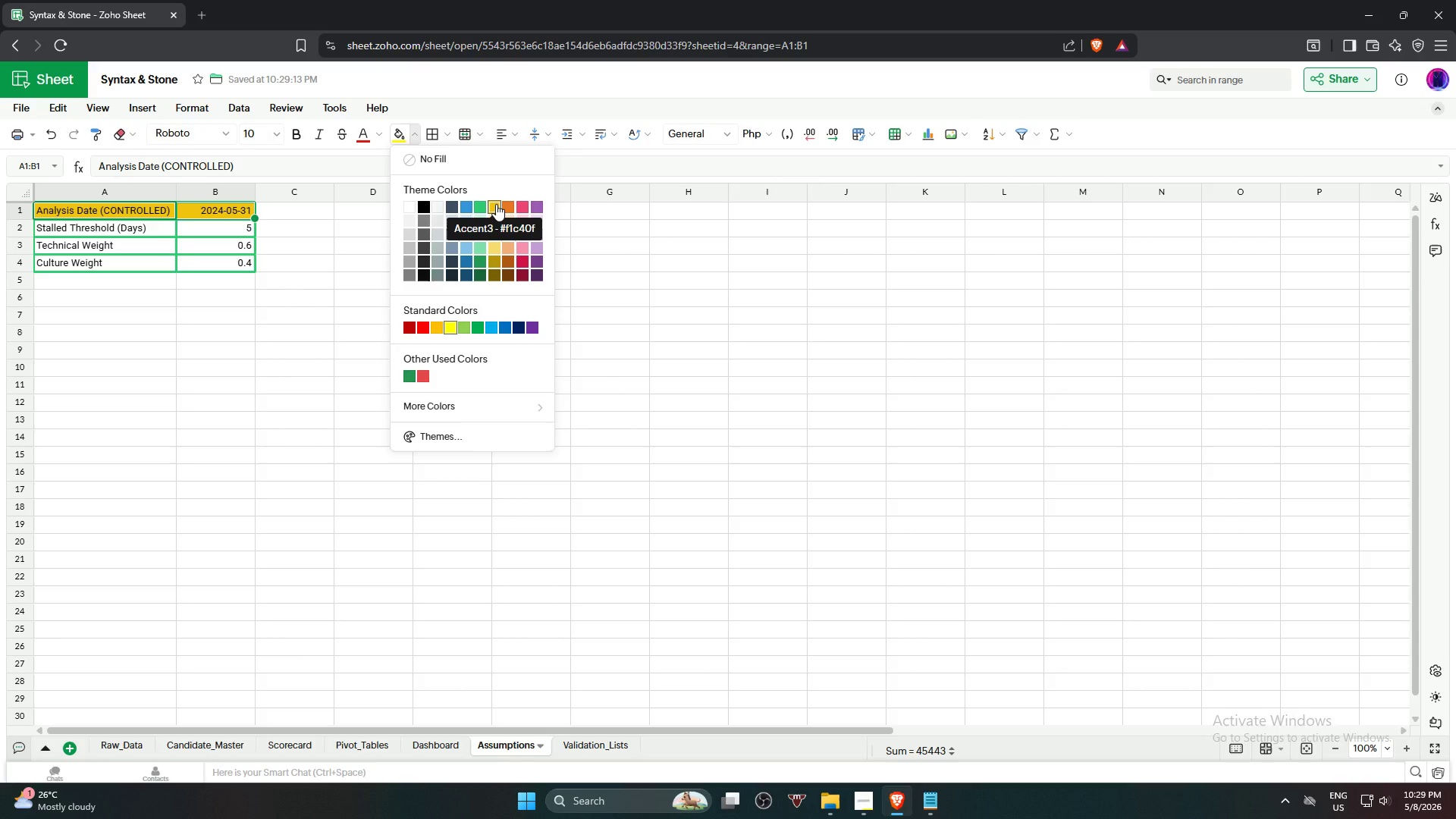 
left_click([496, 204])
 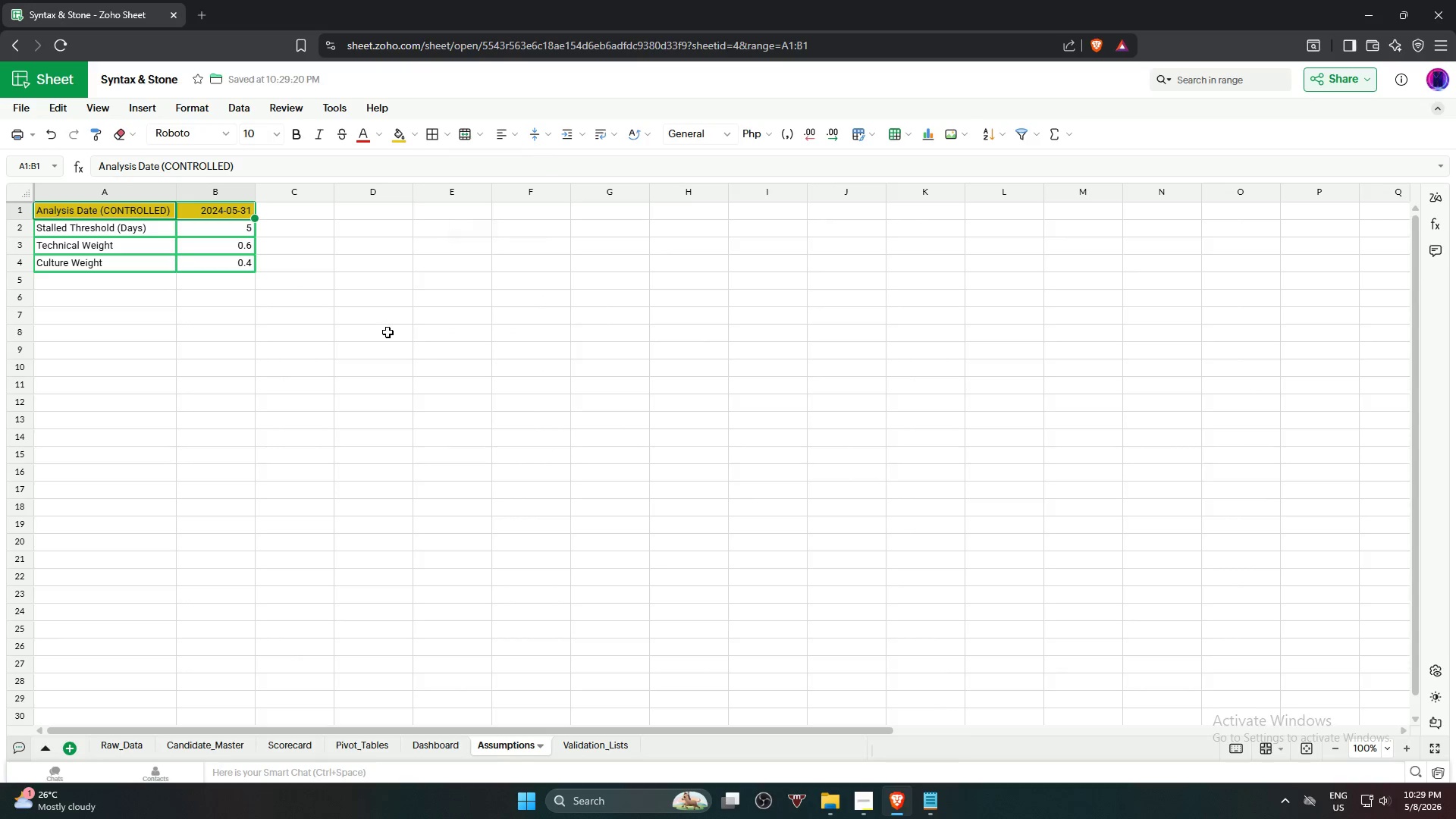 
left_click([381, 336])
 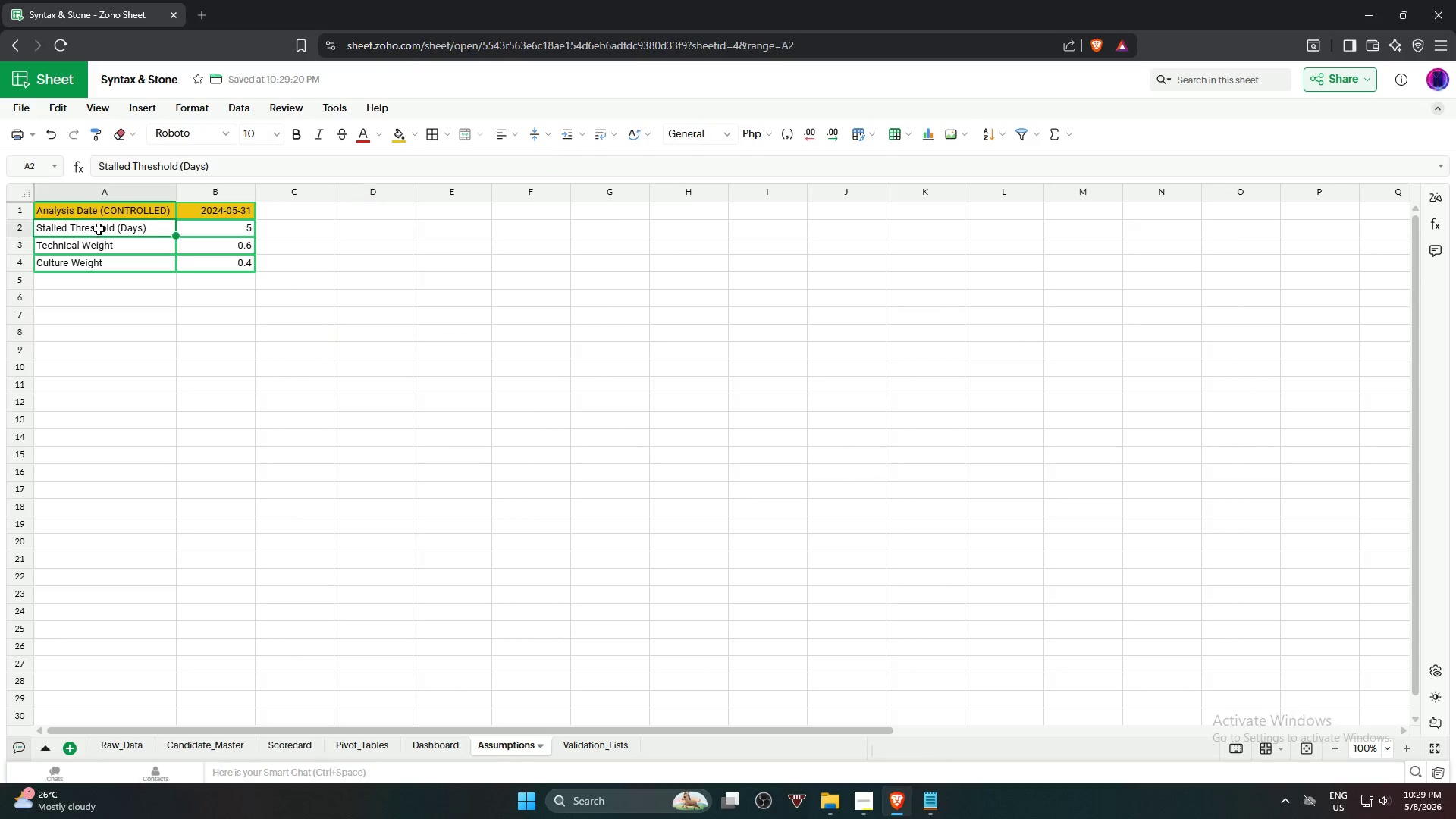 
hold_key(key=ShiftLeft, duration=1.14)
left_click([113, 262])
 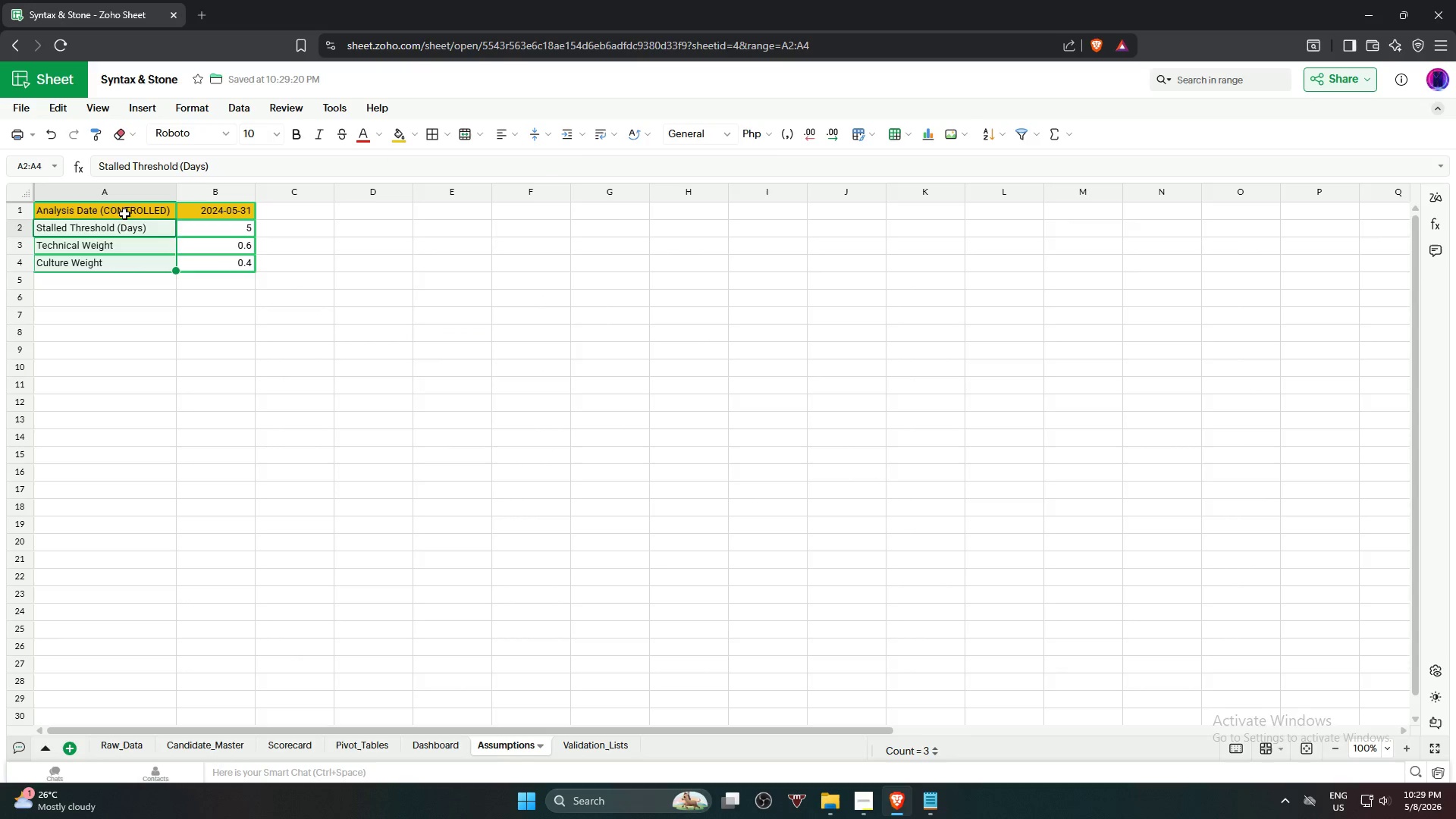 
left_click([124, 212])
 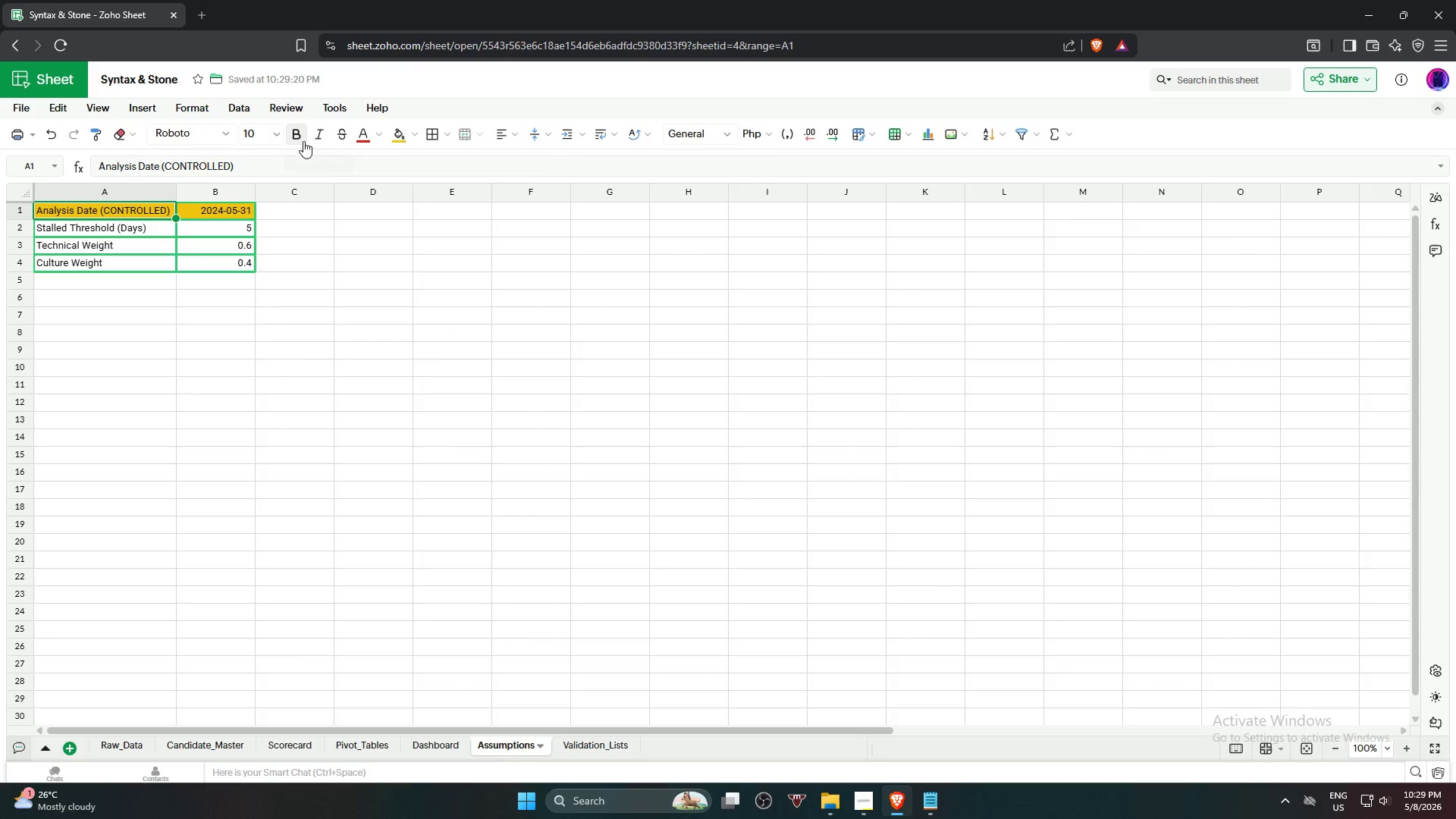 
left_click([298, 141])
 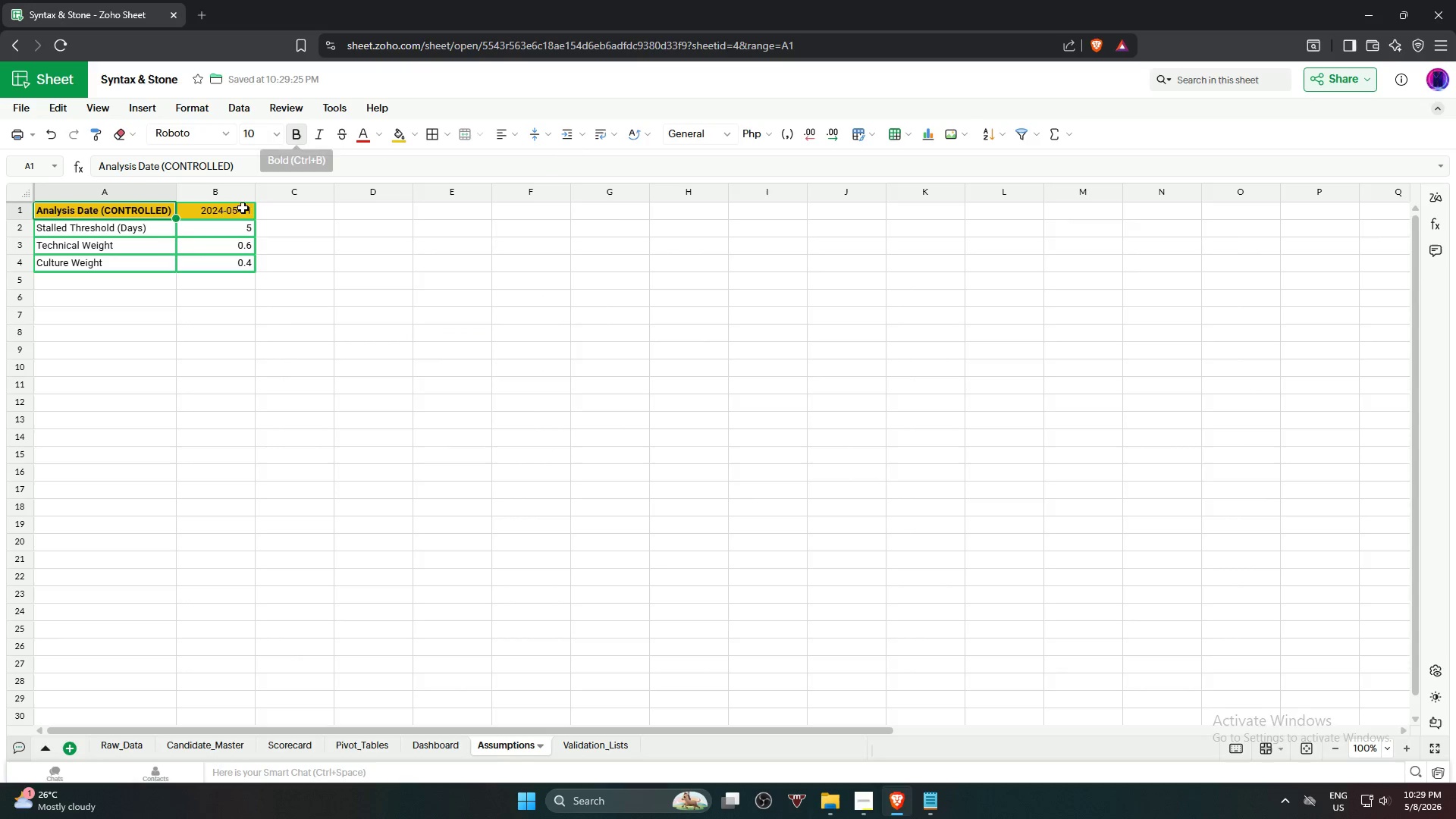 
left_click([221, 212])
 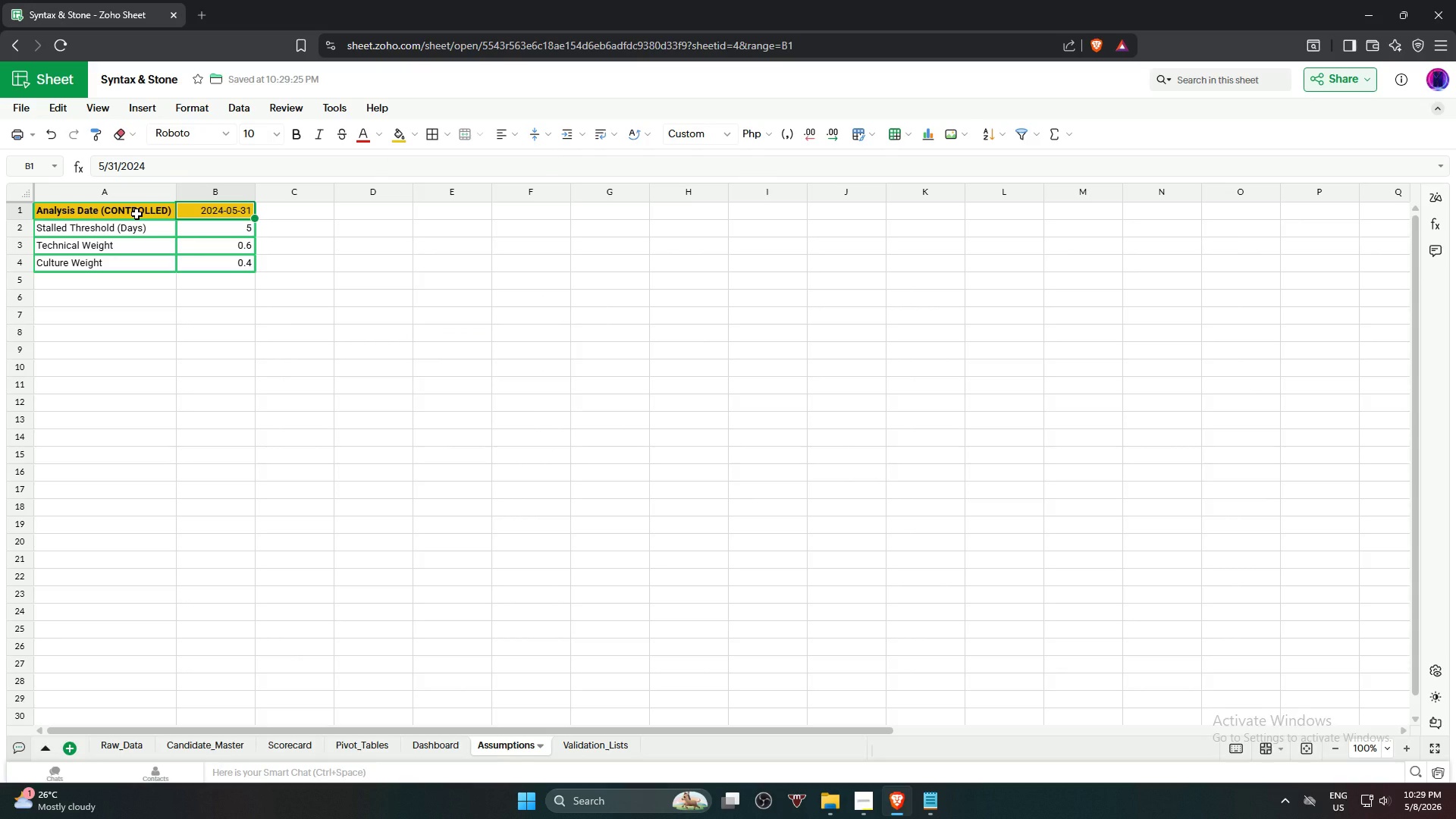 
wait(12.42)
 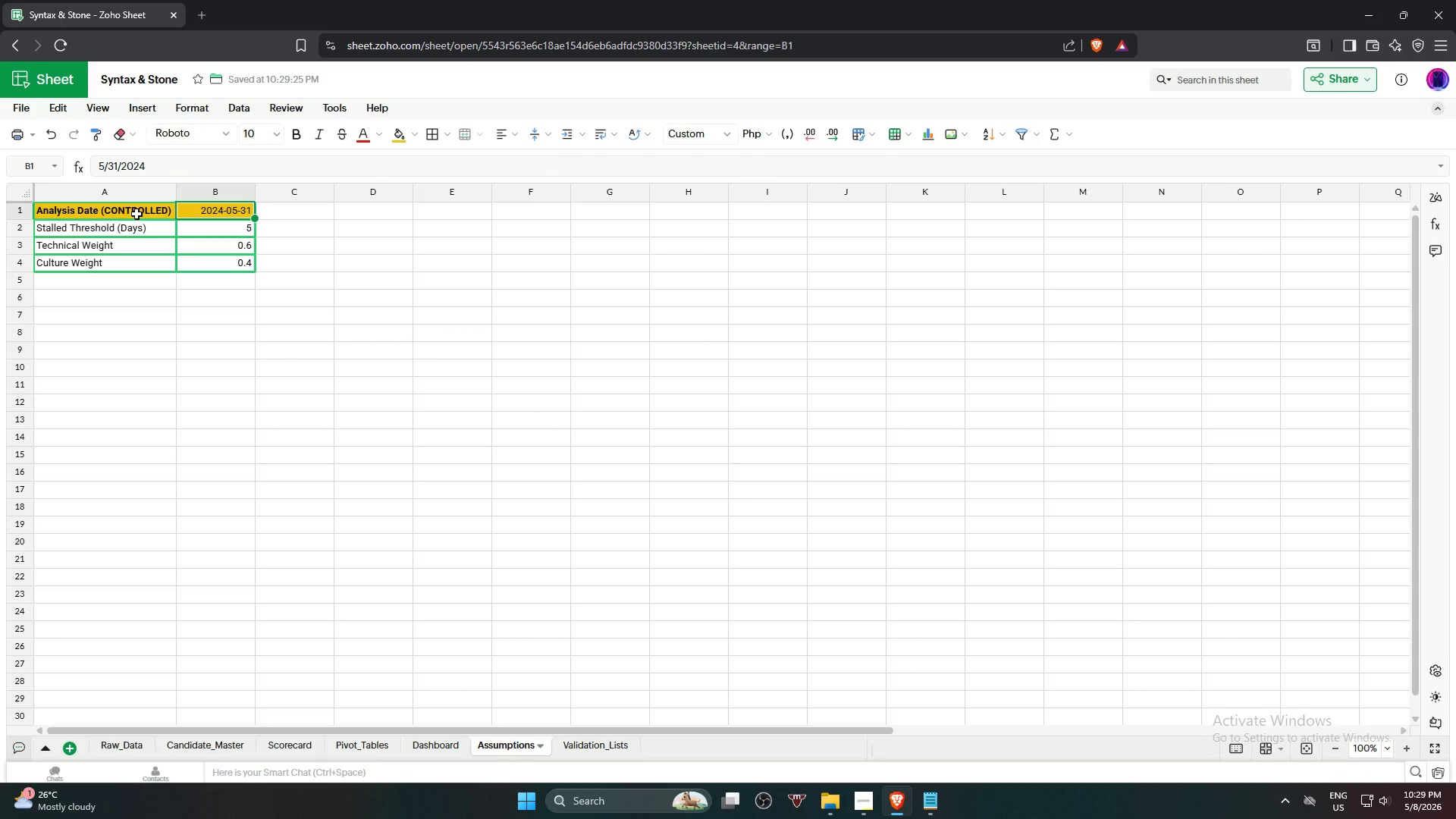 
hold_key(key=ShiftLeft, duration=0.98)
left_click([125, 212])
 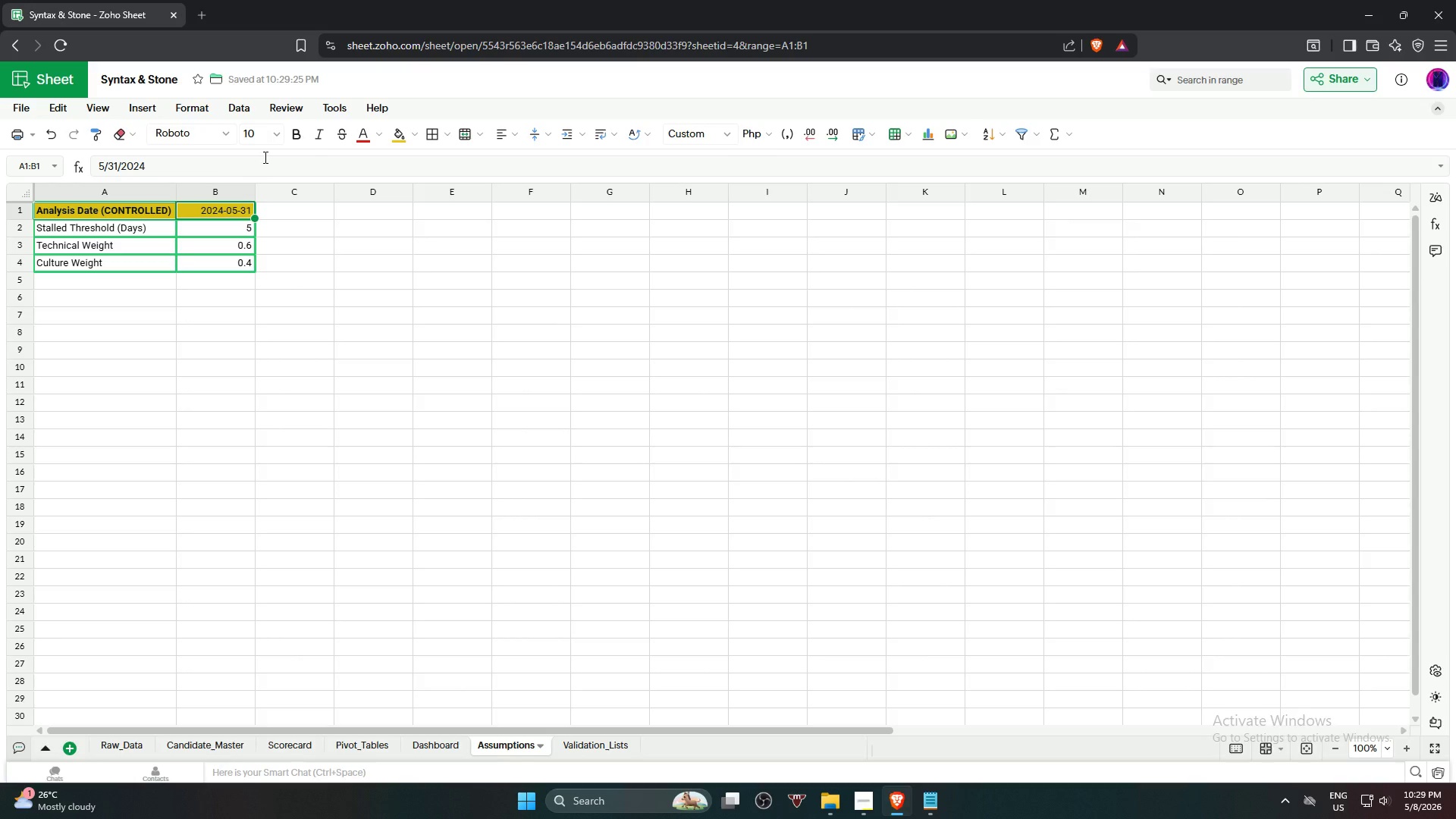 
mouse_move([279, 133])
 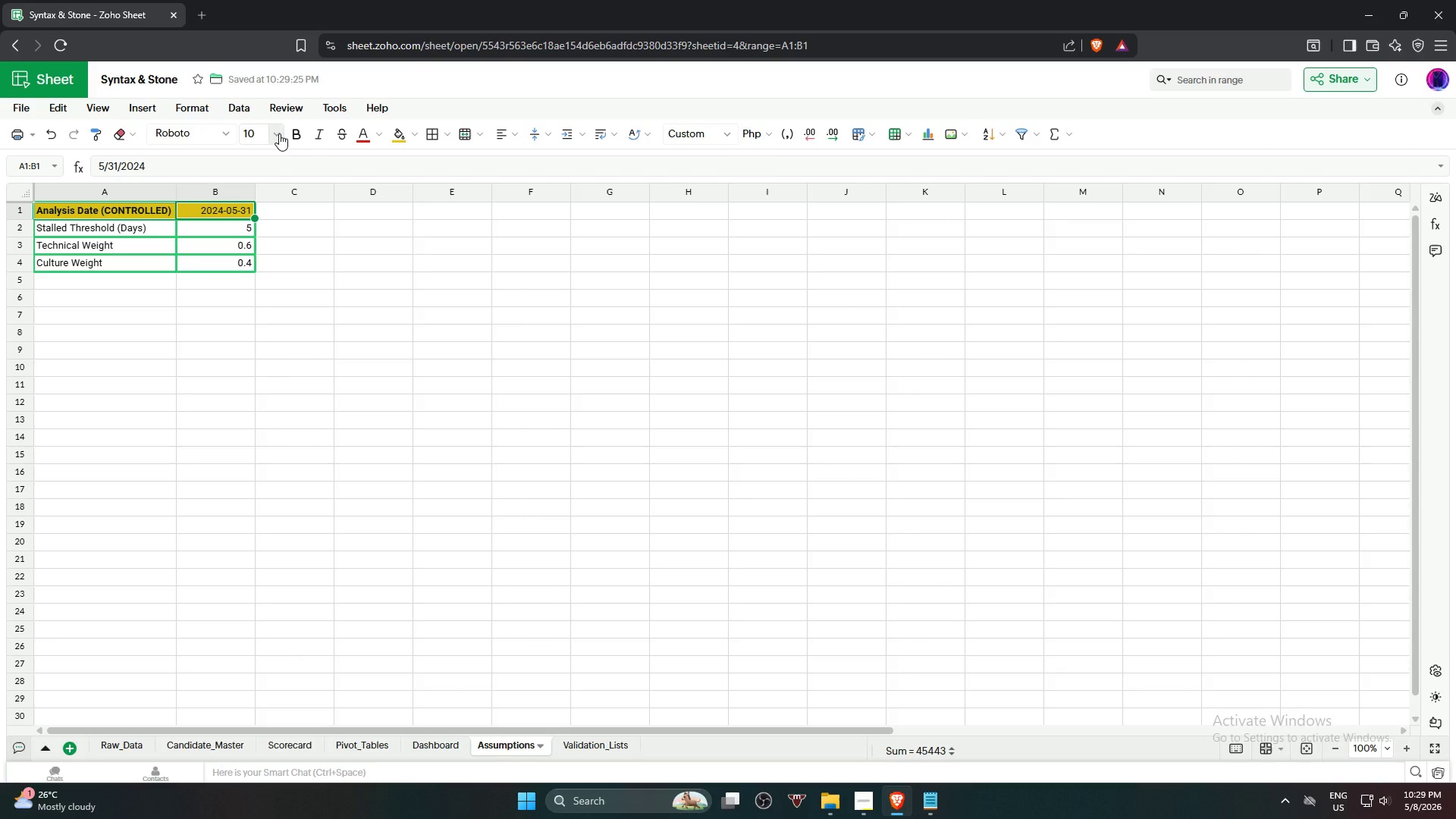 
left_click([279, 133])
 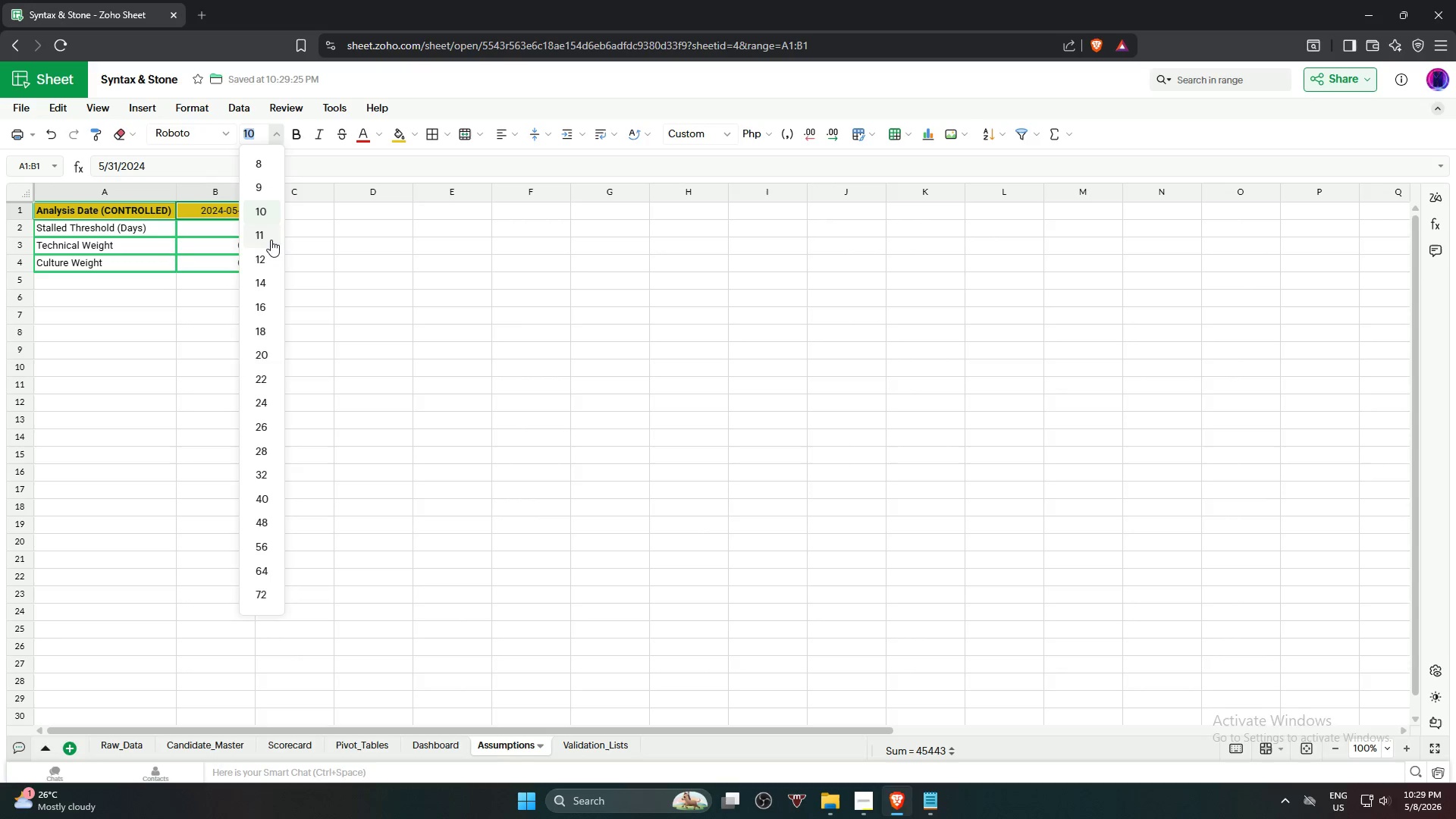 
left_click([268, 255])
 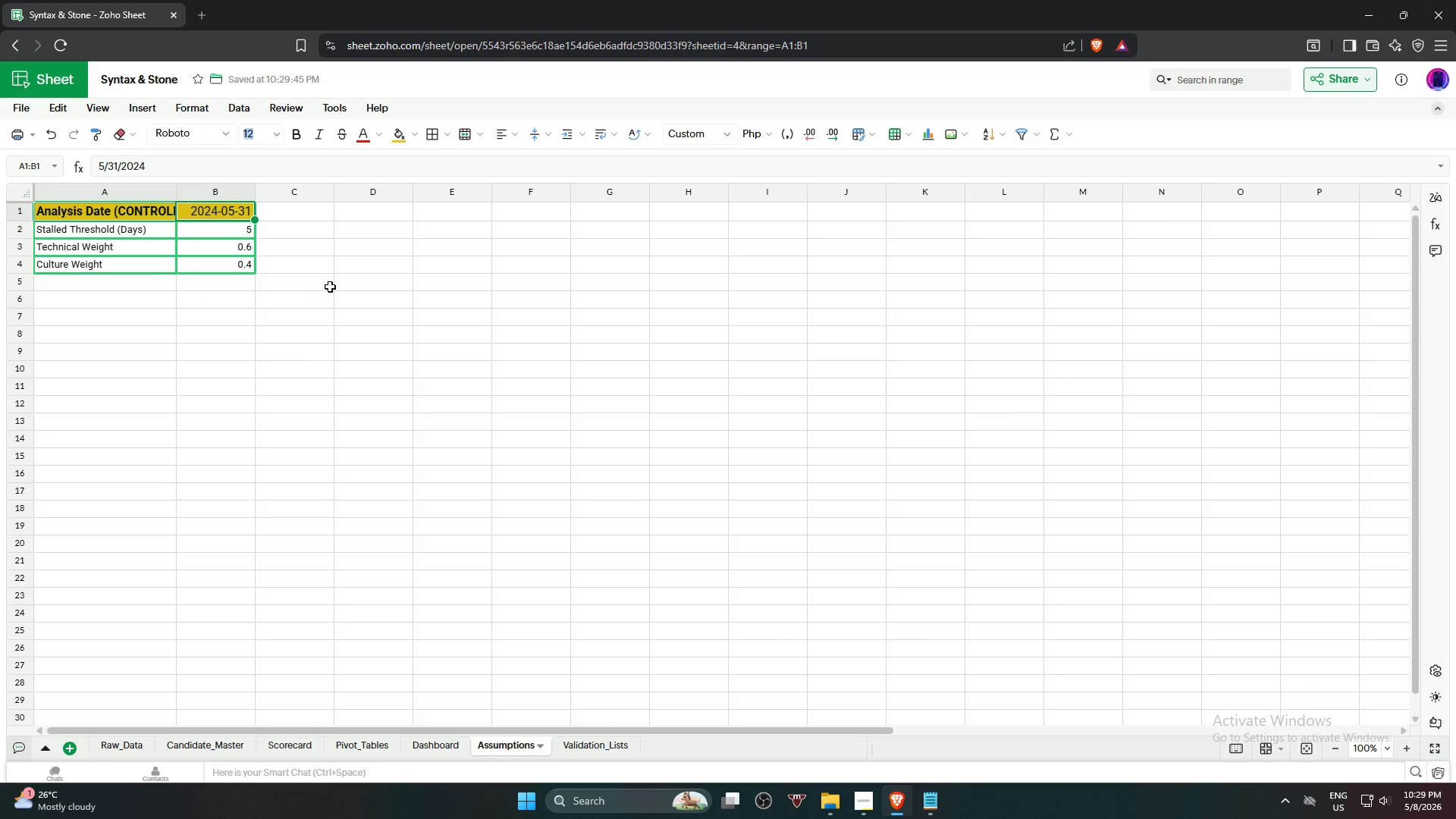 
left_click([330, 306])
 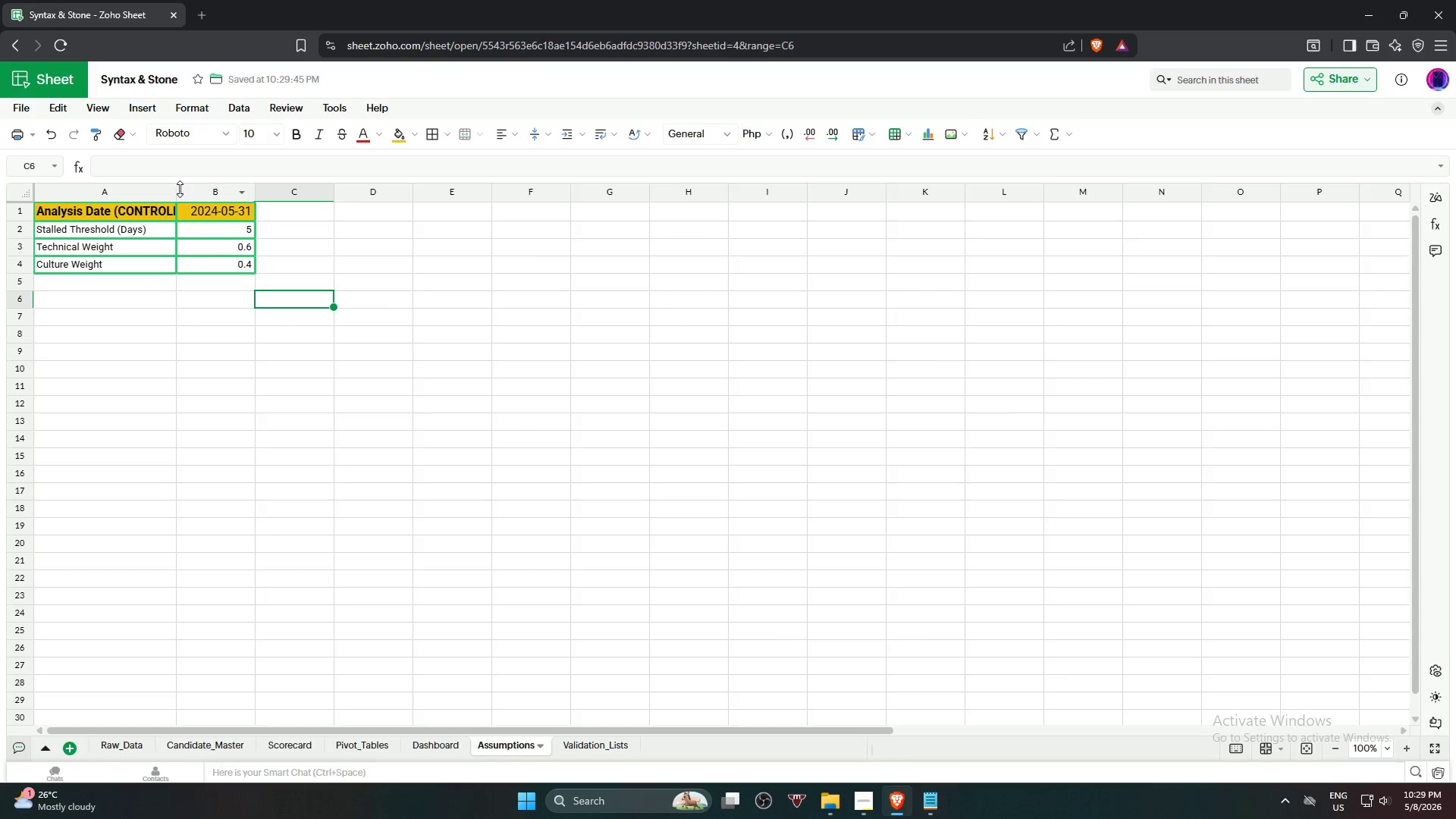 
left_click_drag(start_coordinate=[177, 189], to_coordinate=[188, 191])
 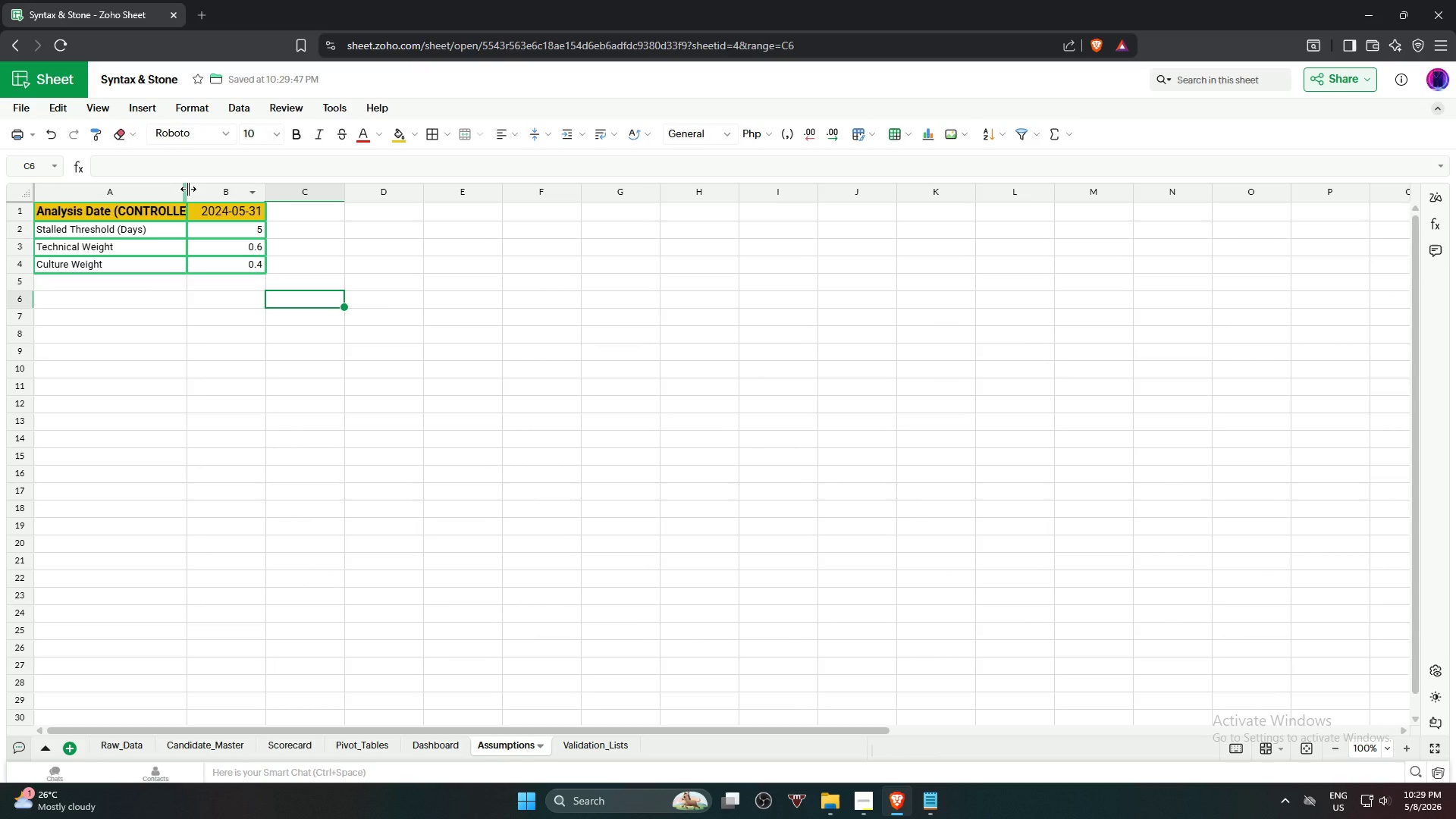 
left_click_drag(start_coordinate=[188, 189], to_coordinate=[199, 190])
 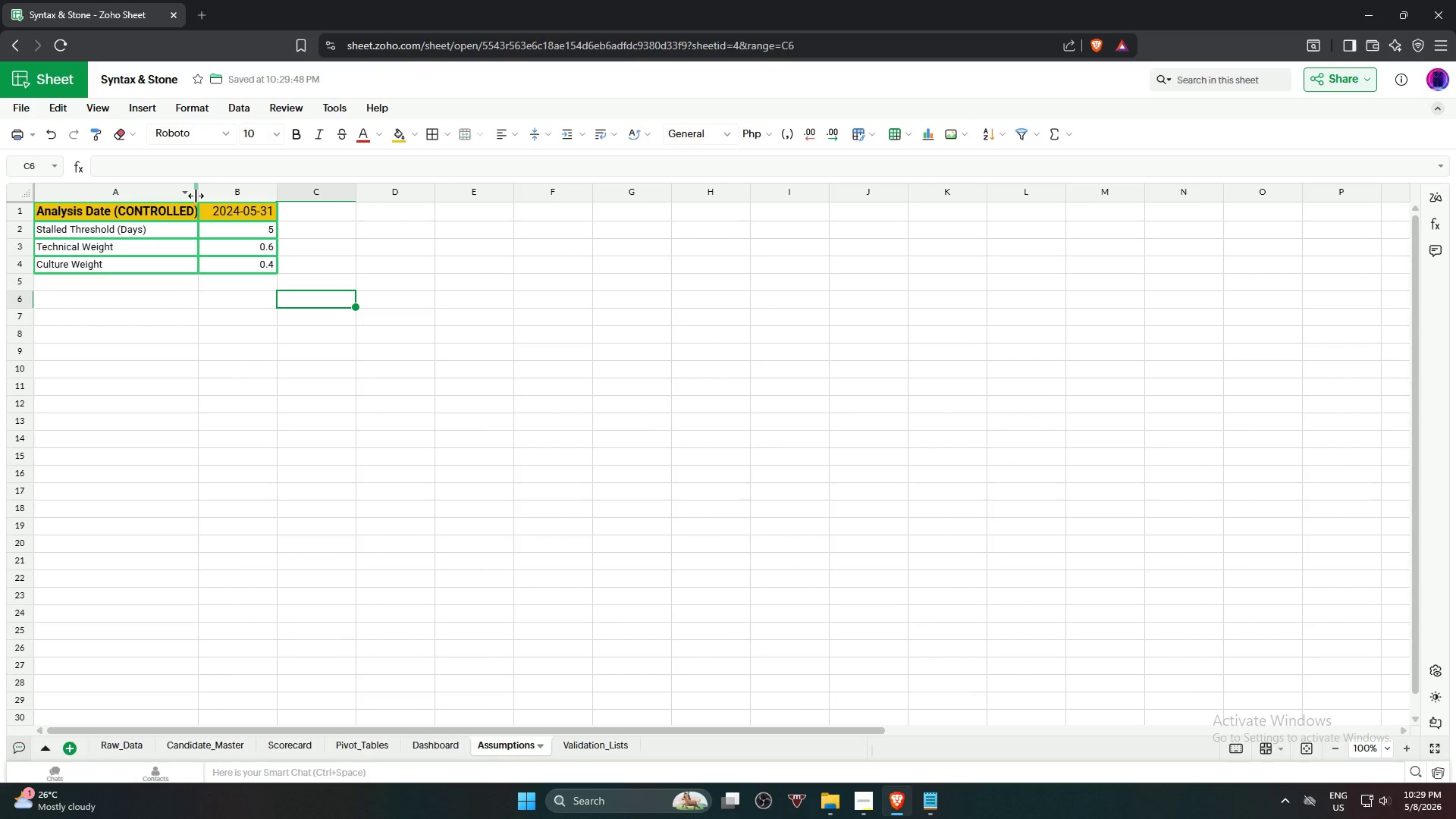 
left_click_drag(start_coordinate=[196, 196], to_coordinate=[203, 196])
 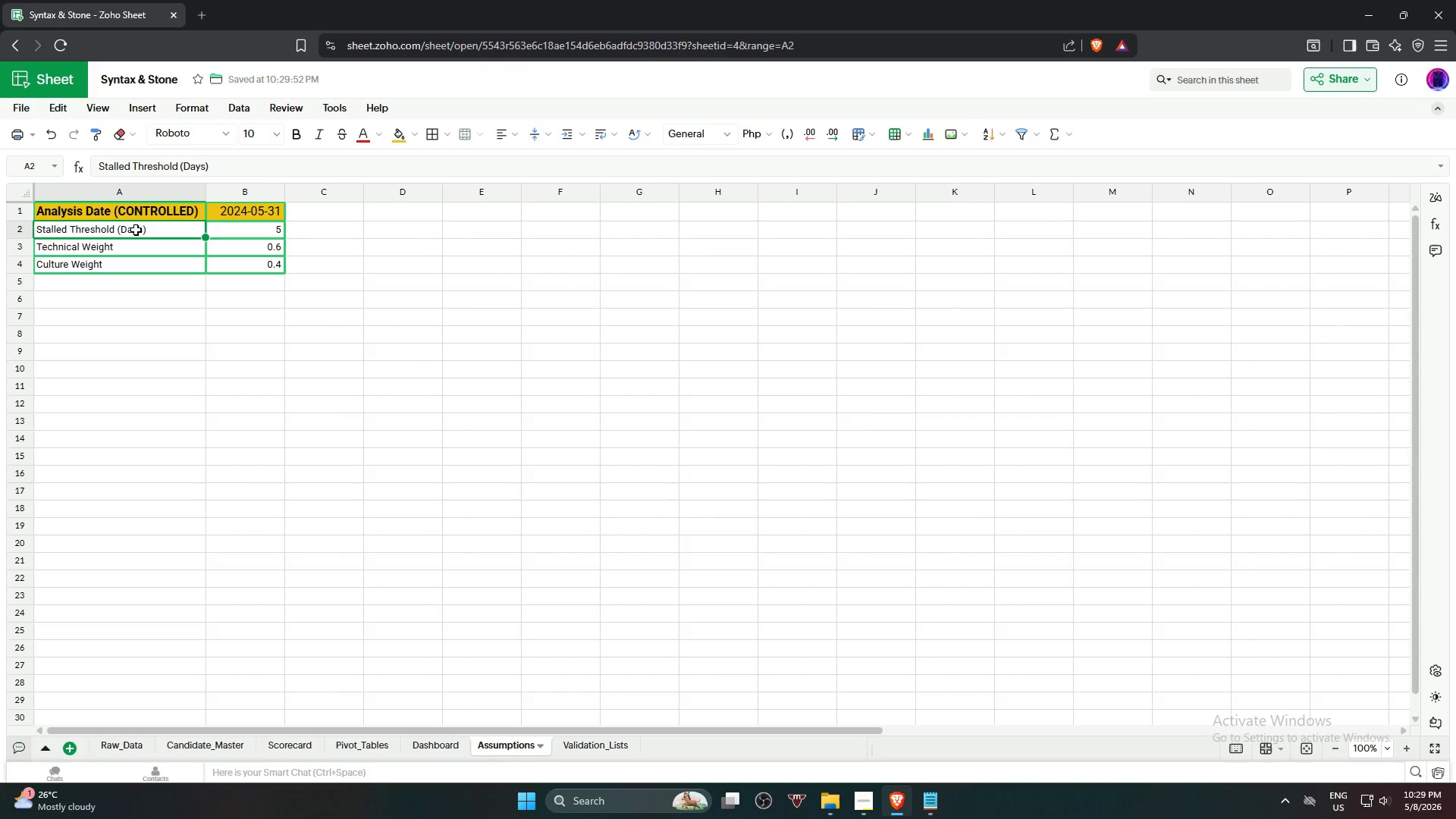 
hold_key(key=ShiftLeft, duration=0.72)
left_click([143, 262])
 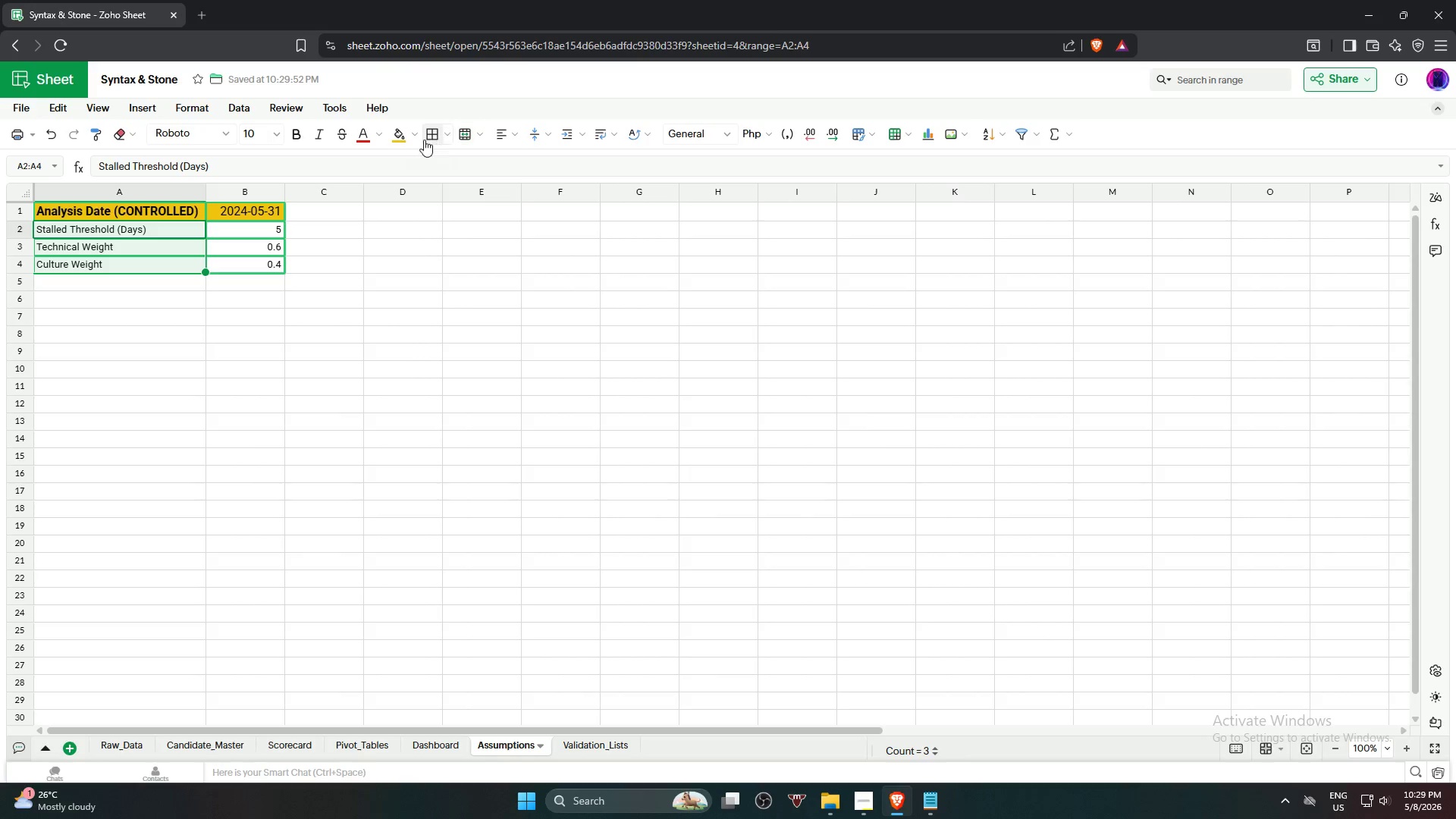 
left_click([416, 140])
 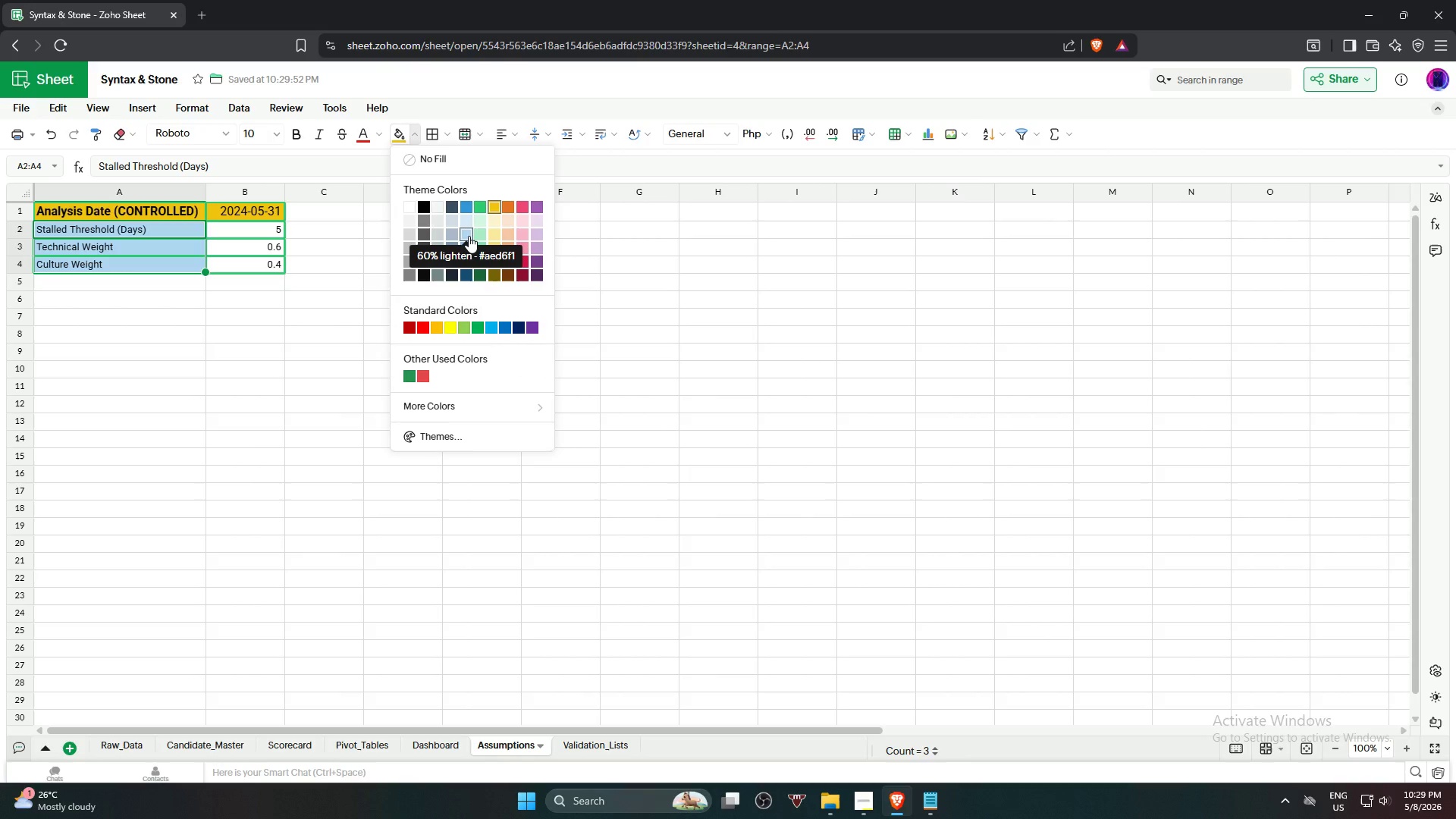 
left_click([468, 235])
 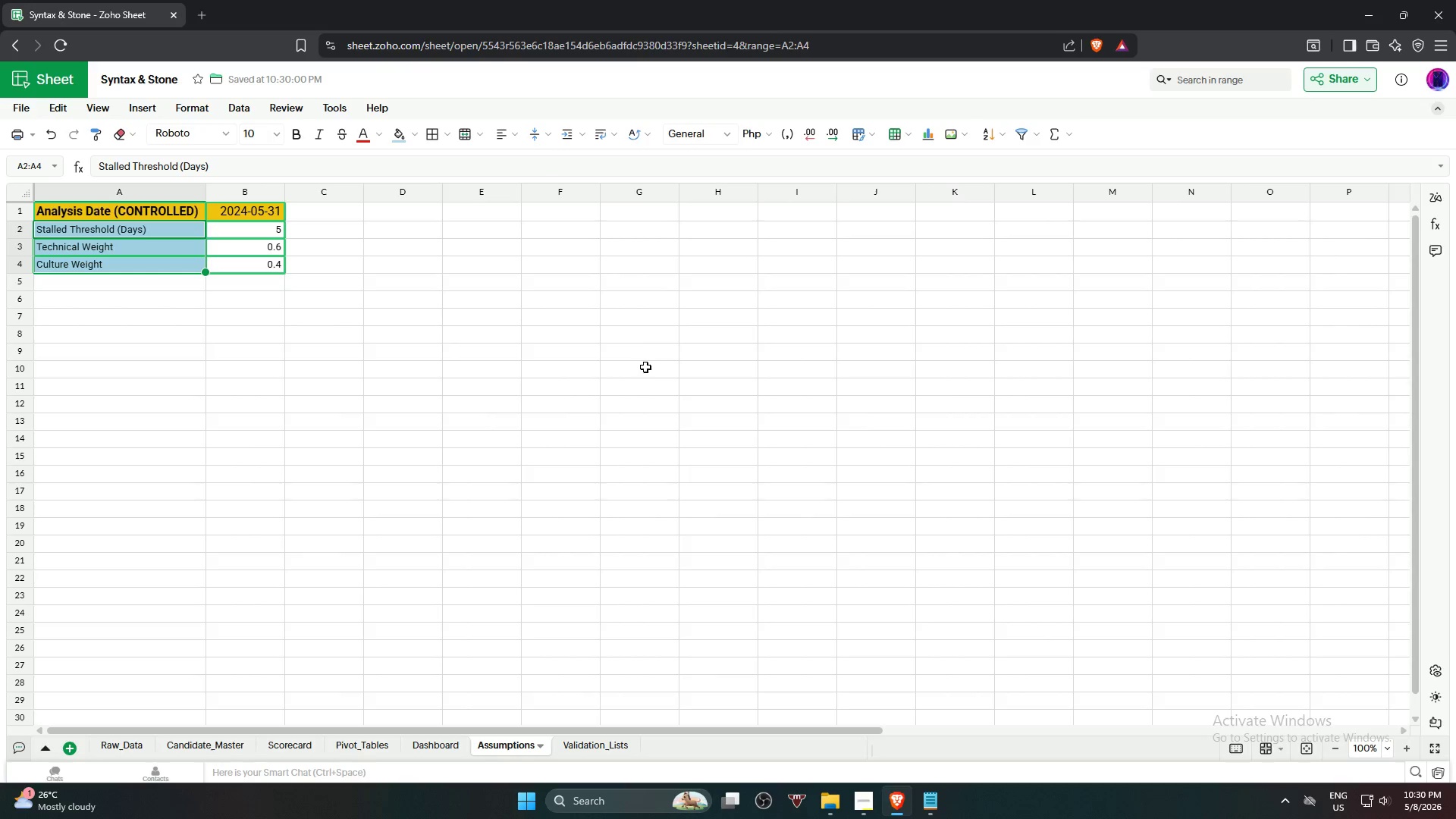 
left_click([642, 369])
 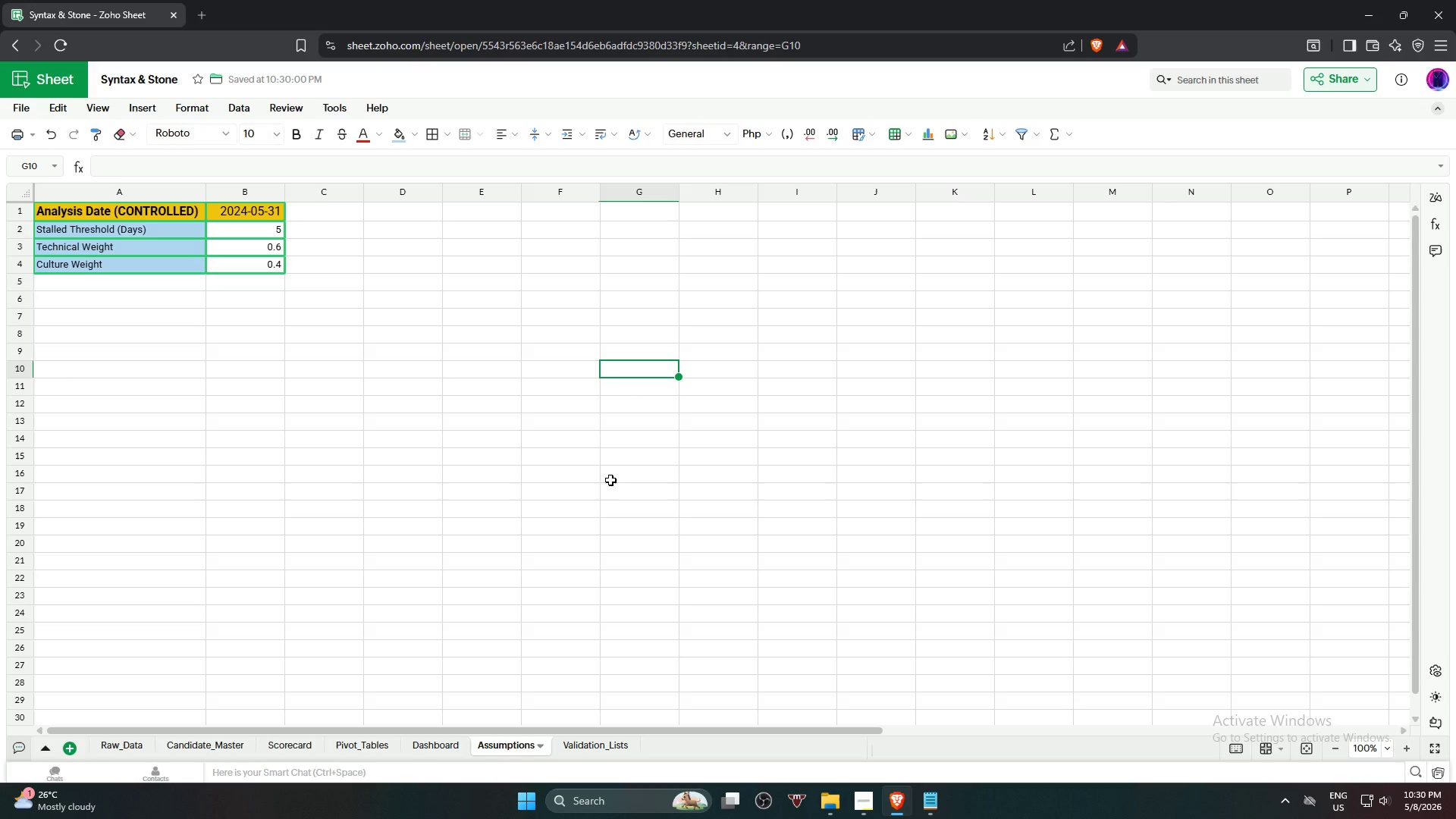 
wait(33.06)
 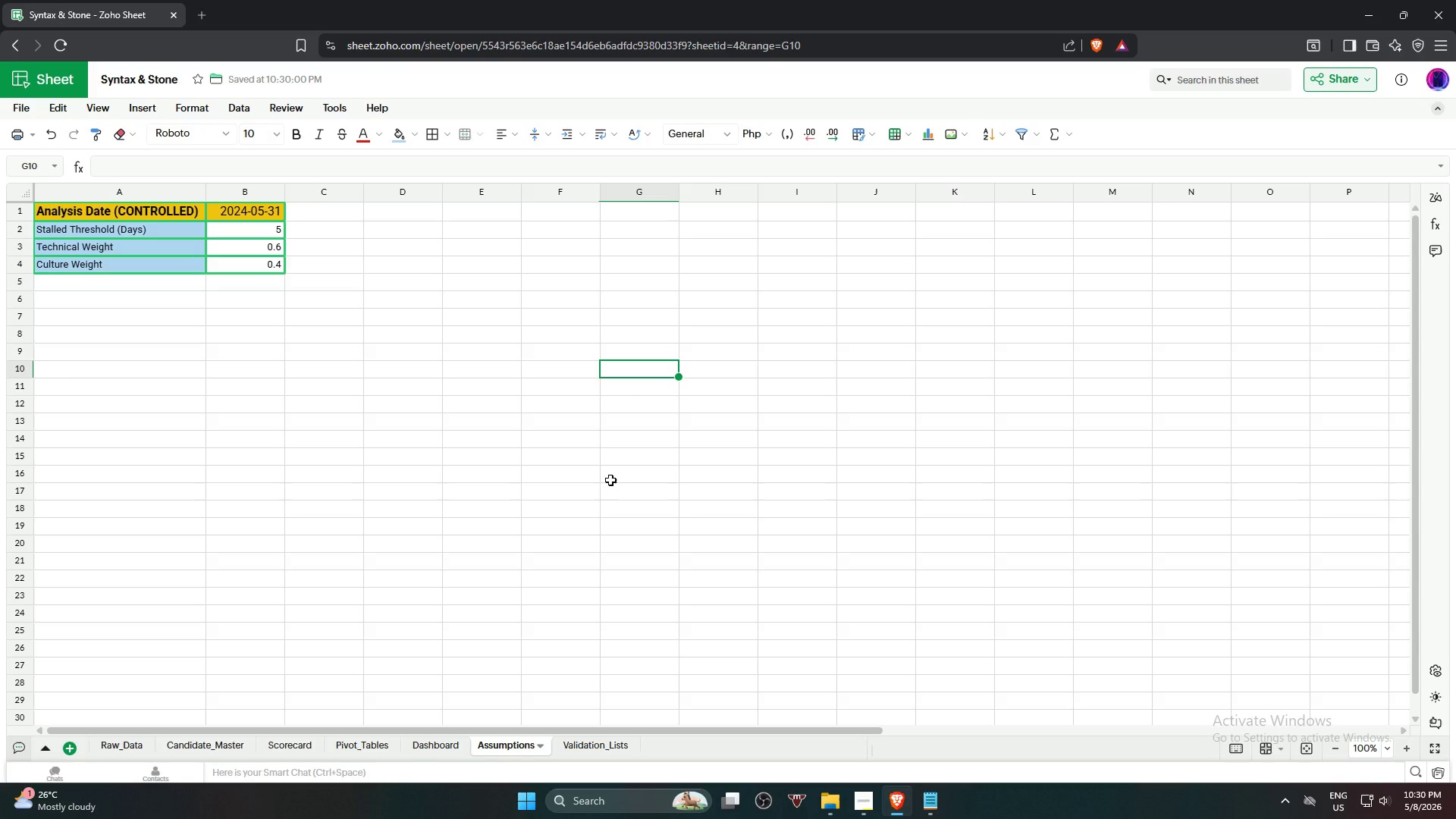 
left_click([573, 609])
 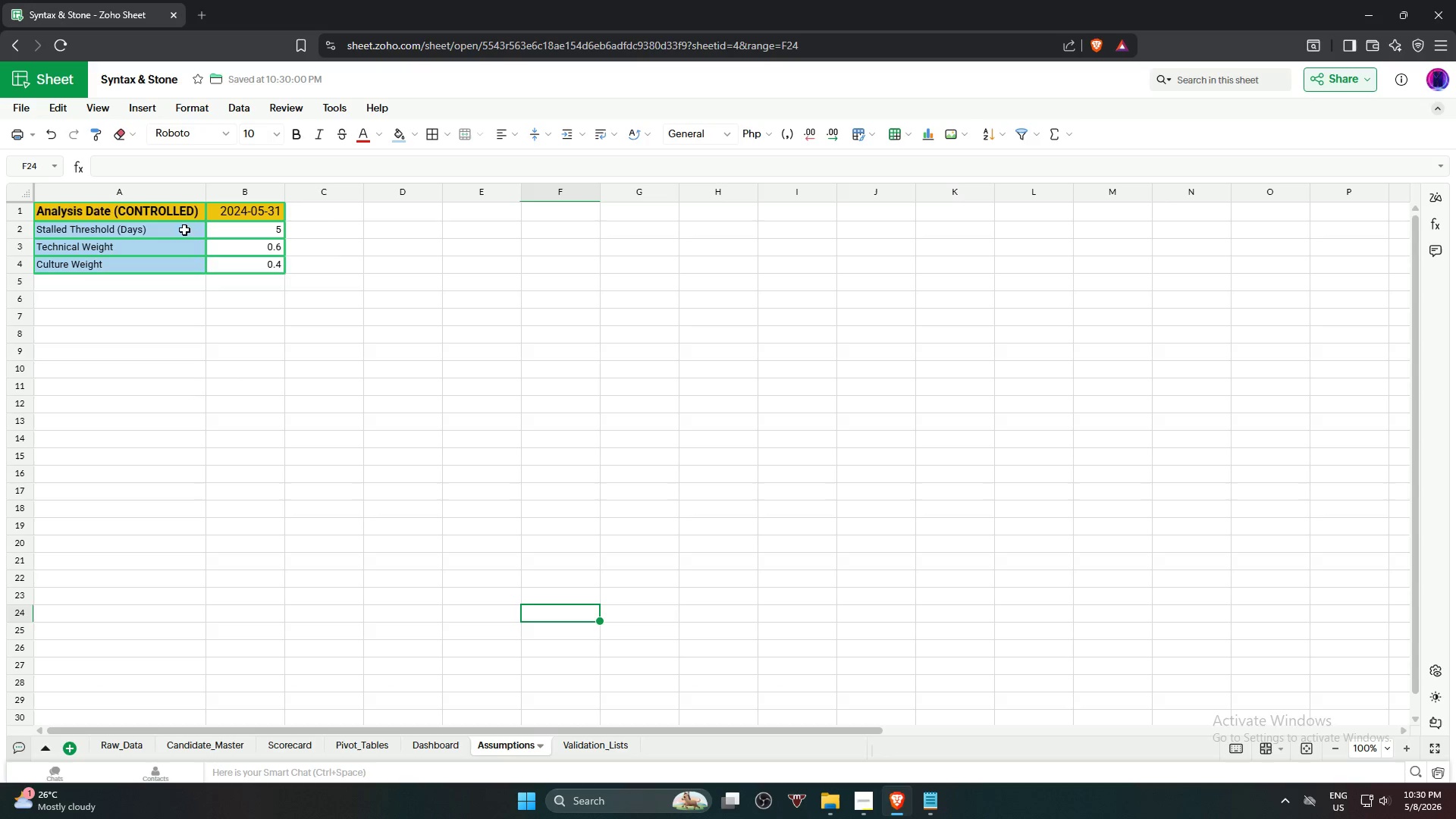 
left_click([234, 216])
 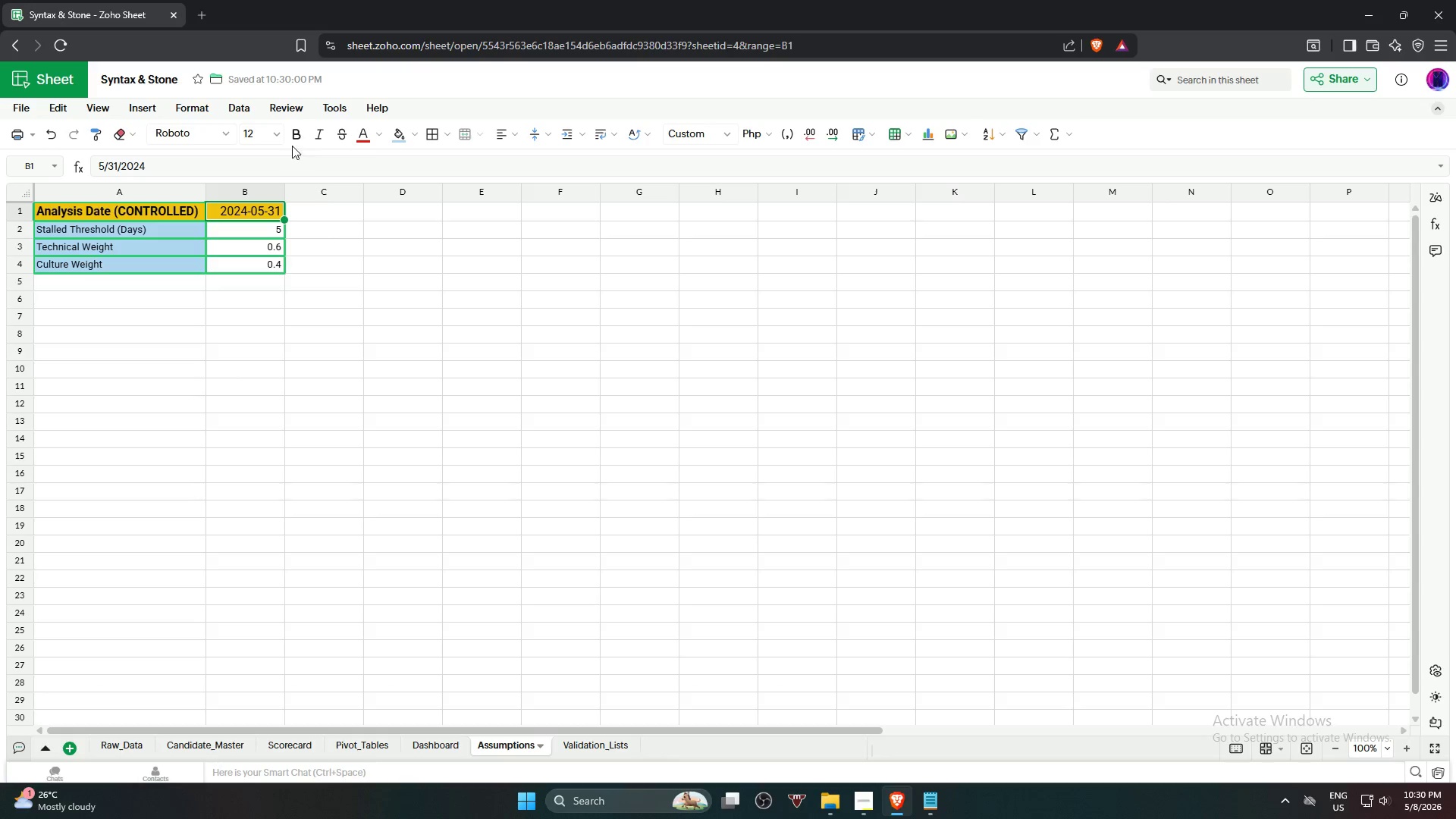 
left_click([297, 141])
 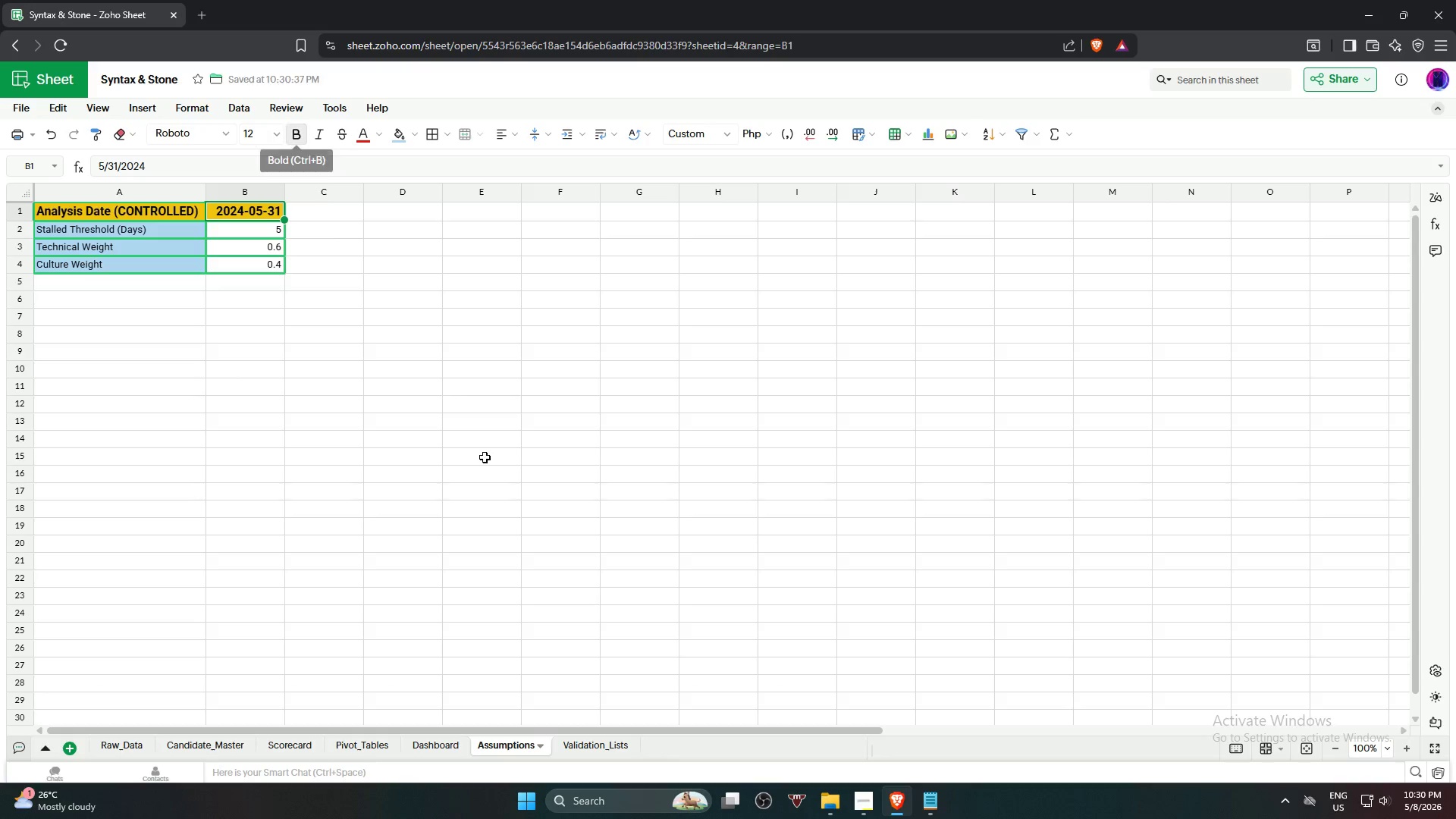 
left_click([485, 459])
 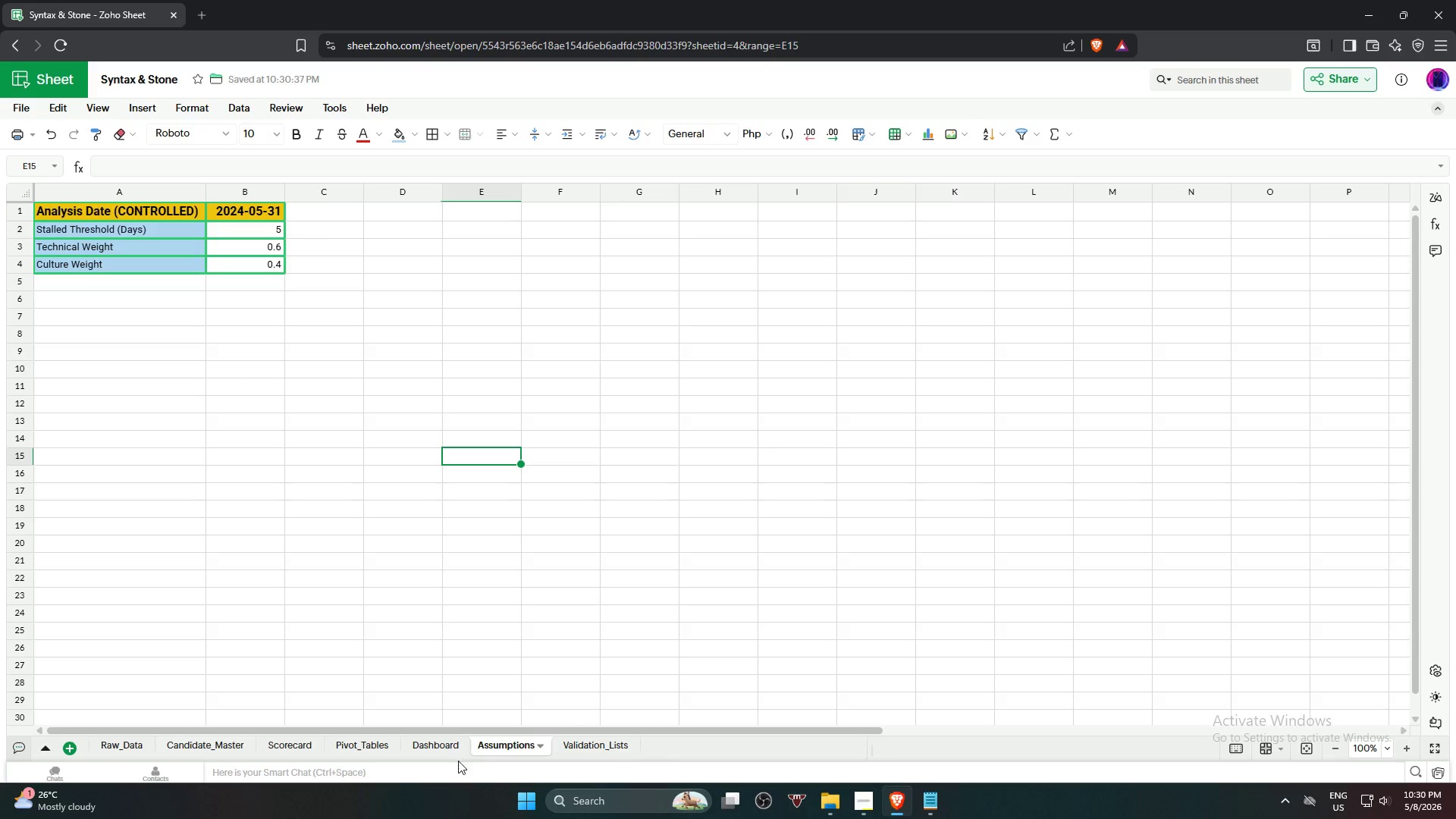 
left_click([578, 747])
 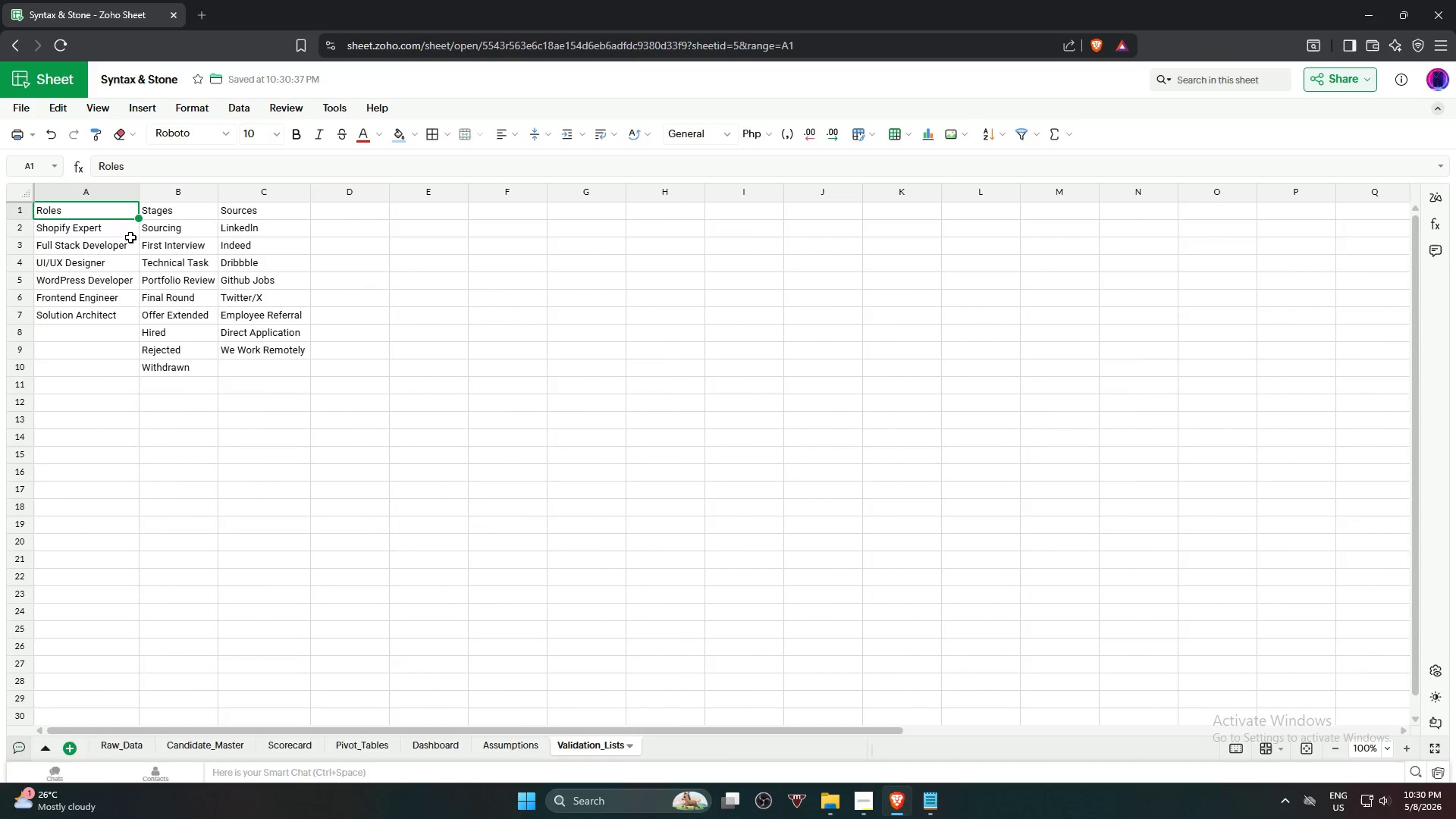 
hold_key(key=ShiftLeft, duration=1.27)
left_click([285, 369])
 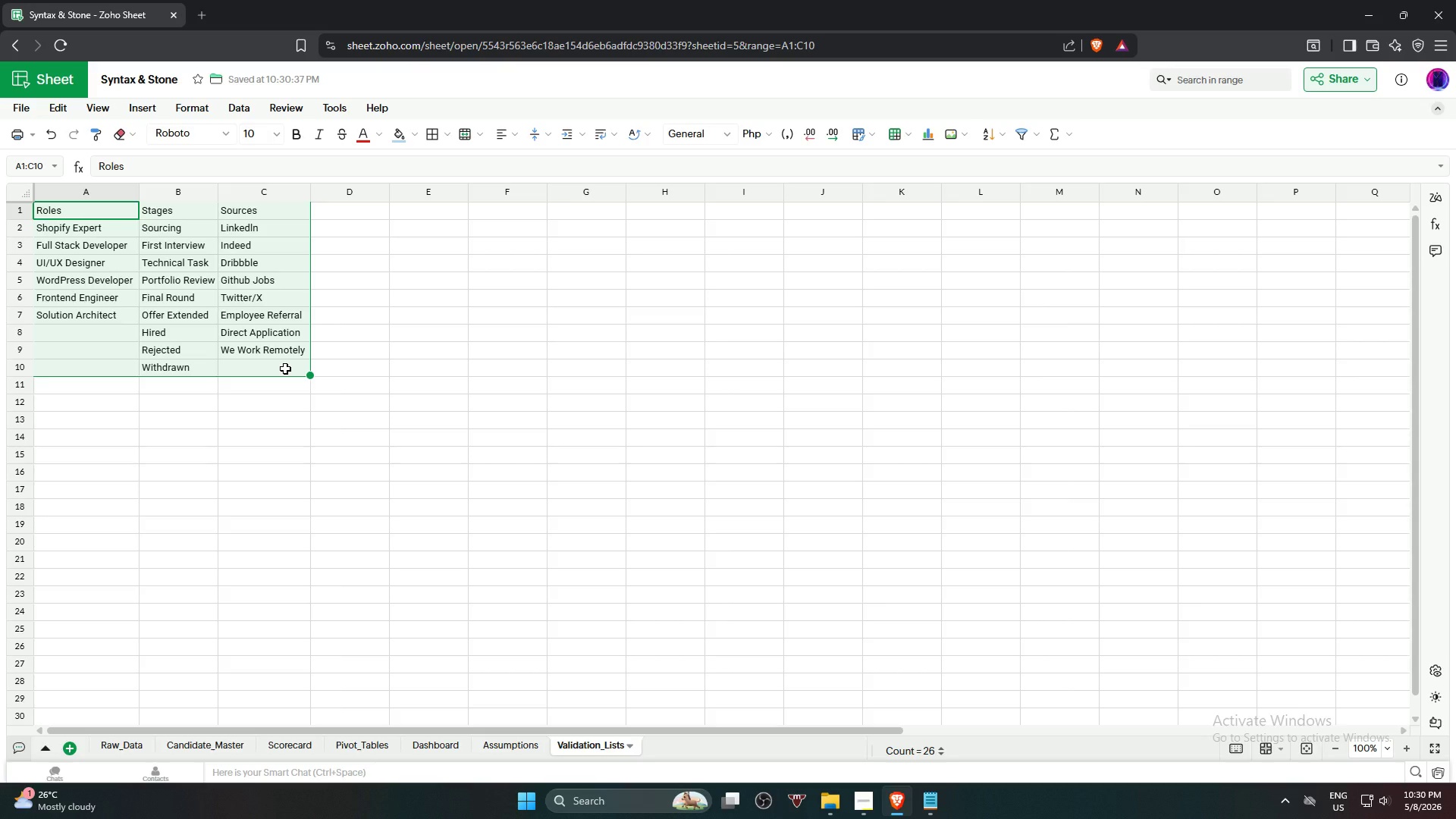 
key(Alt+Control+T)
 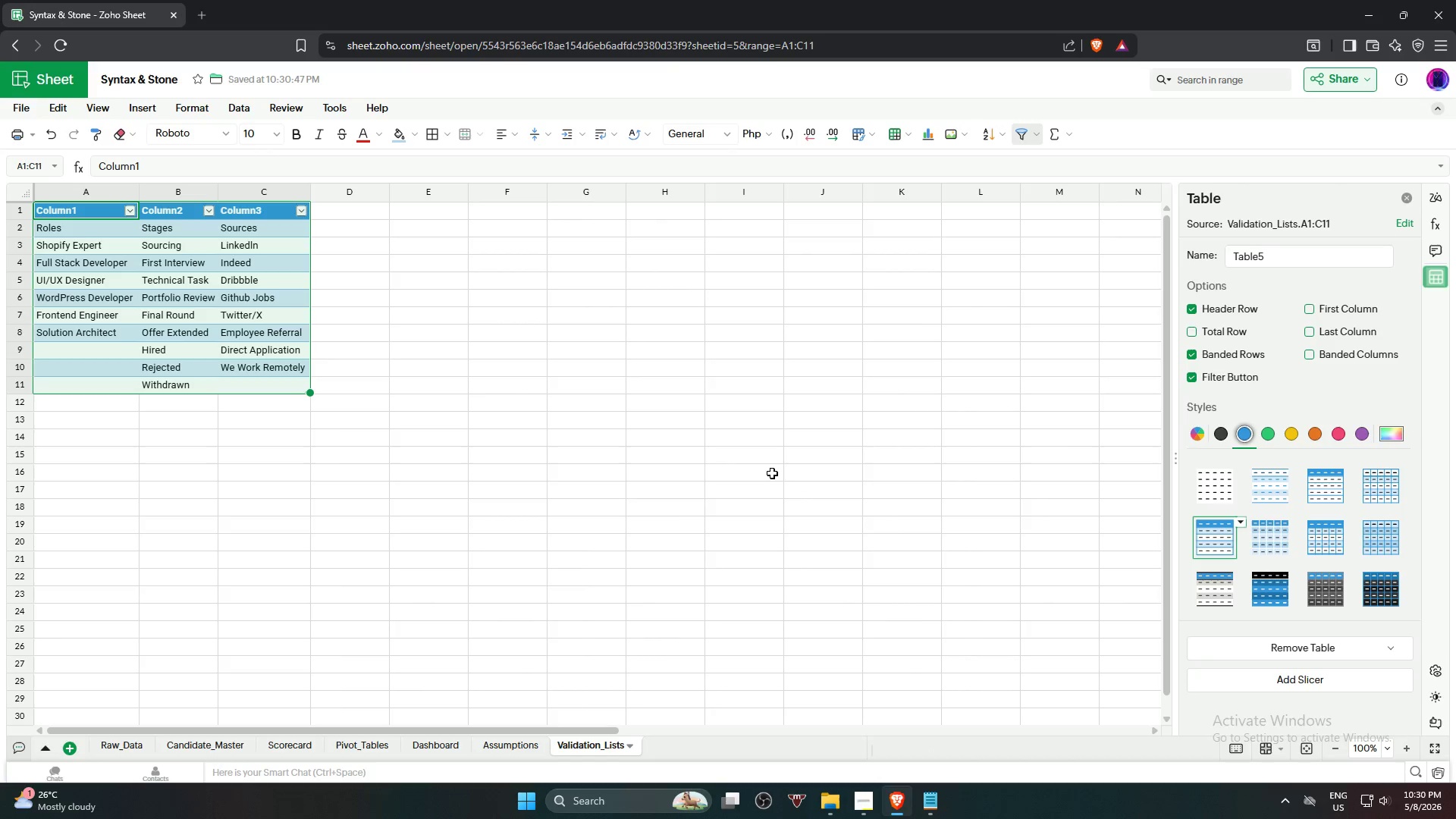 
key(Control+ControlLeft)
 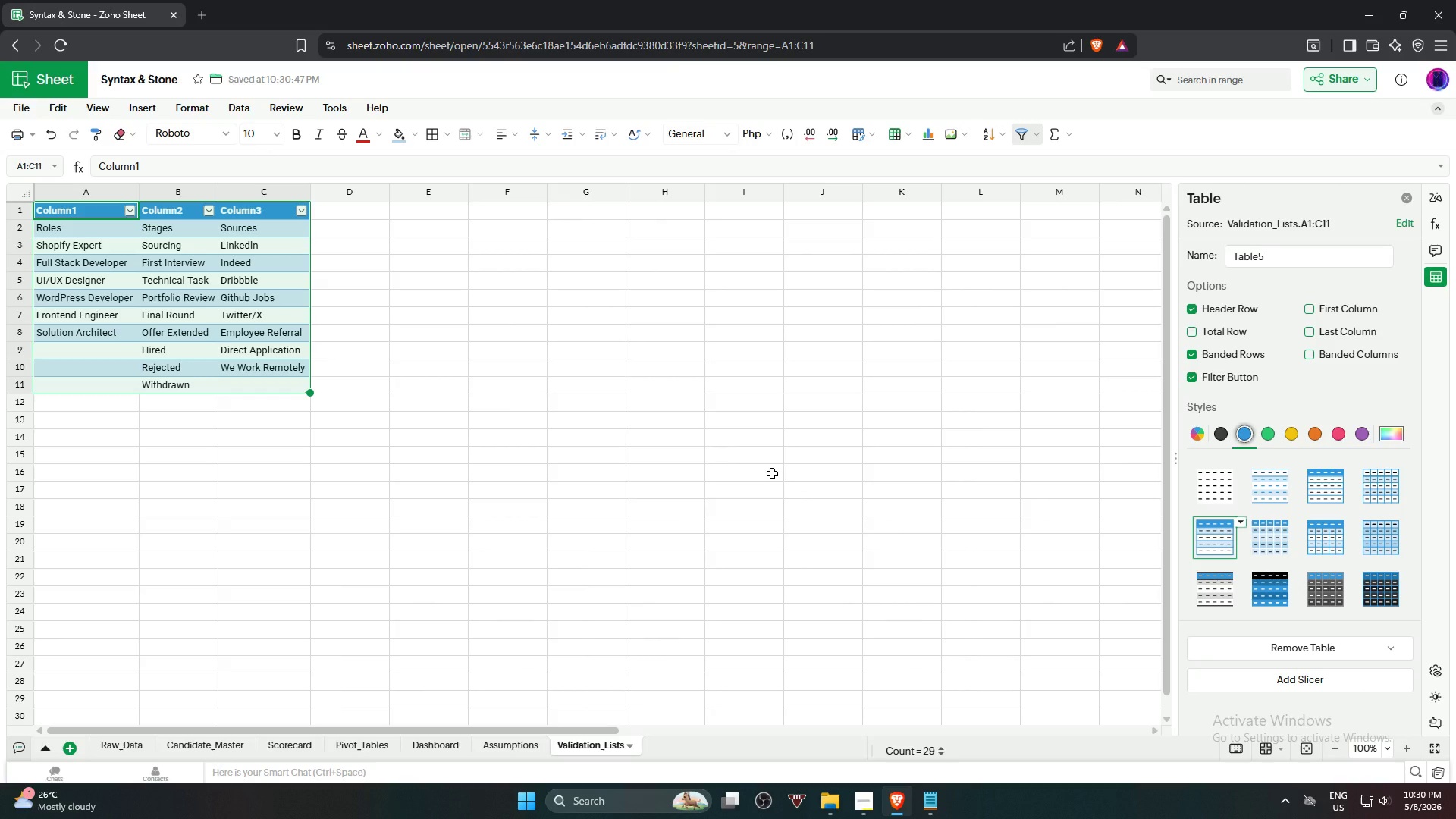 
key(Control+Z)
 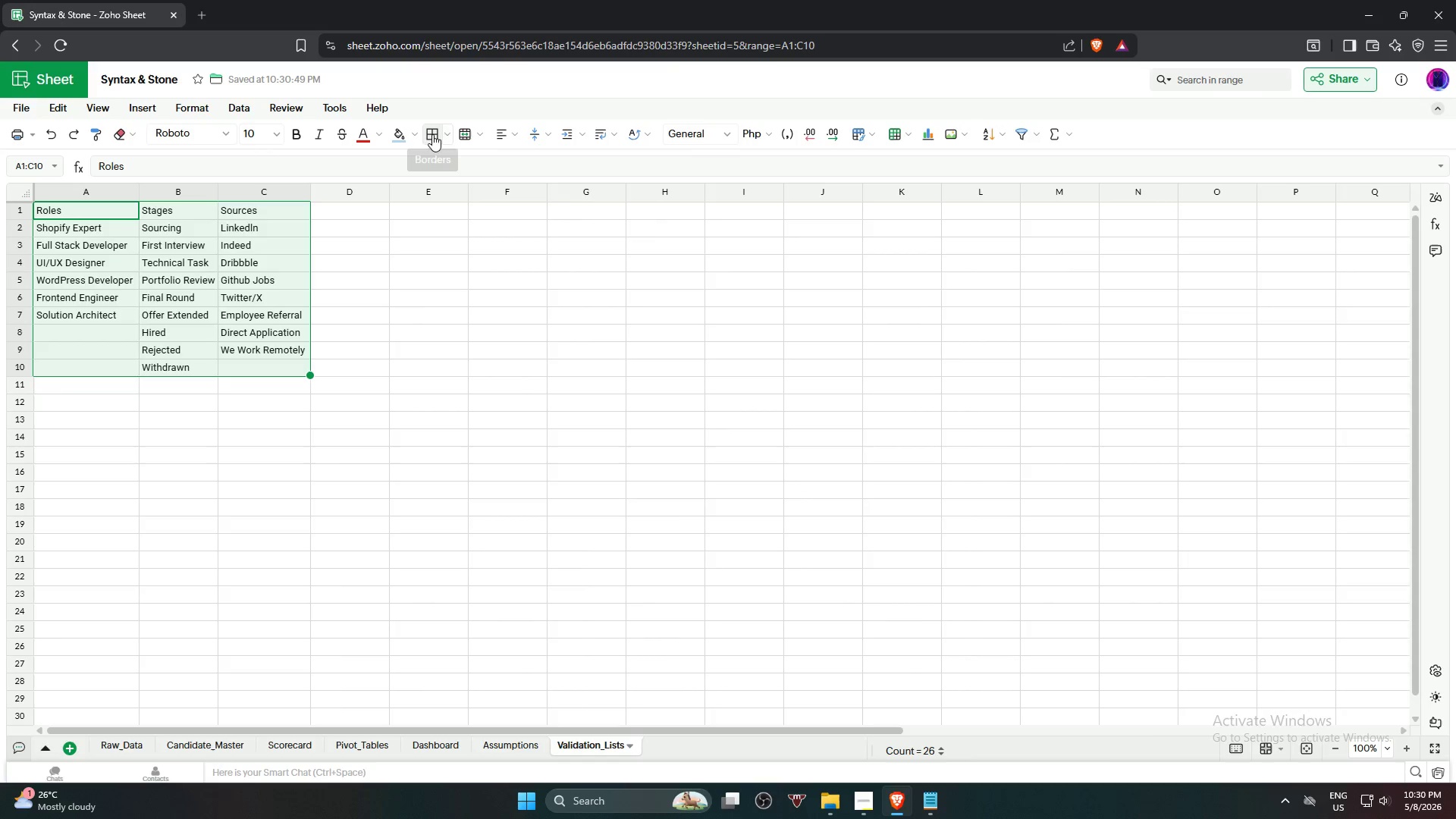 
left_click([438, 352])
 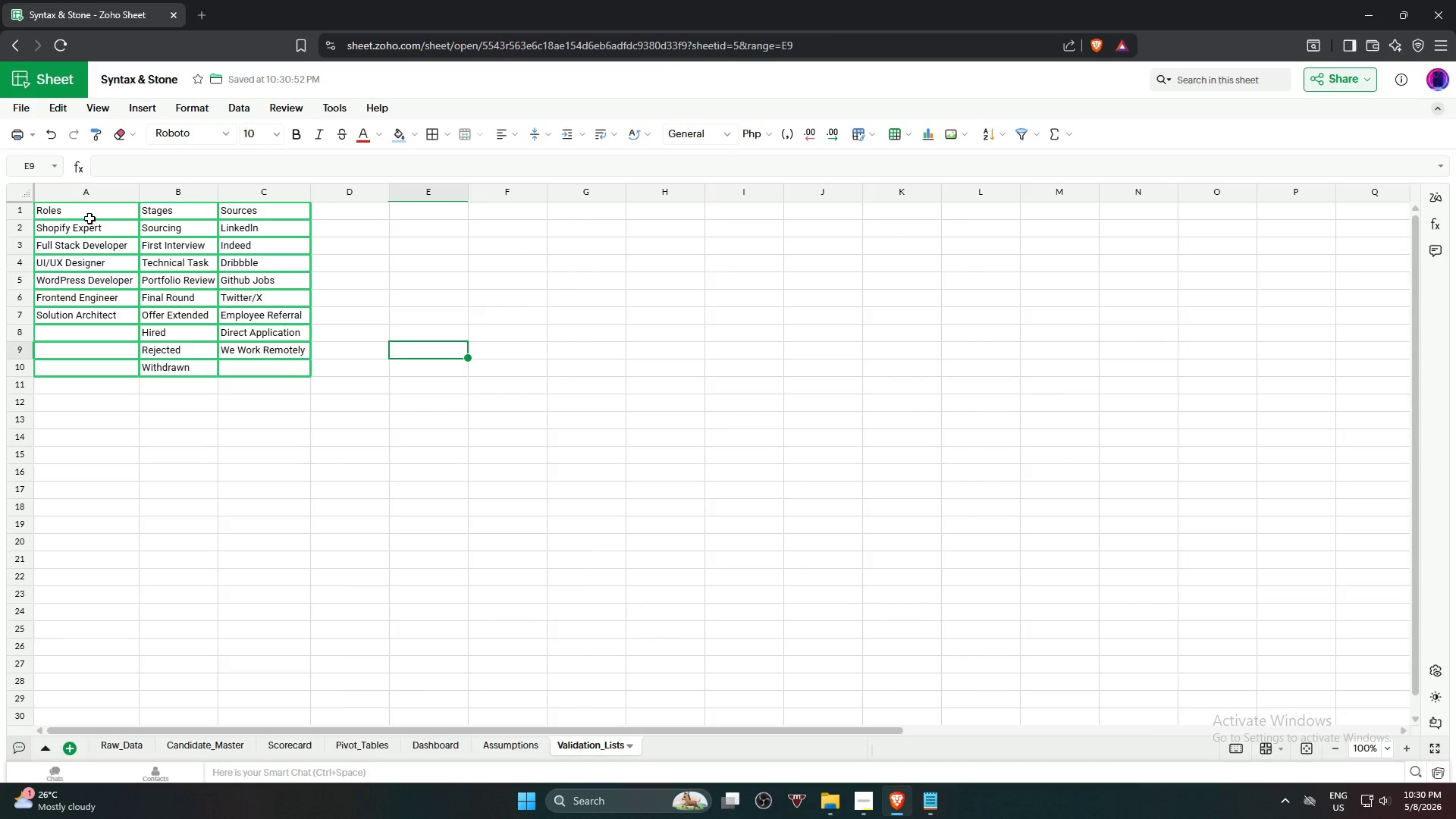 
left_click([87, 215])
 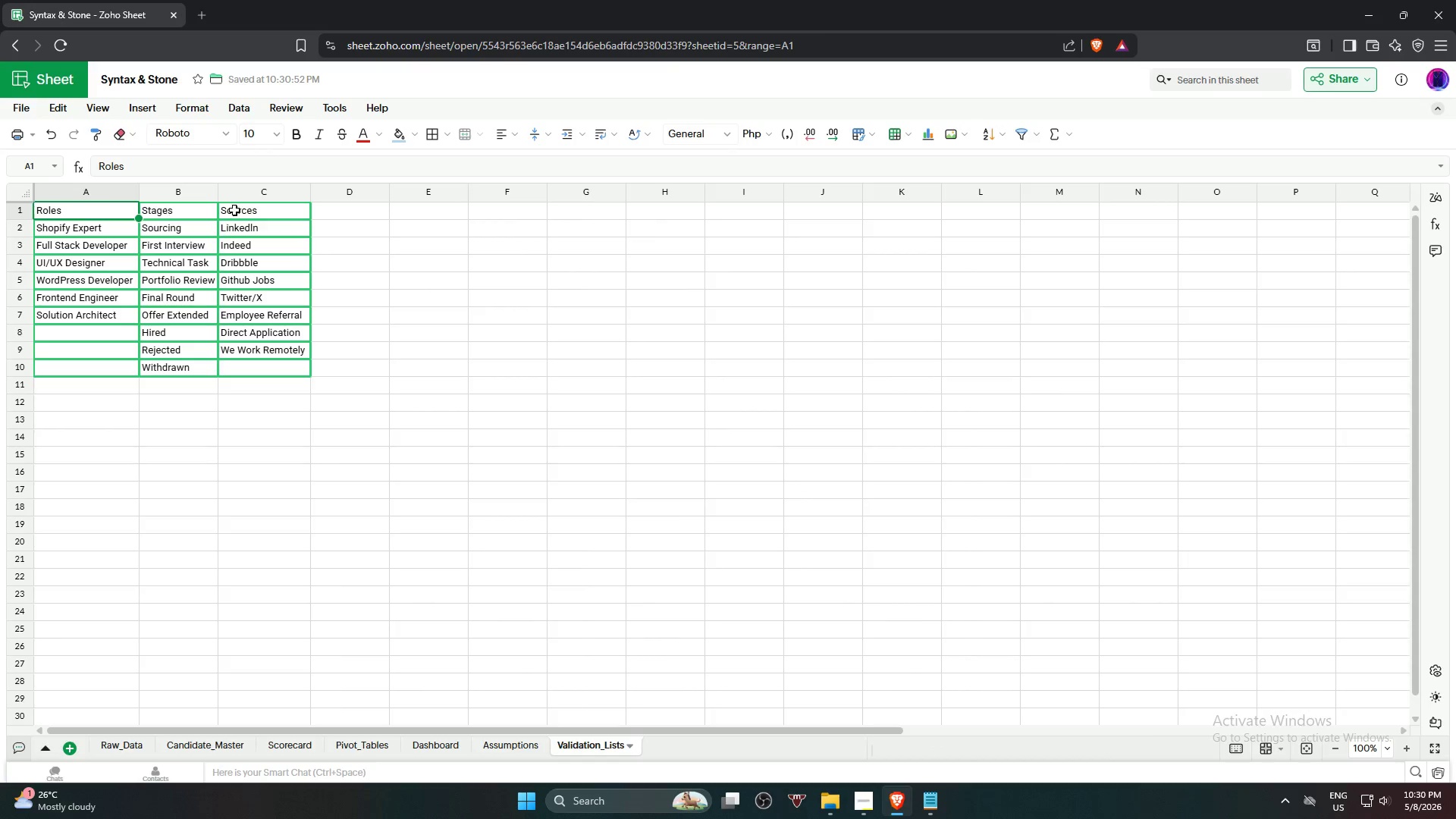 
hold_key(key=ShiftLeft, duration=0.48)
left_click([243, 210])
 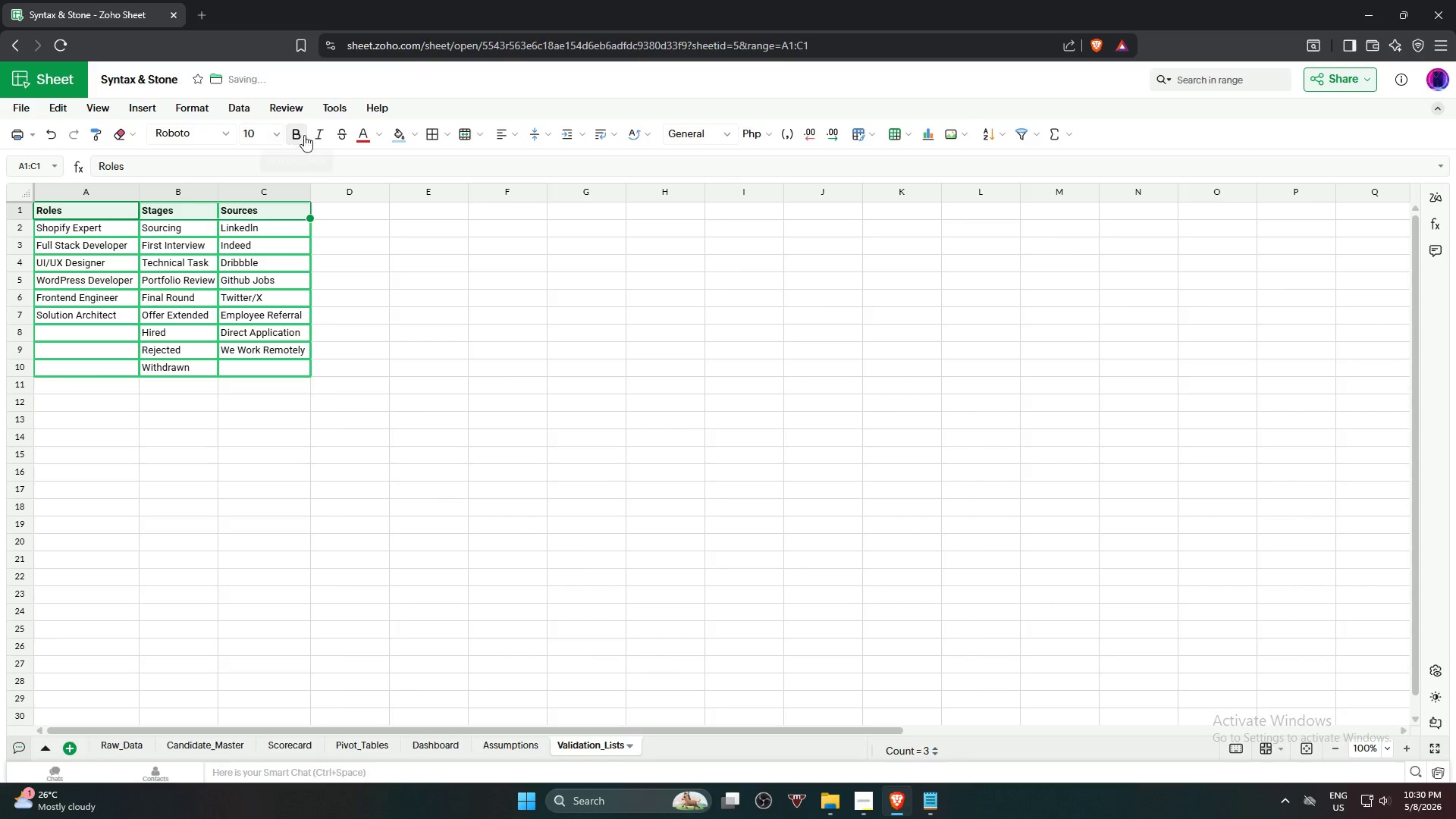 
double_click([315, 132])
 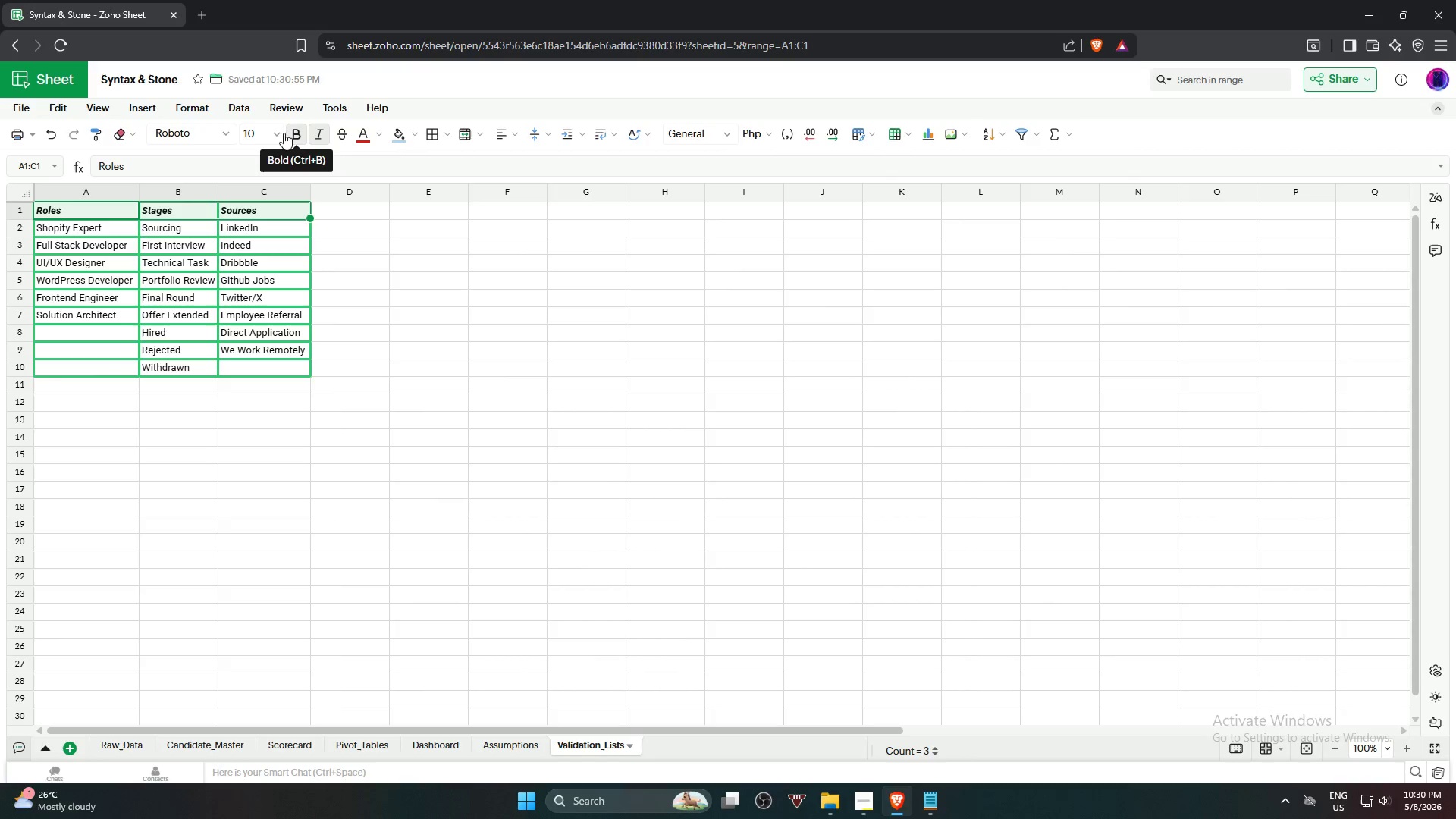 
left_click([280, 132])
 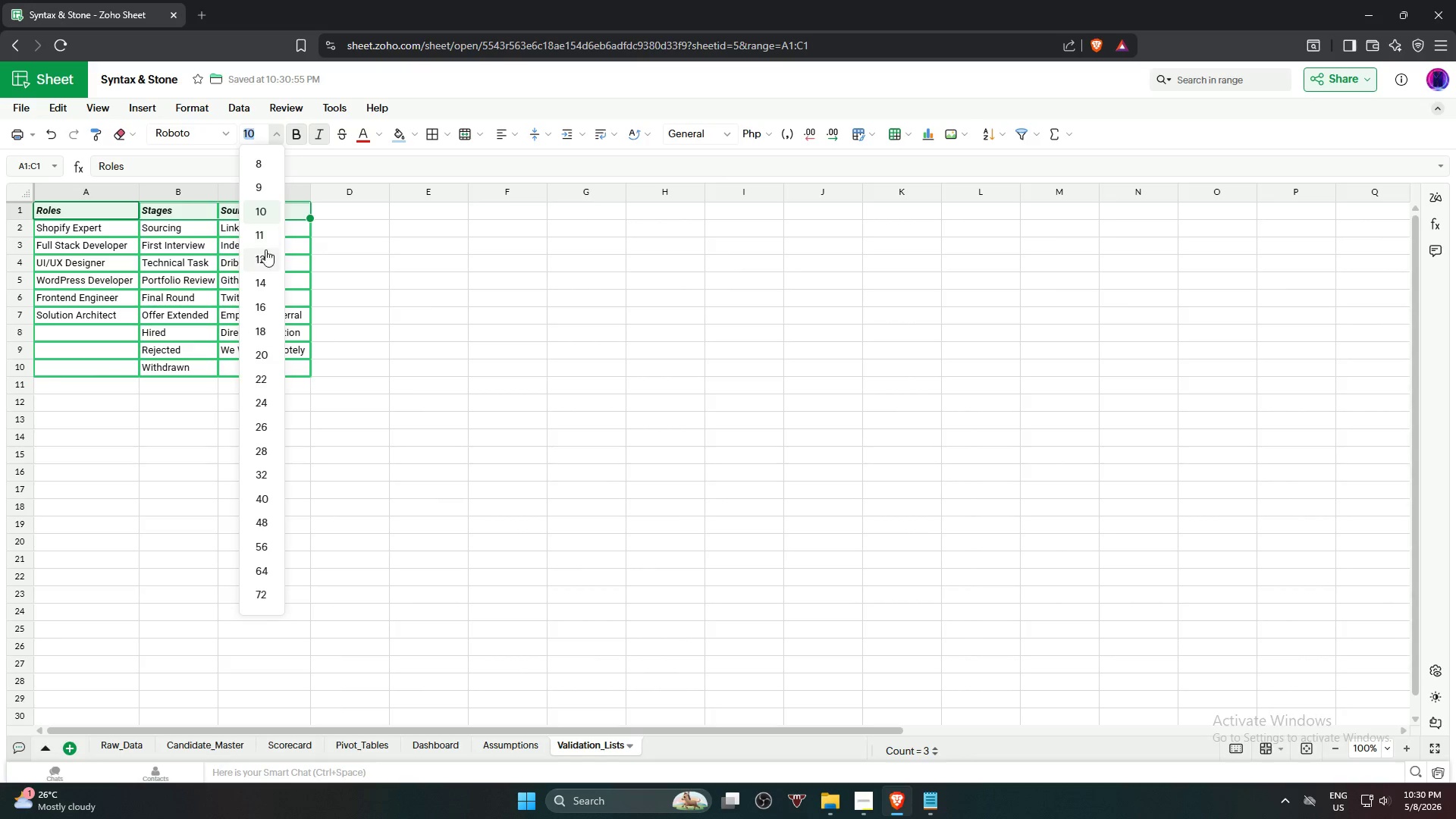 
left_click([265, 261])
 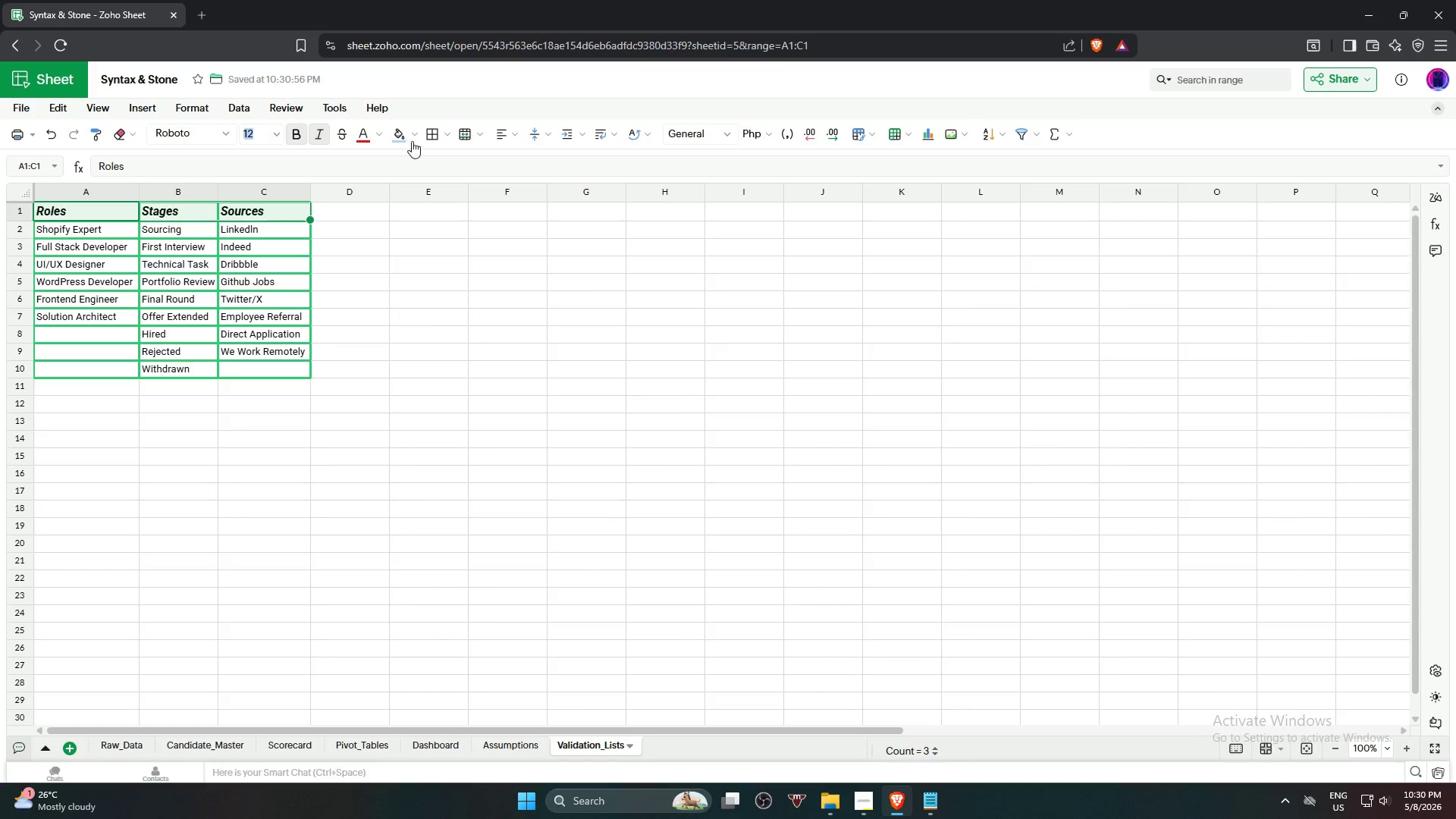 
left_click([410, 138])
 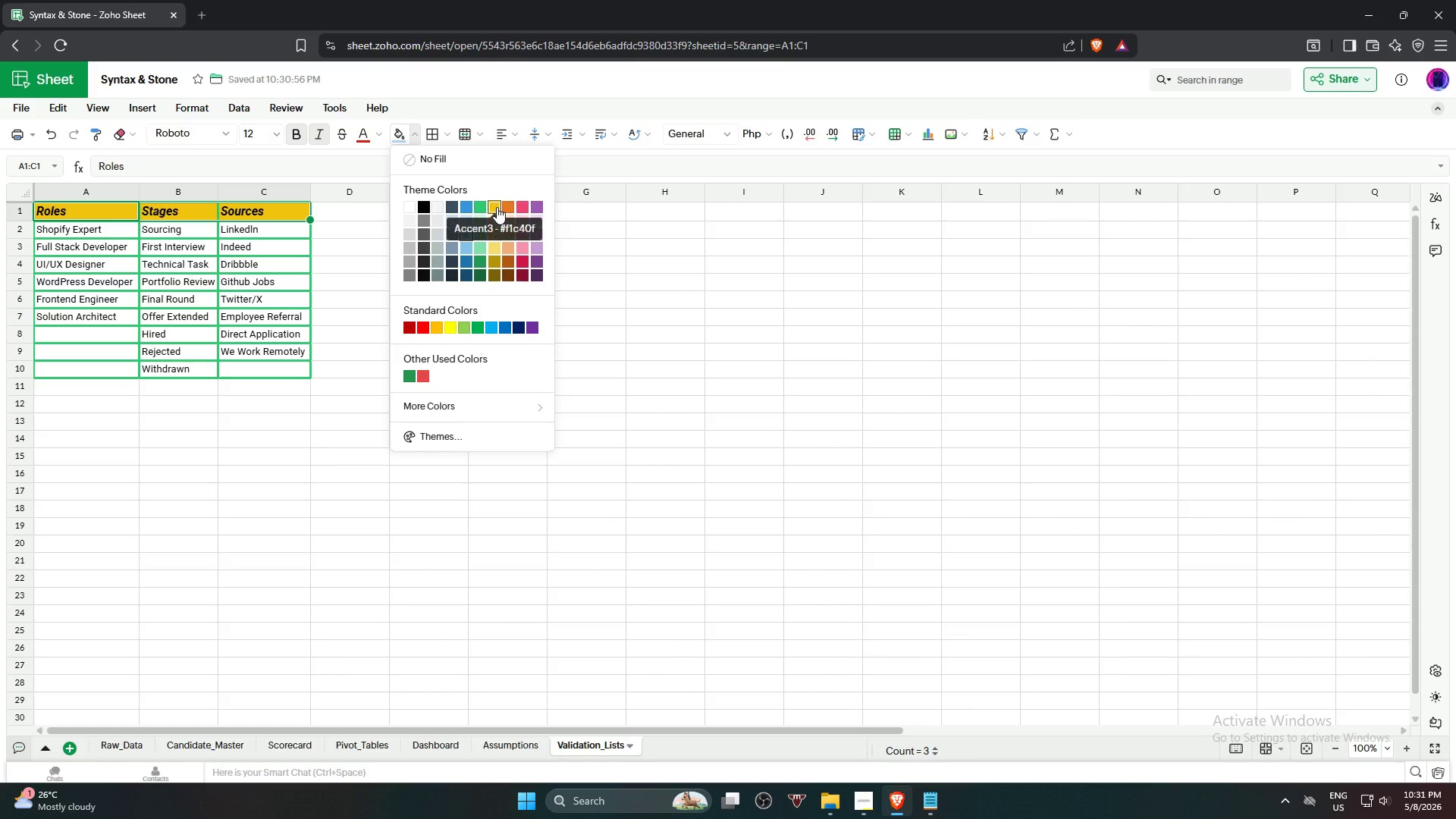 
left_click([497, 207])
 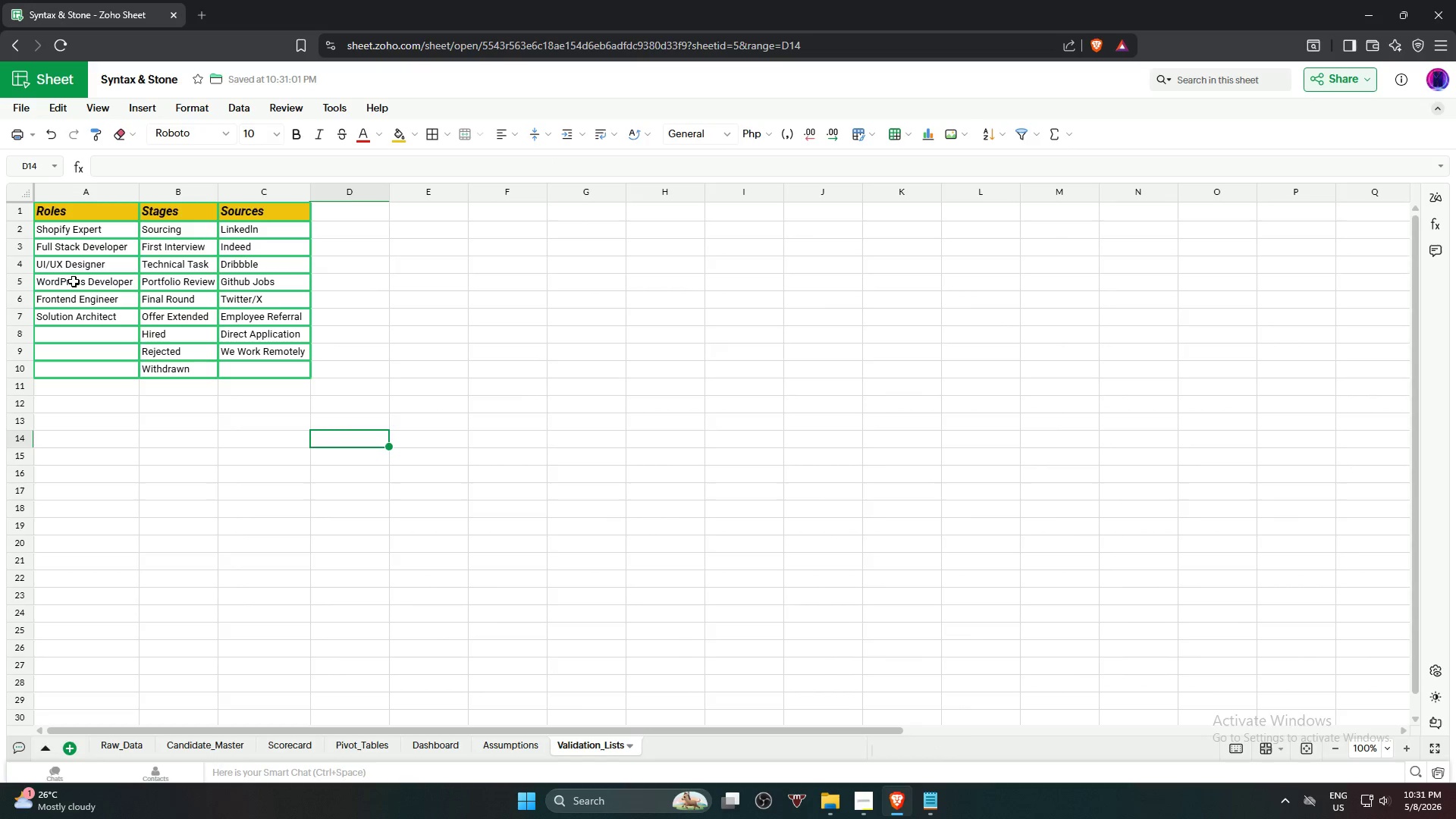 
left_click([73, 229])
 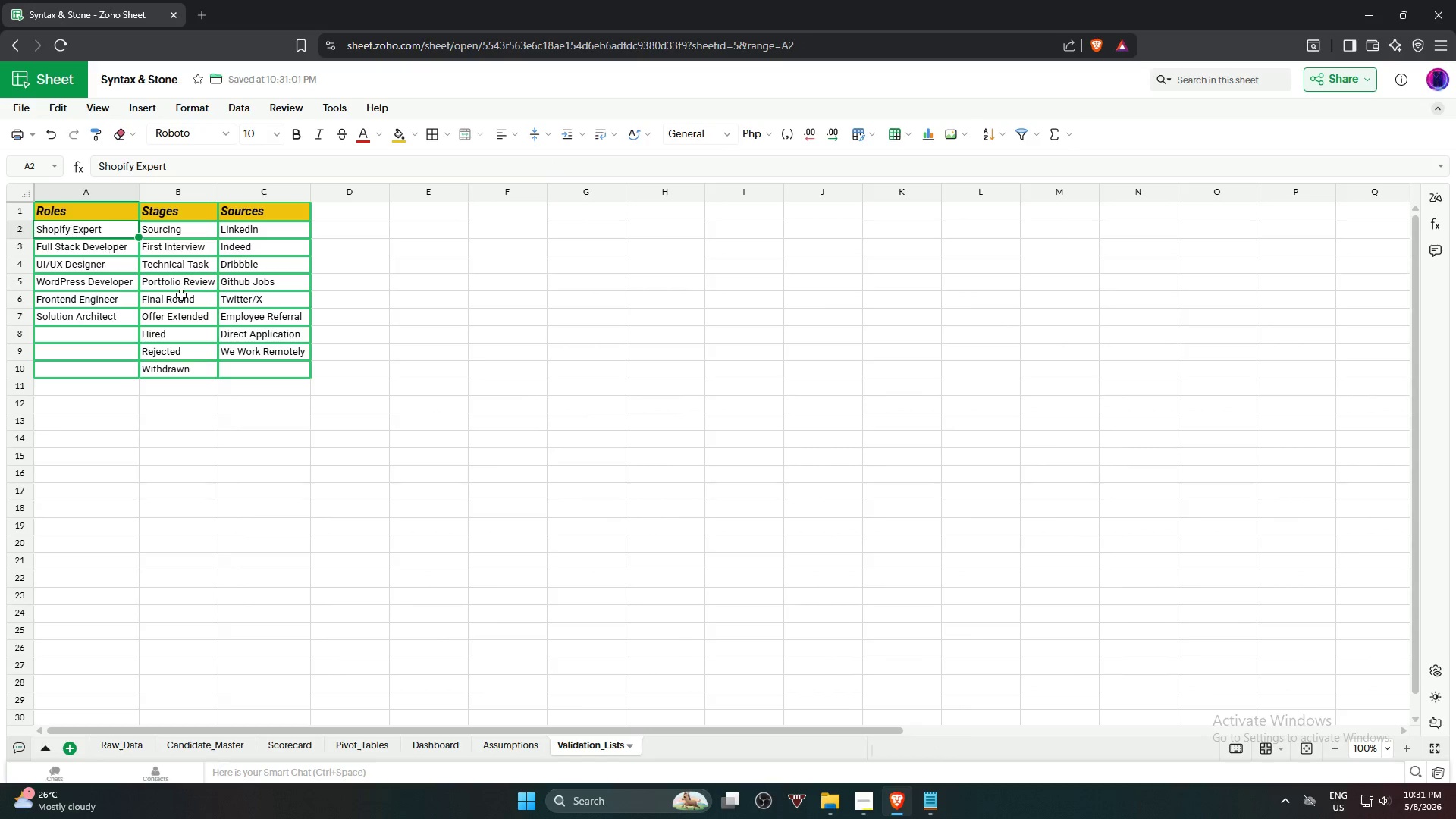 
hold_key(key=ShiftLeft, duration=0.81)
left_click([257, 372])
 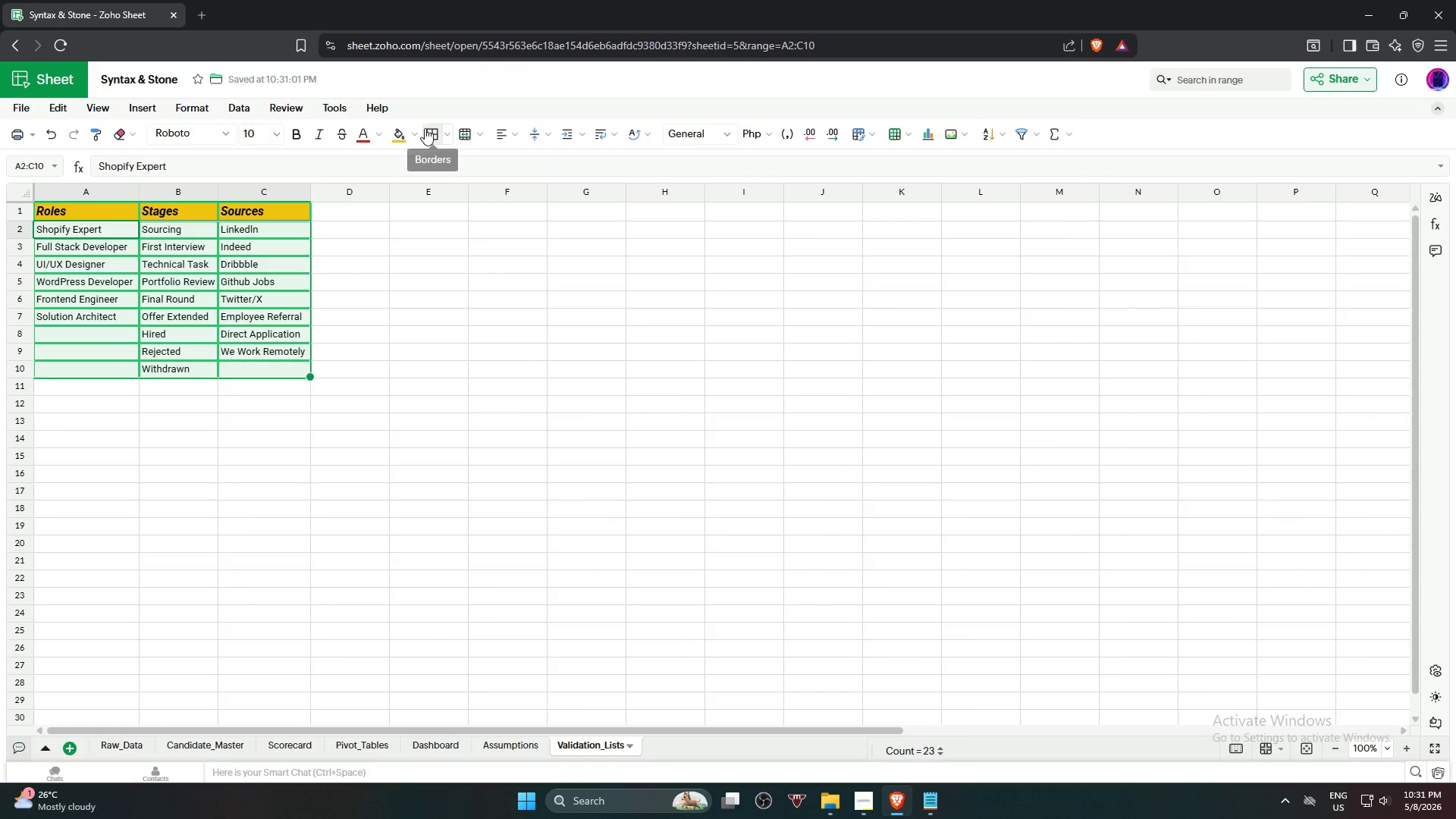 
left_click([419, 133])
 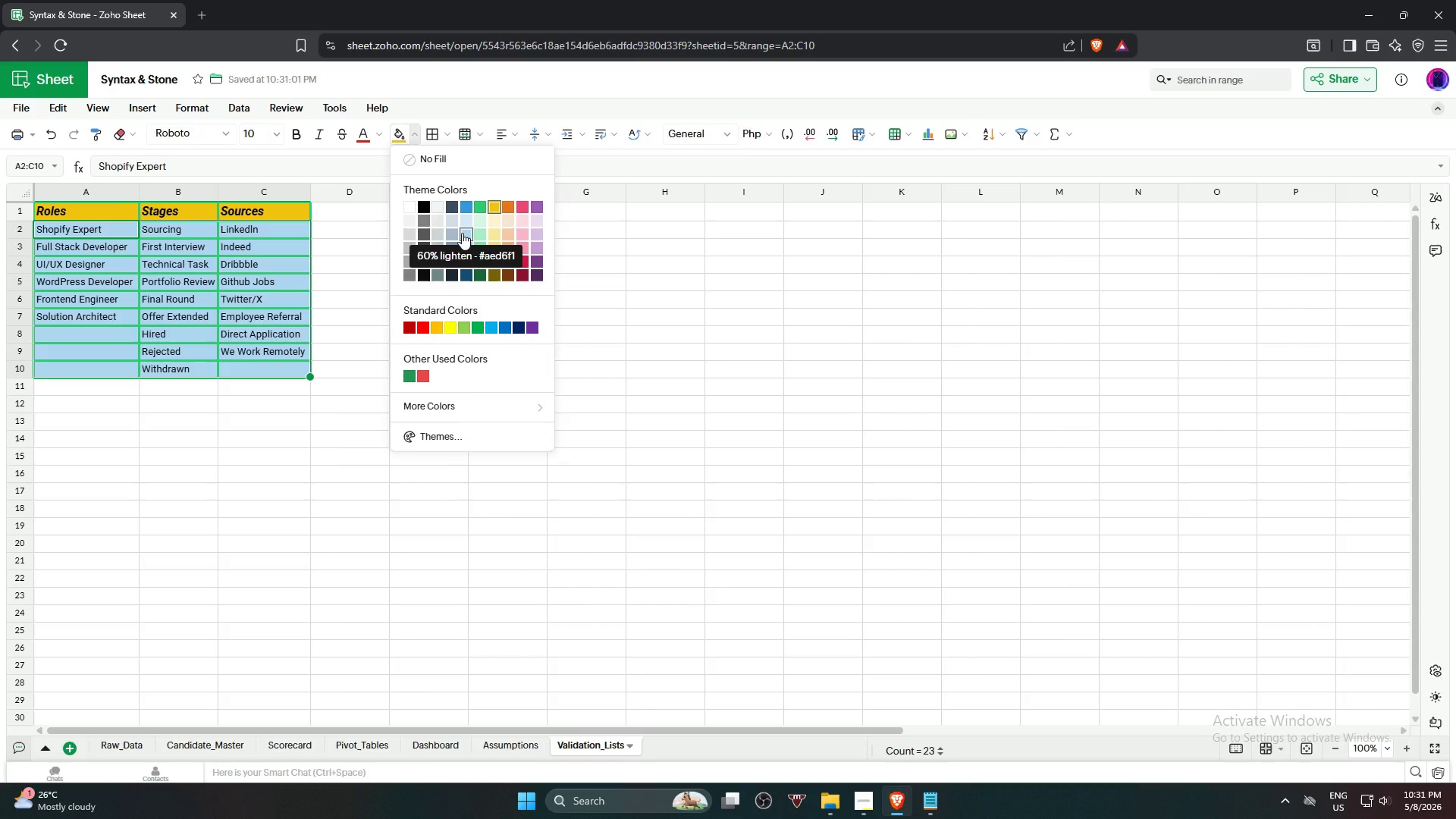 
left_click([462, 233])
 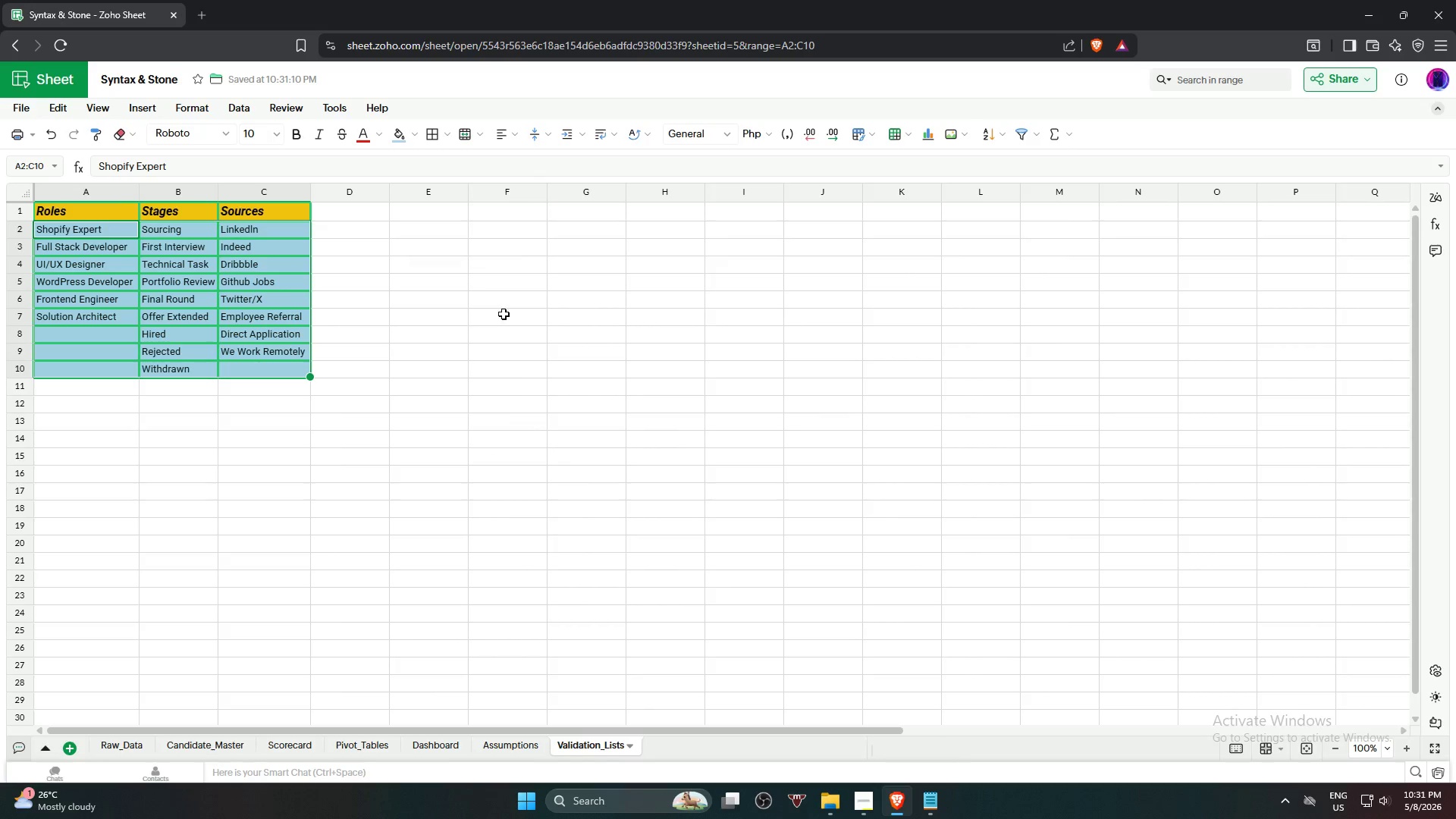 
left_click([525, 417])
 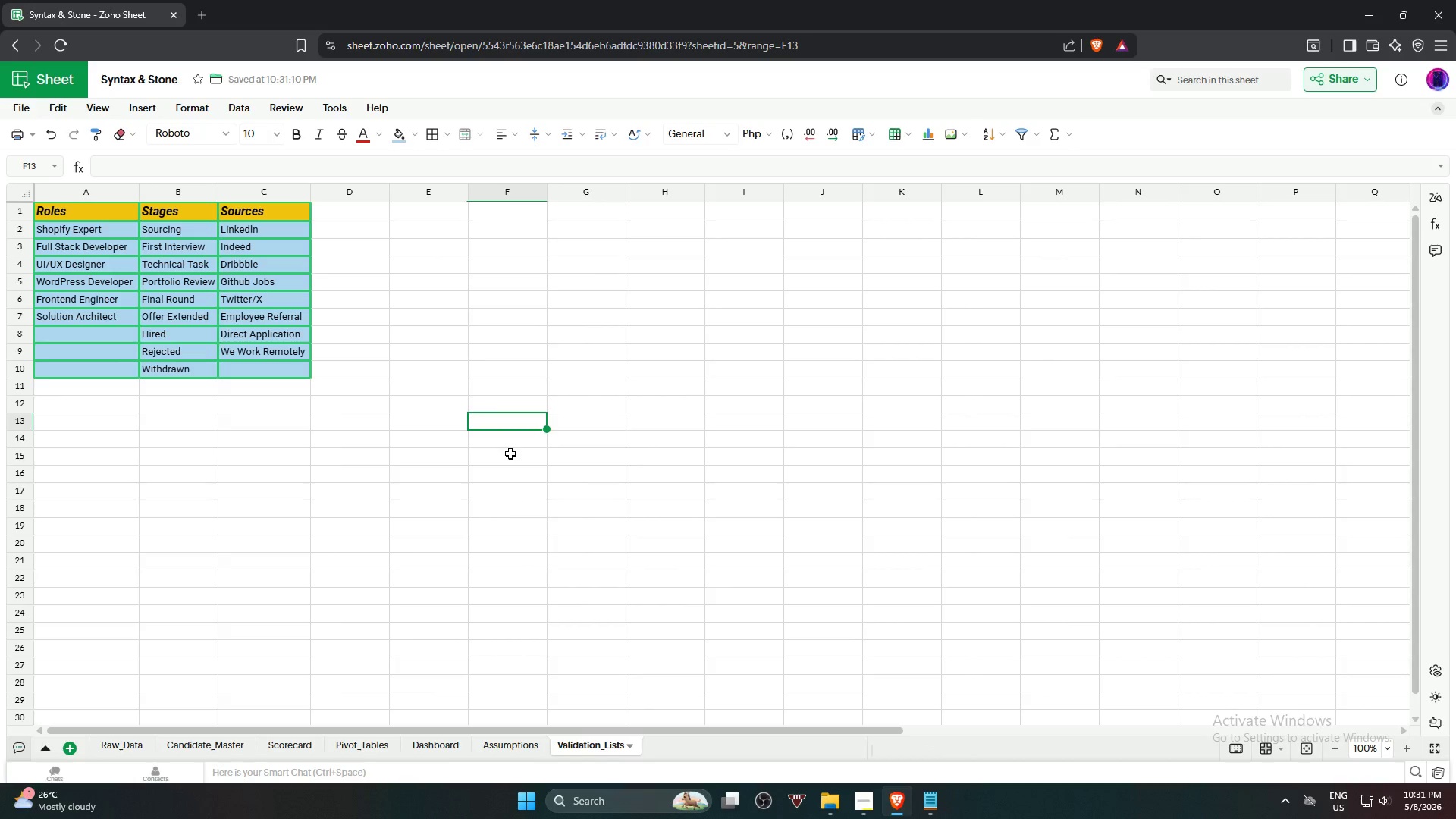 
left_click([648, 598])
 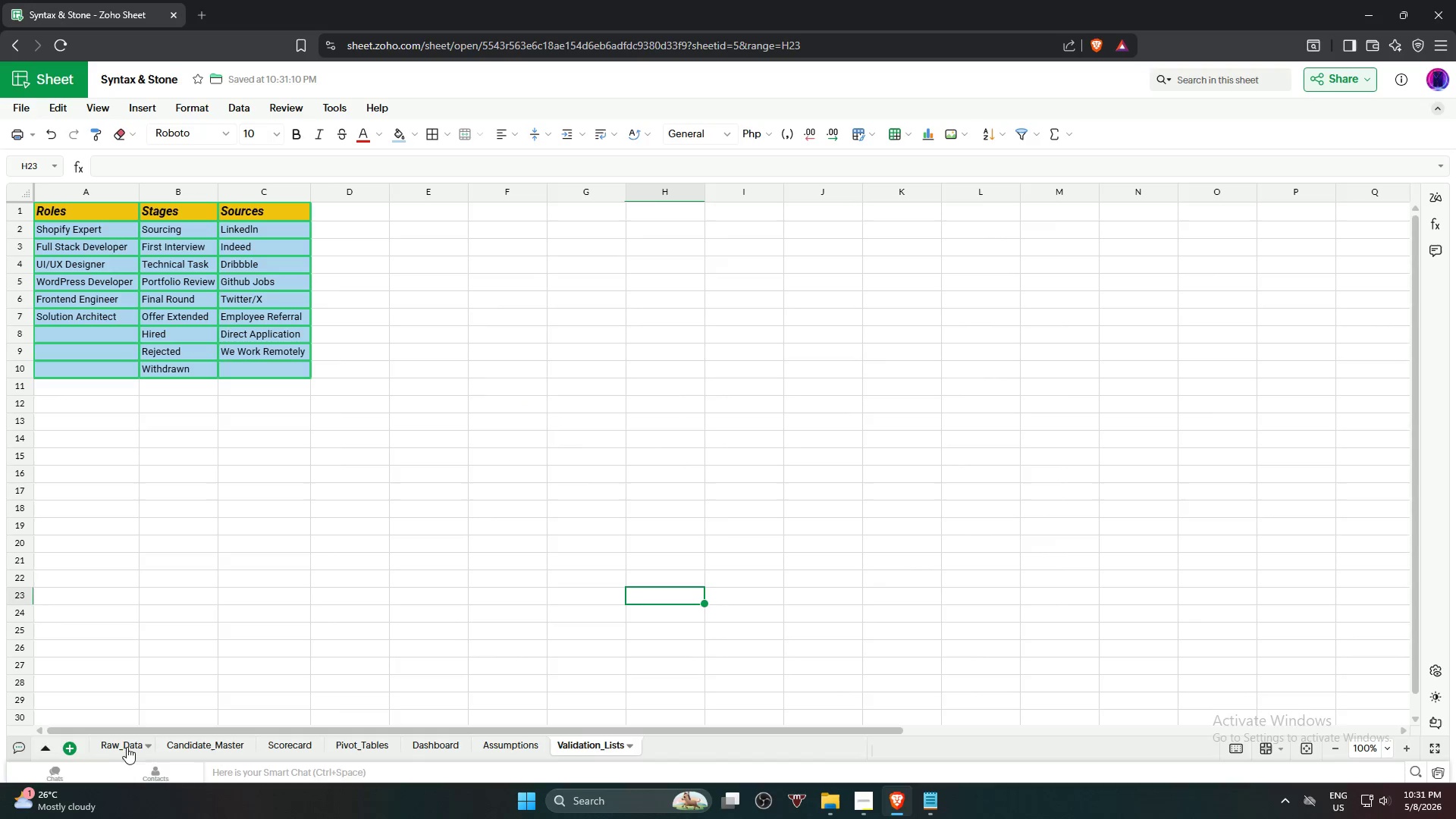 
left_click([120, 745])
 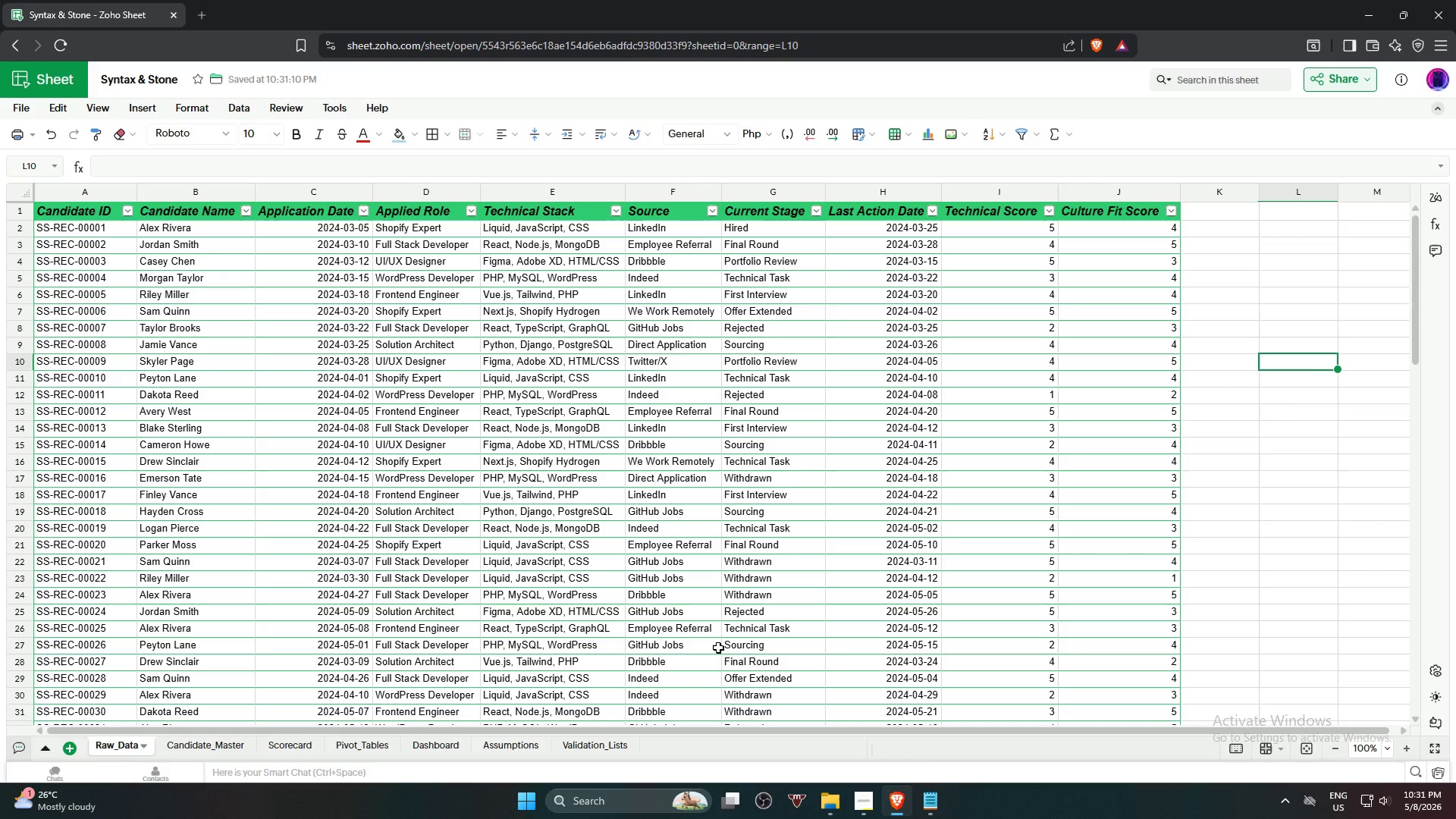 
wait(6.25)
 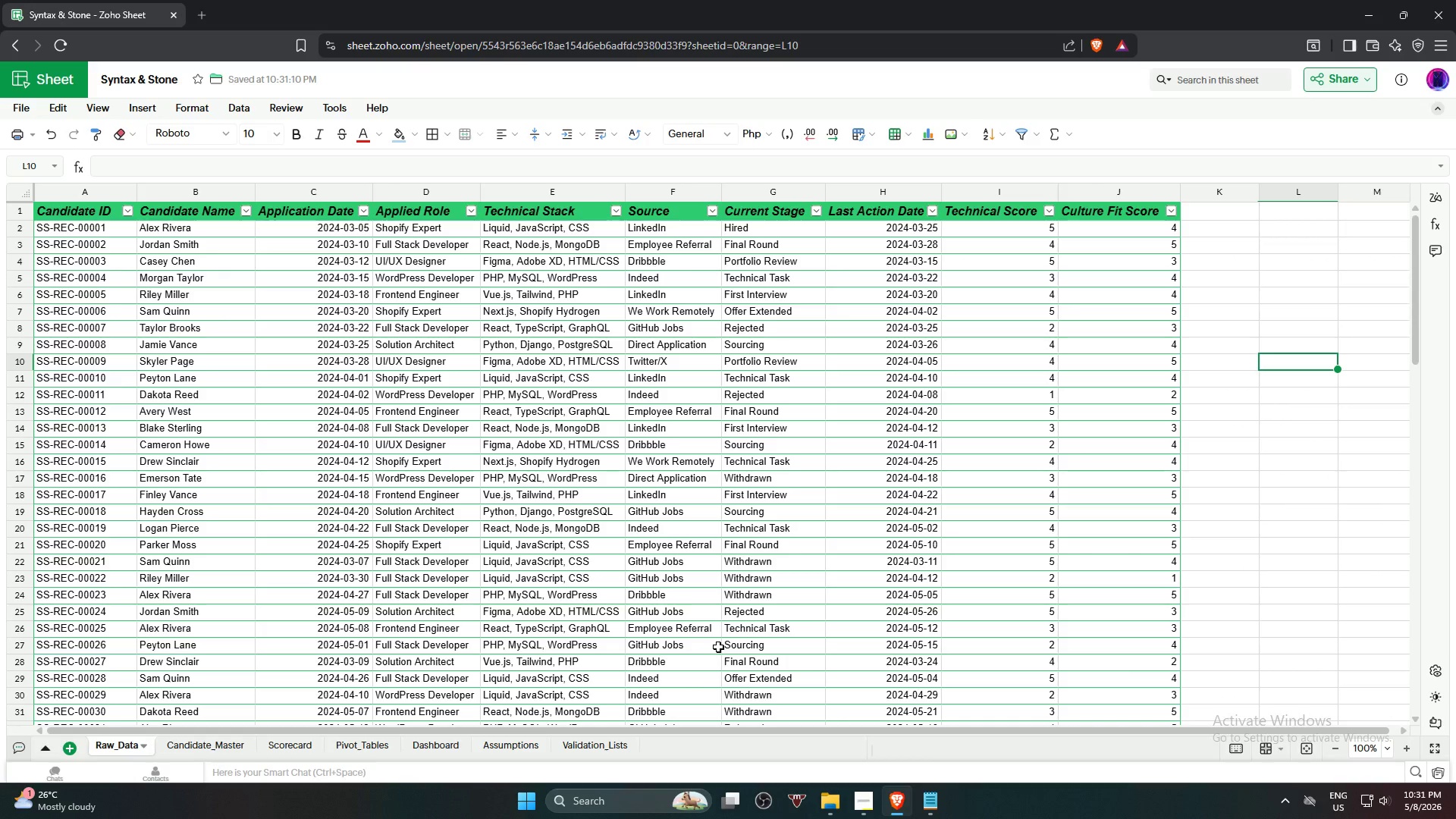 
left_click([1329, 440])
 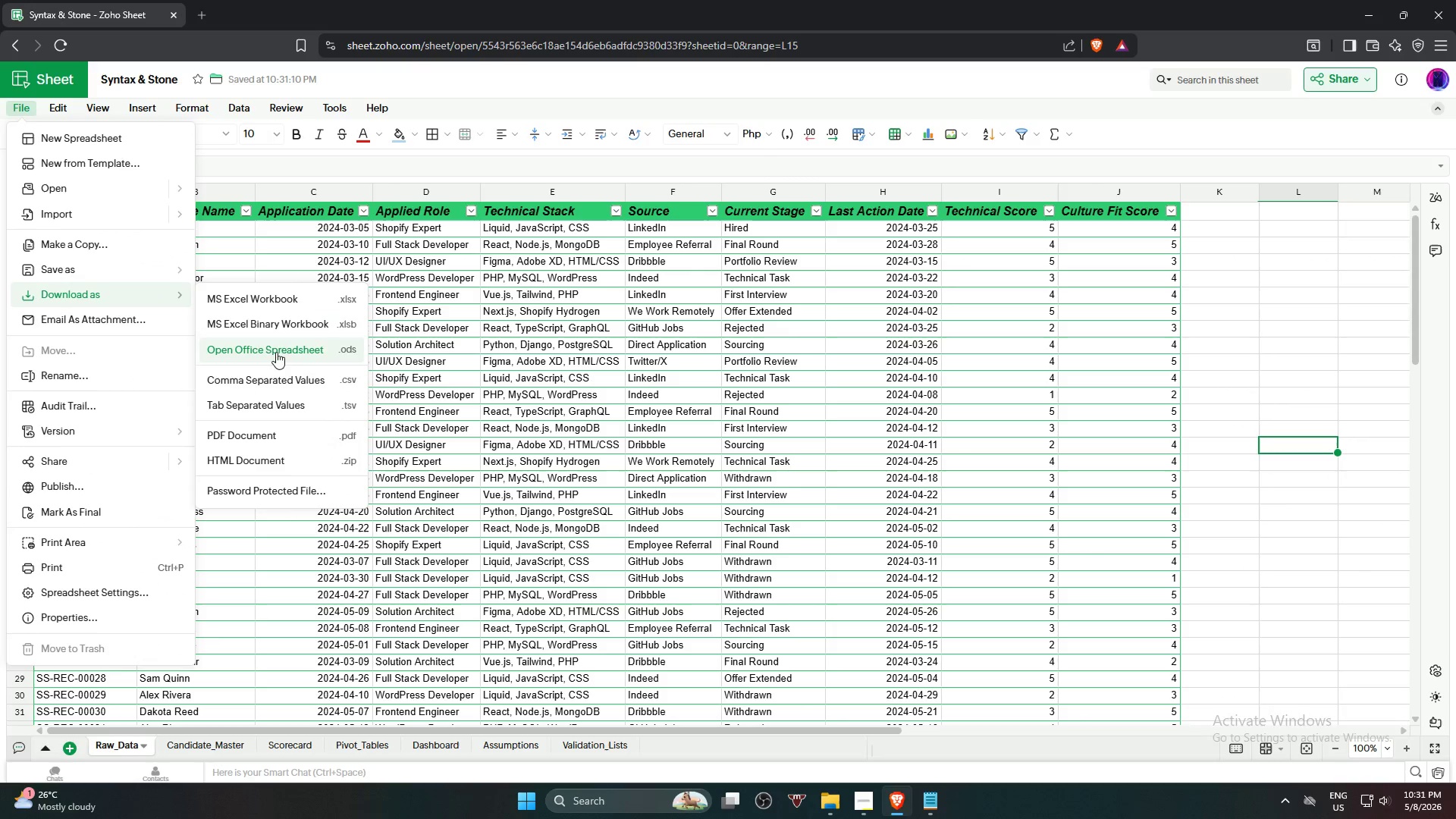 
left_click([297, 434])
 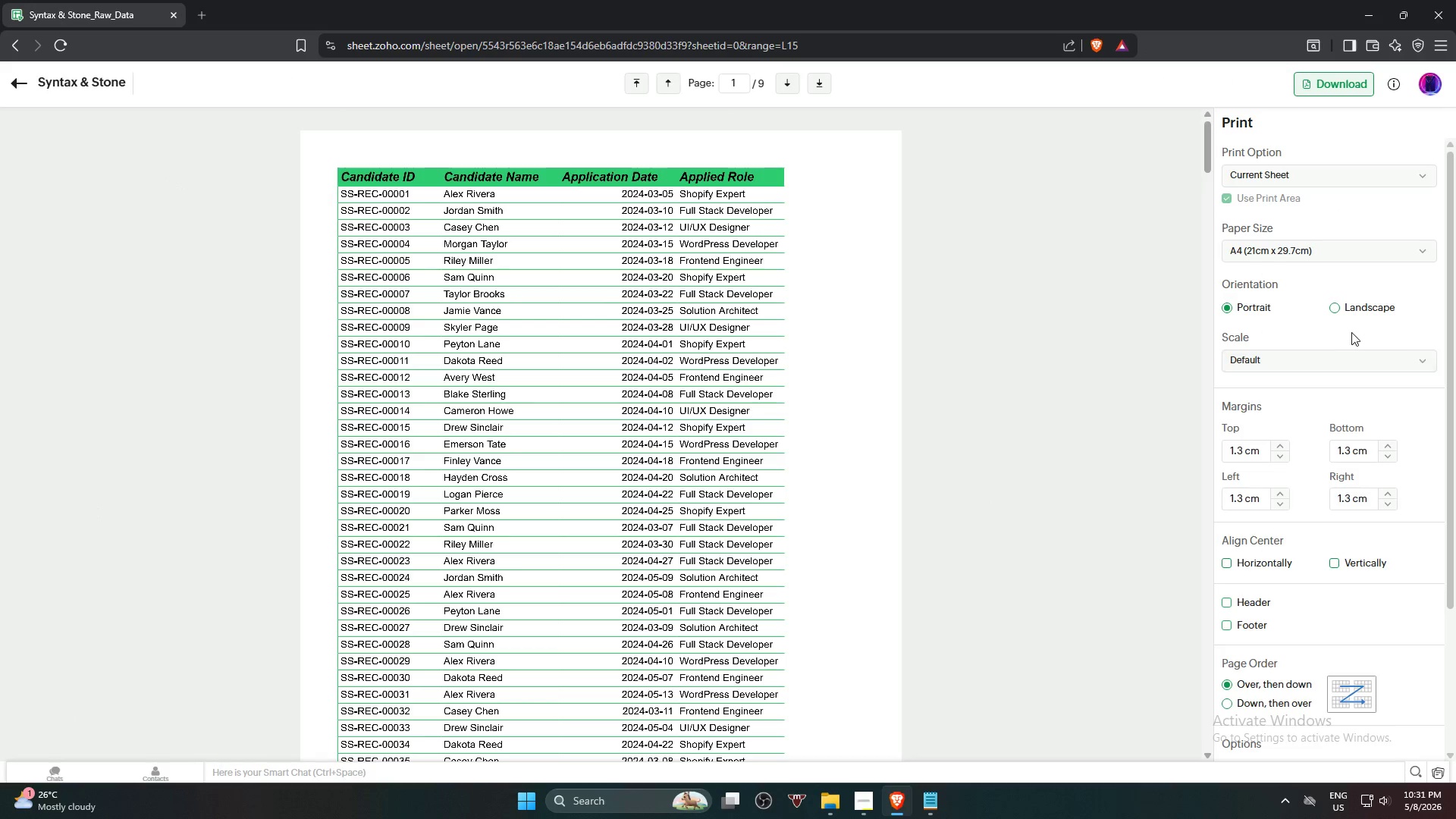 
left_click([1358, 315])
 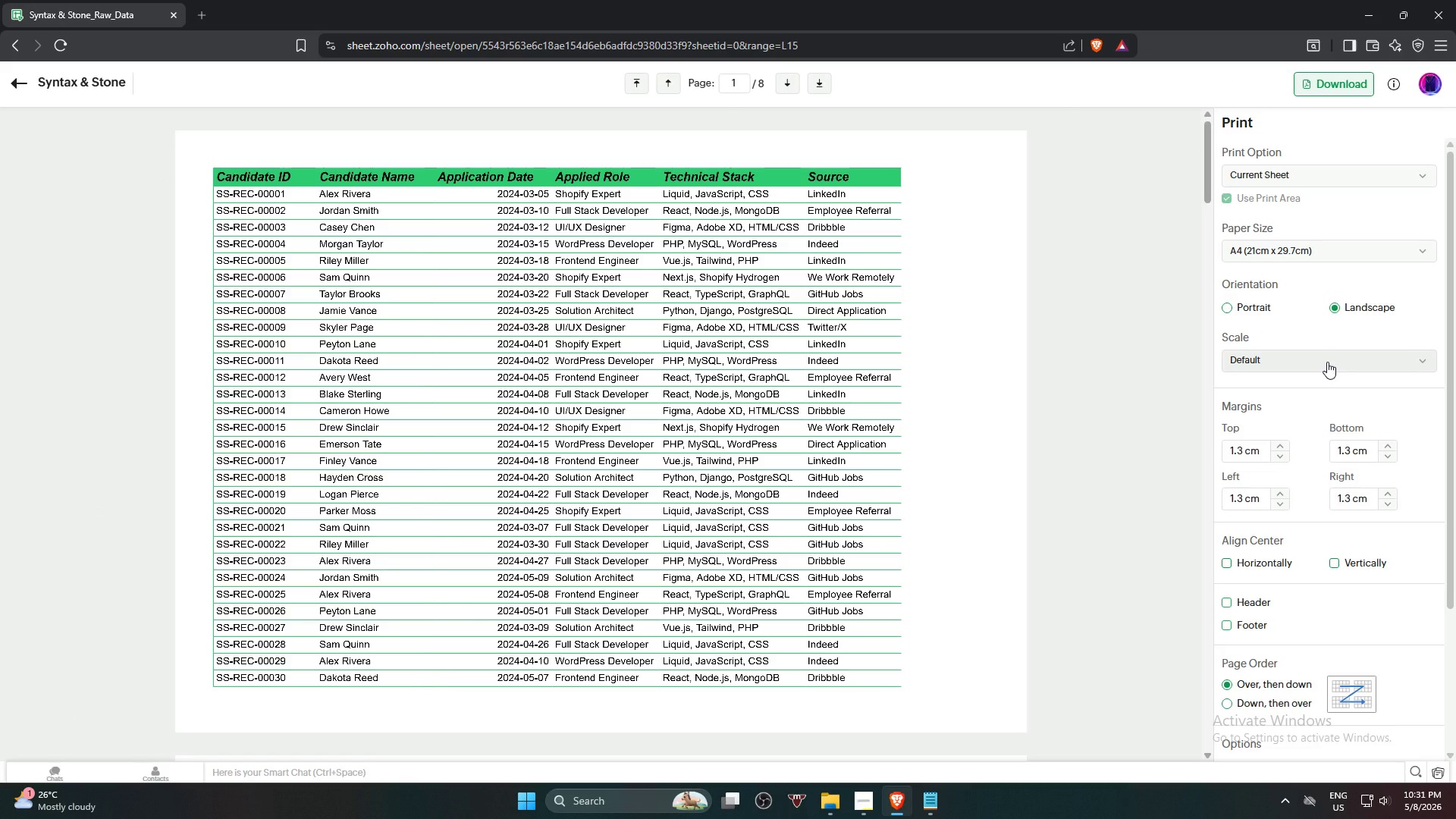 
wait(5.2)
 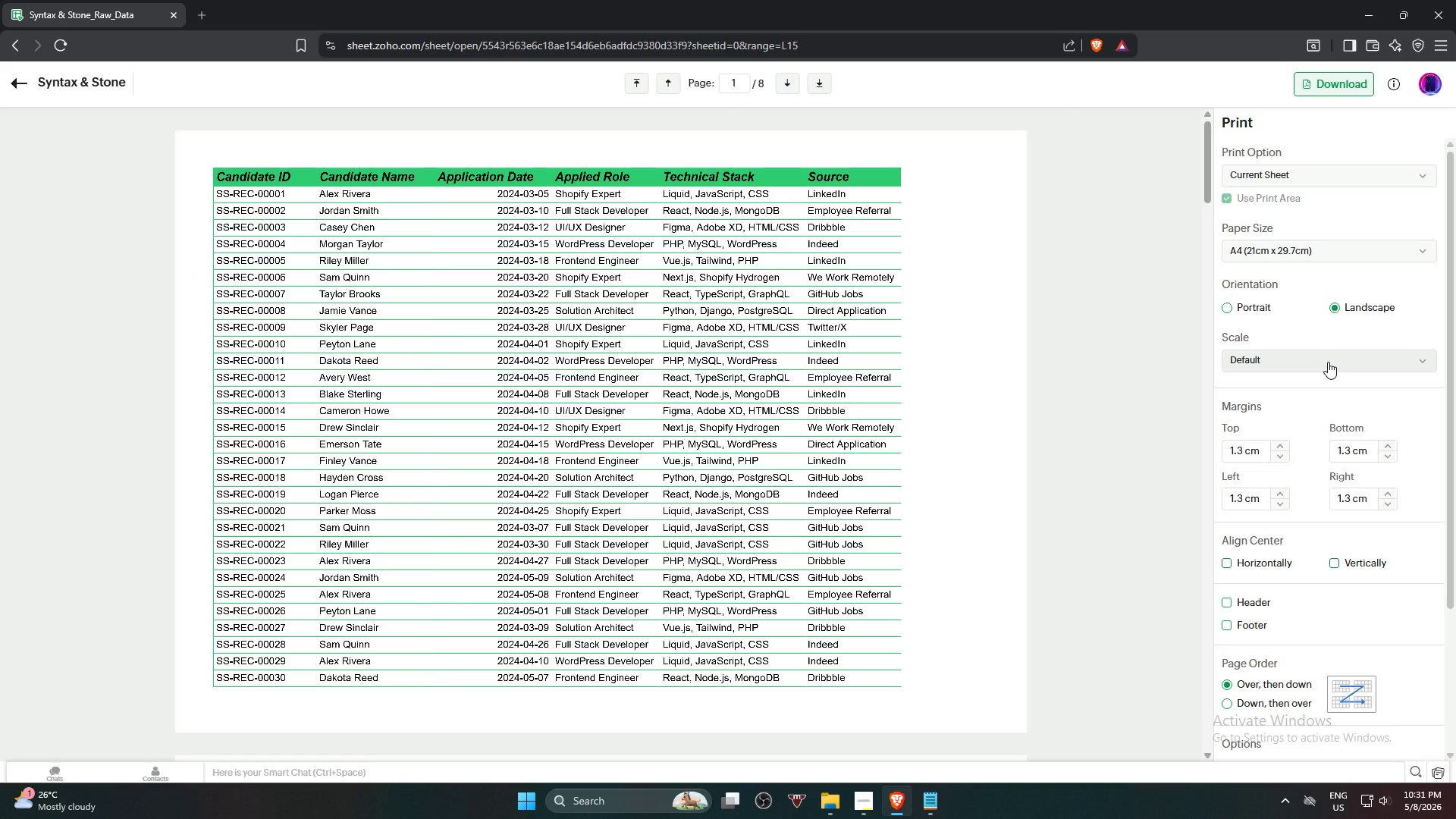 
left_click([1327, 362])
 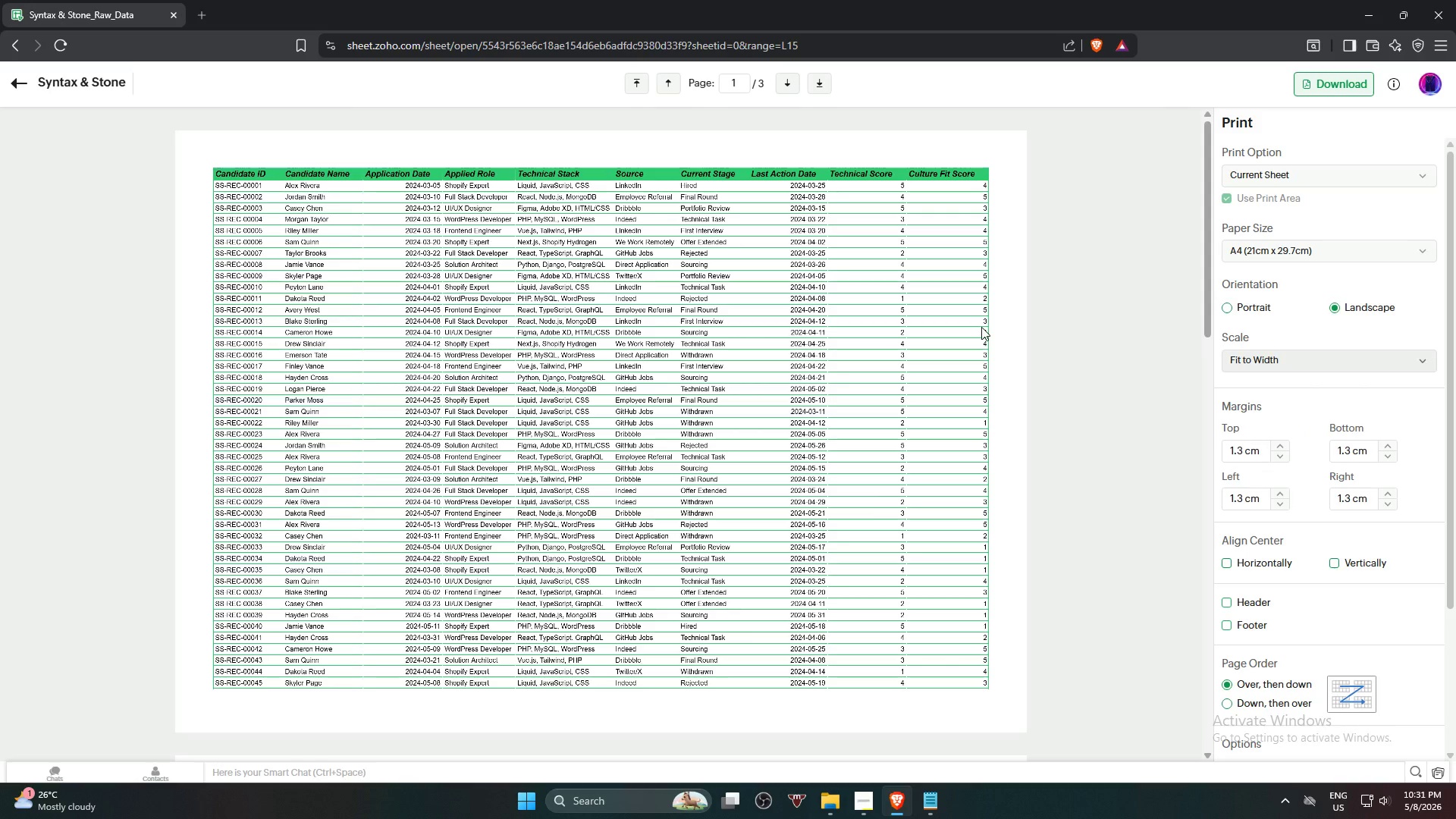 
left_click([1, 86])
 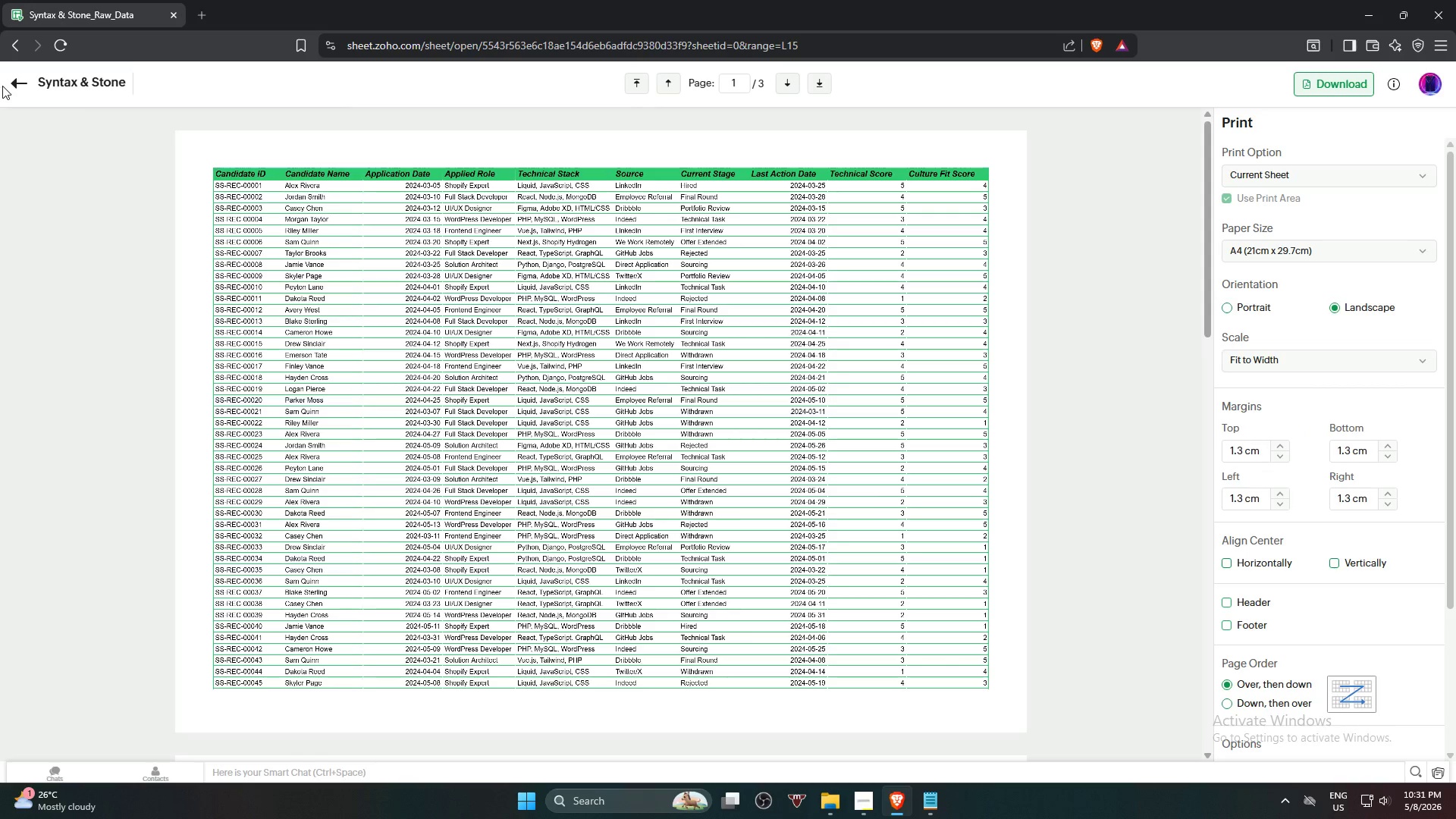 
left_click([14, 82])
 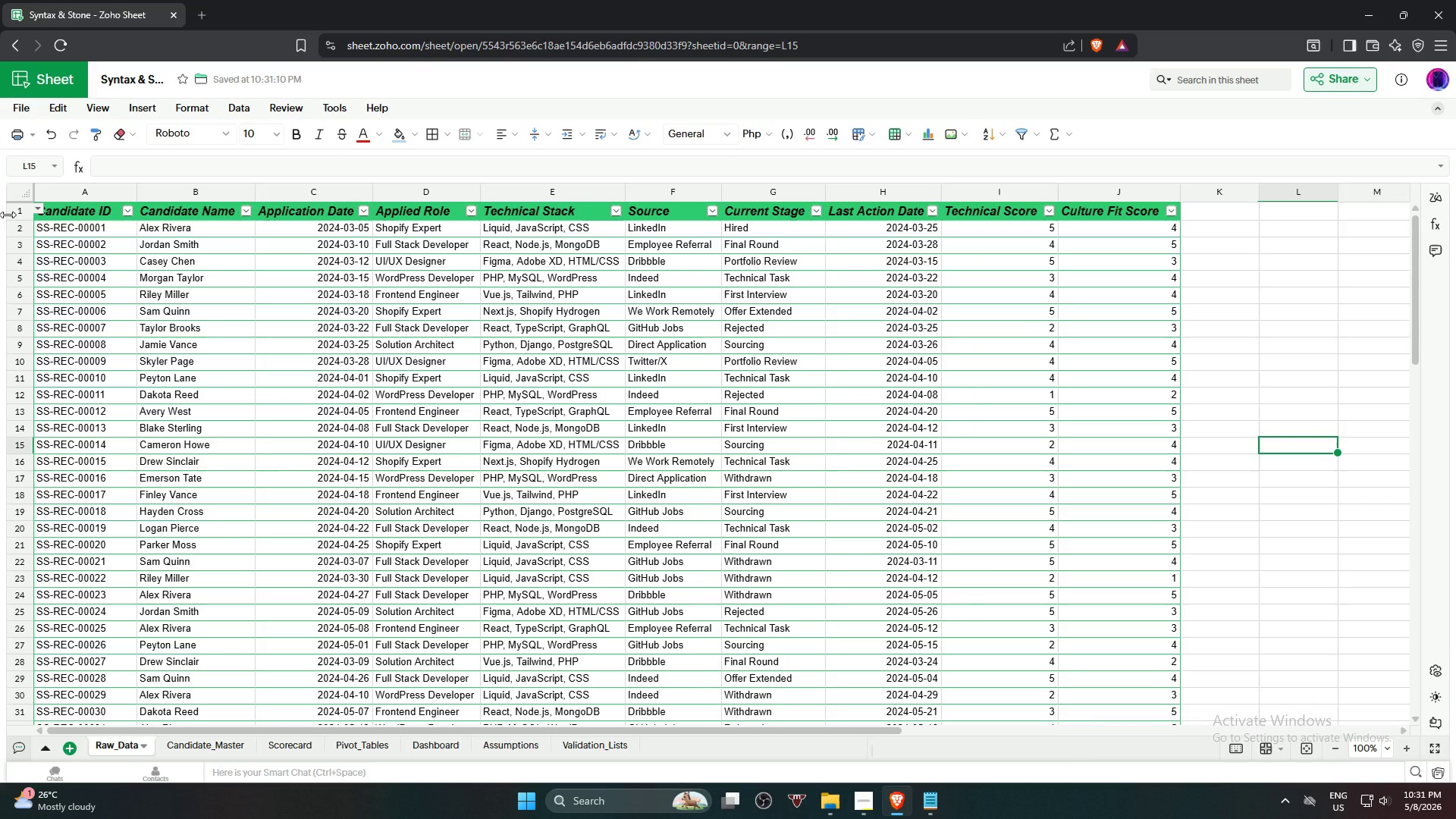 
wait(11.59)
 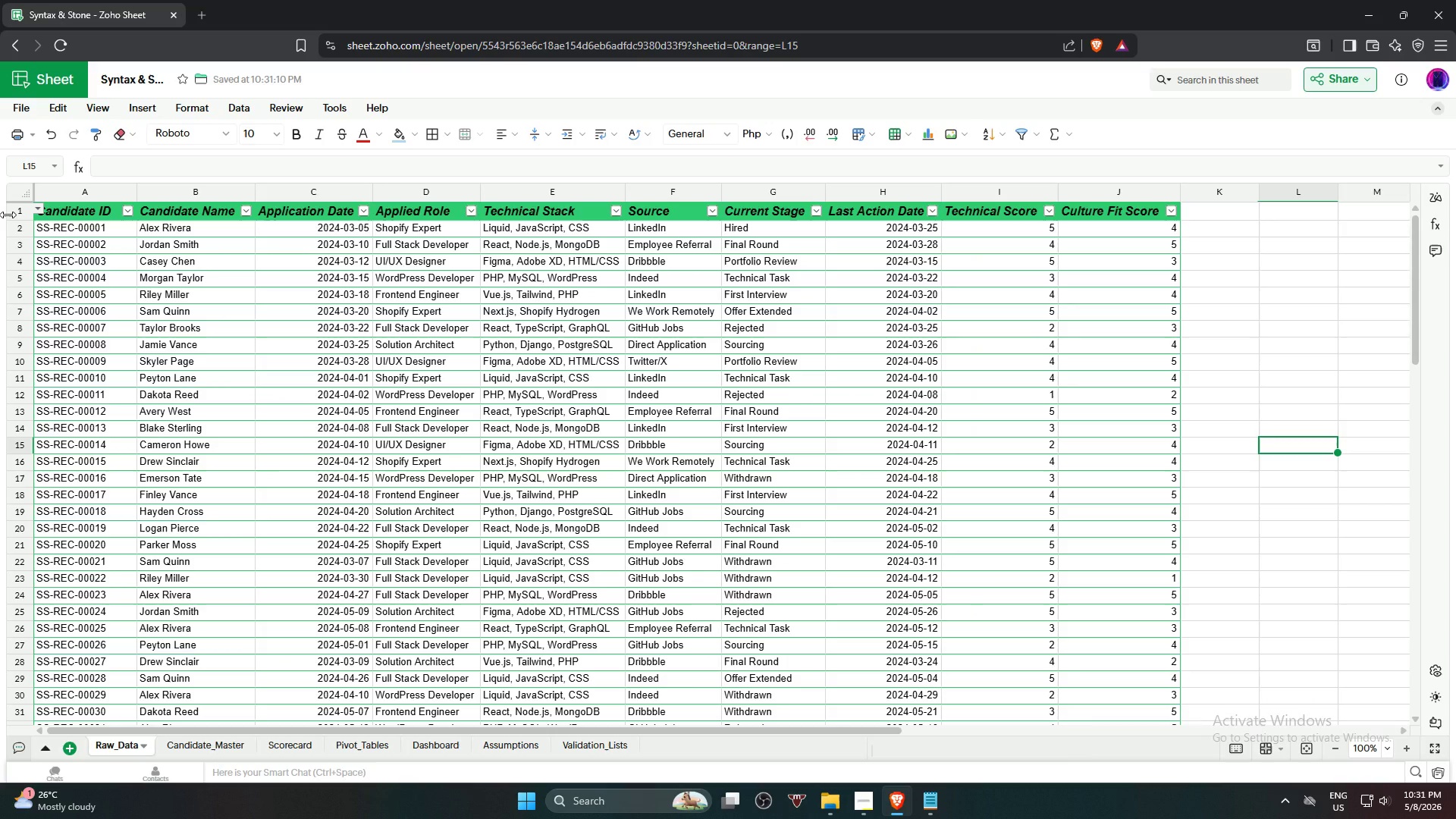 
left_click([17, 216])
 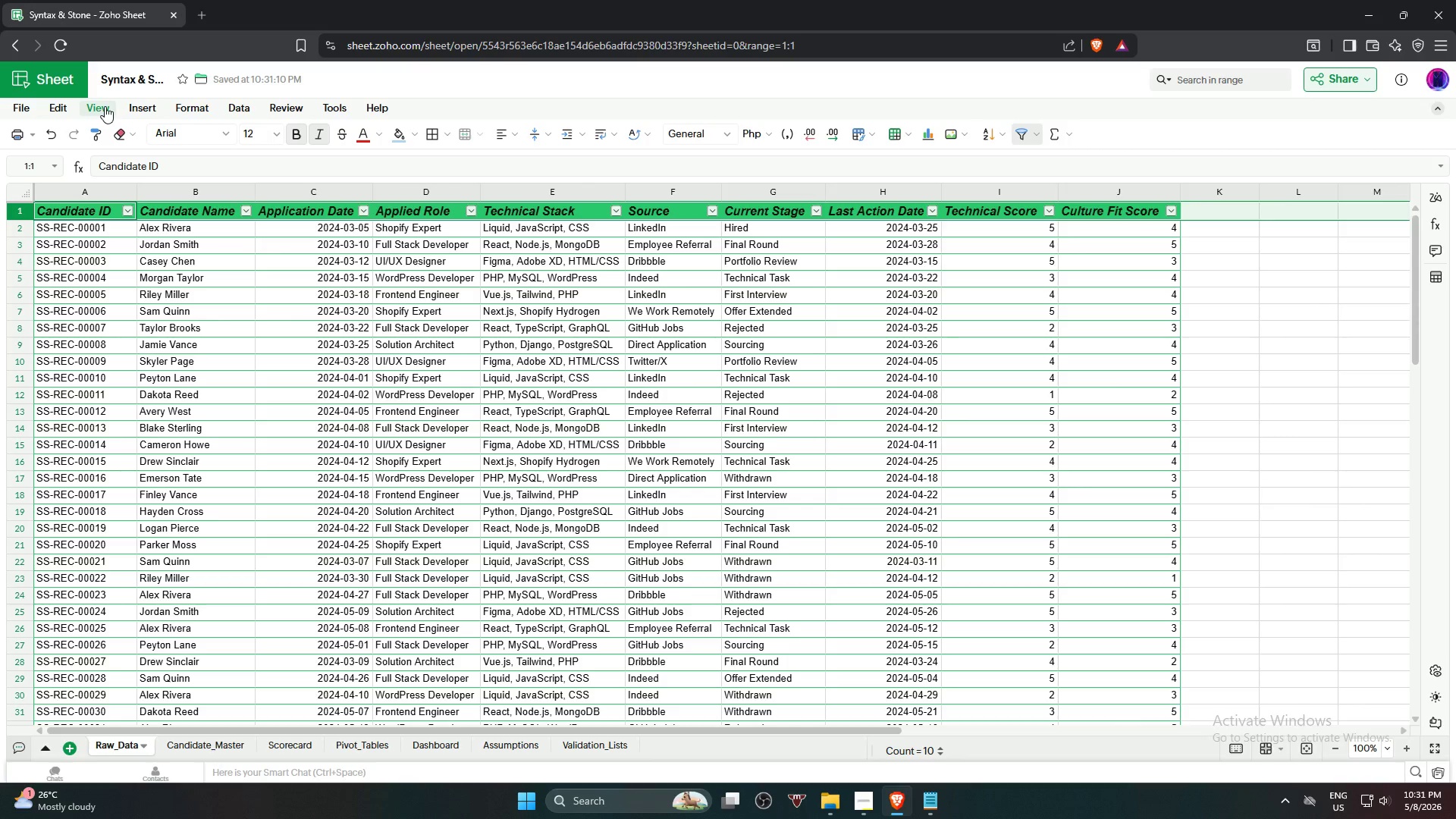 
left_click([100, 109])
 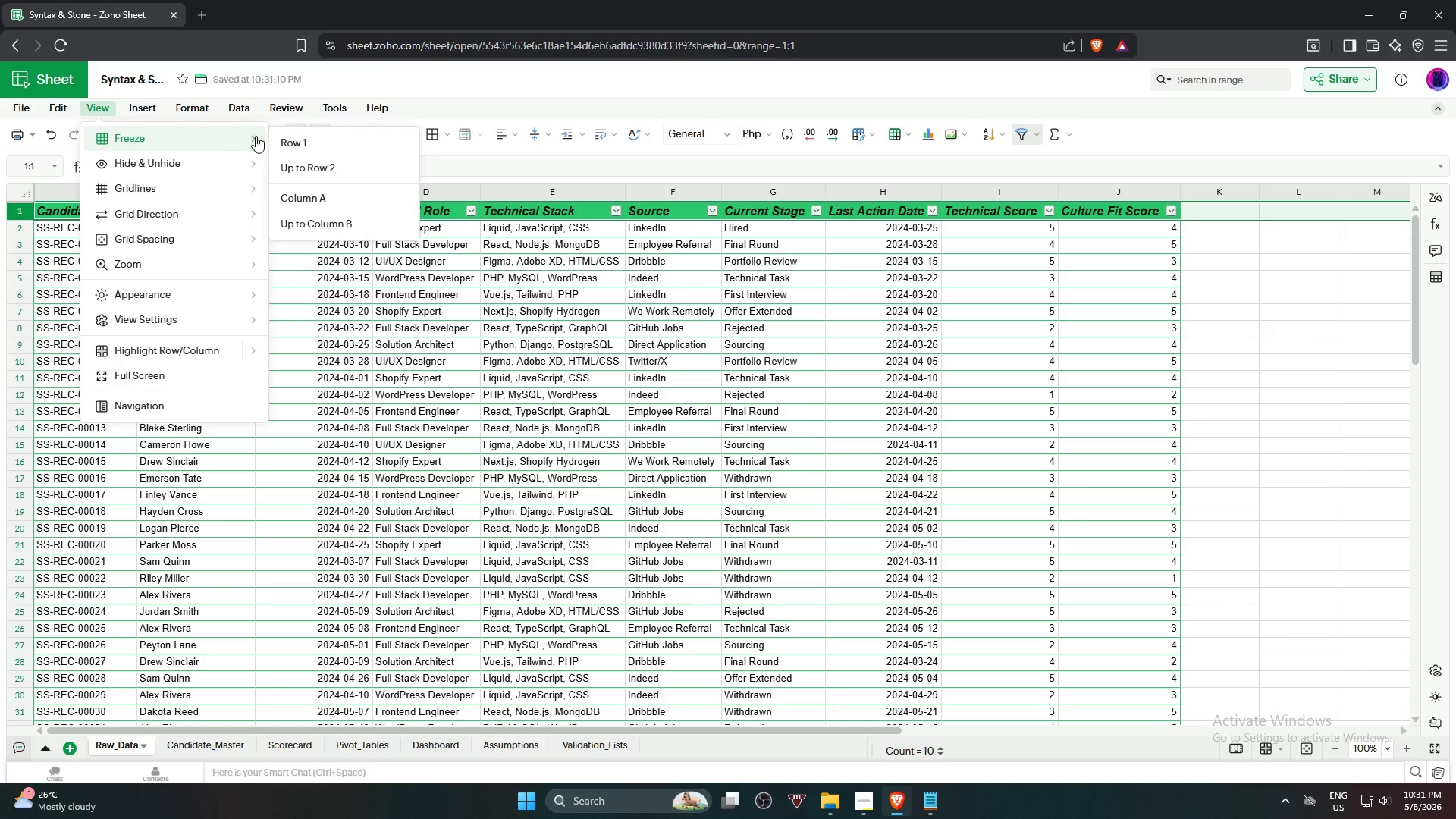 
wait(5.58)
 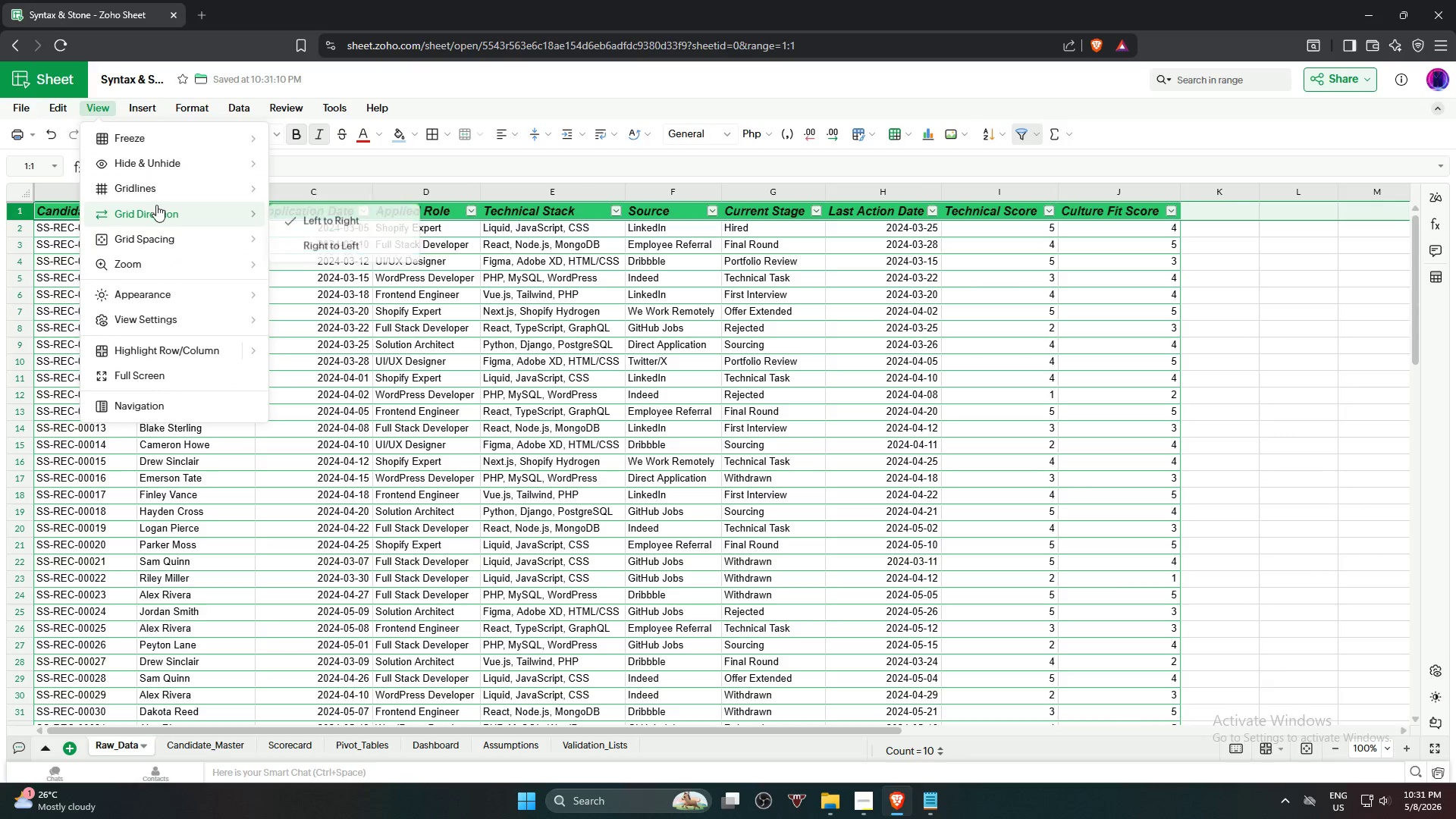 
left_click([316, 136])
 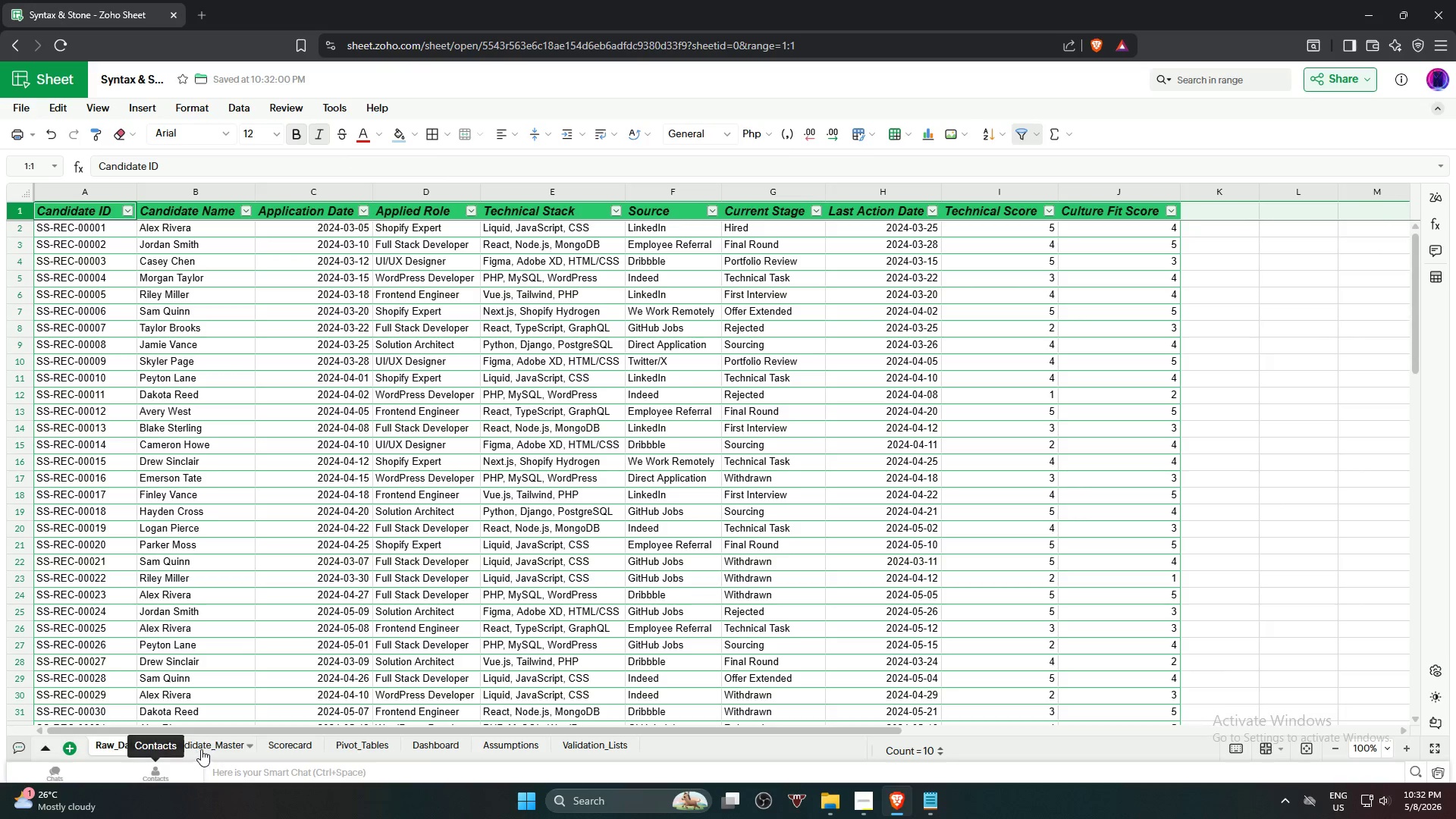 
left_click([204, 748])
 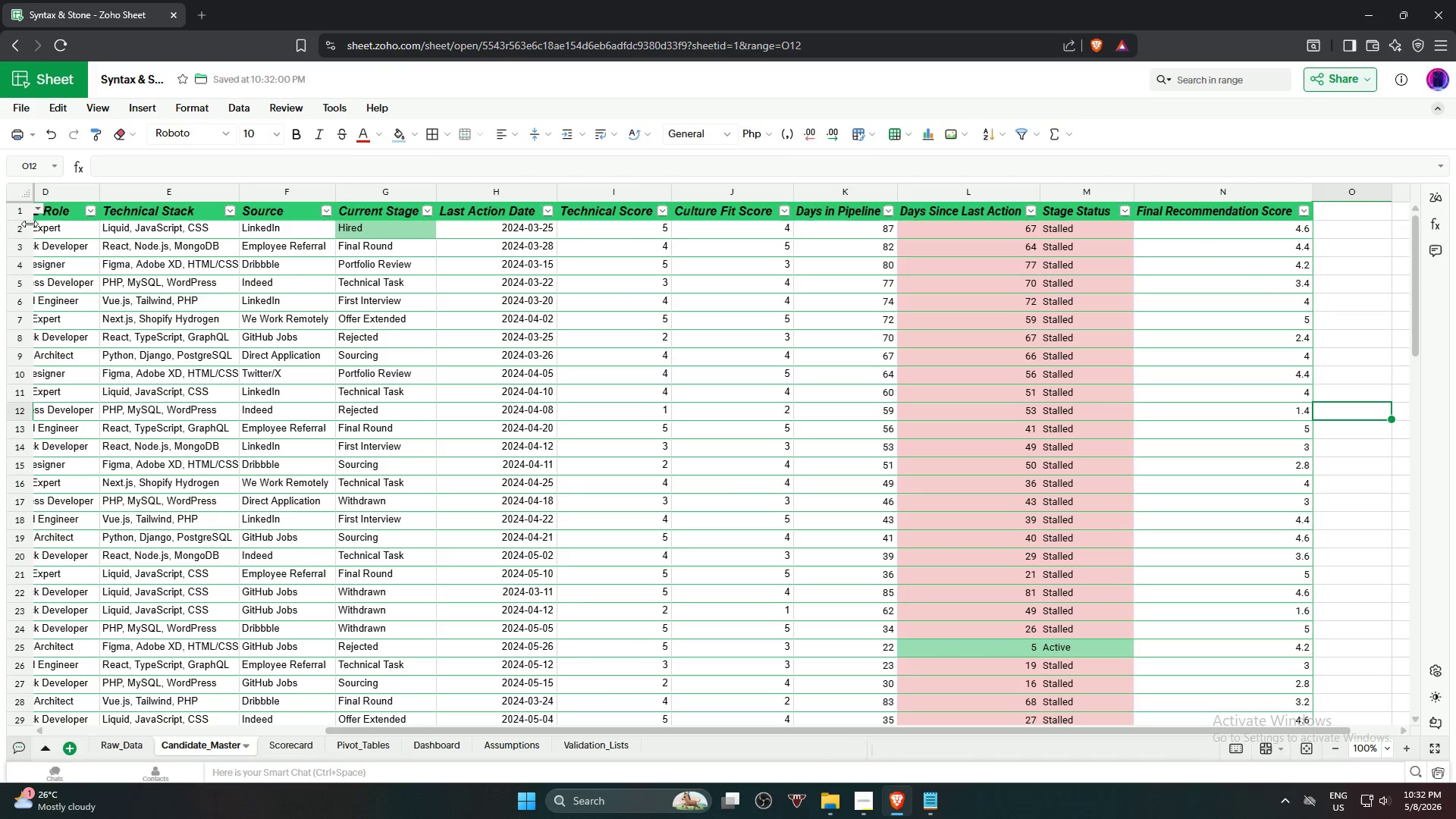 
mouse_move([154, 740])
 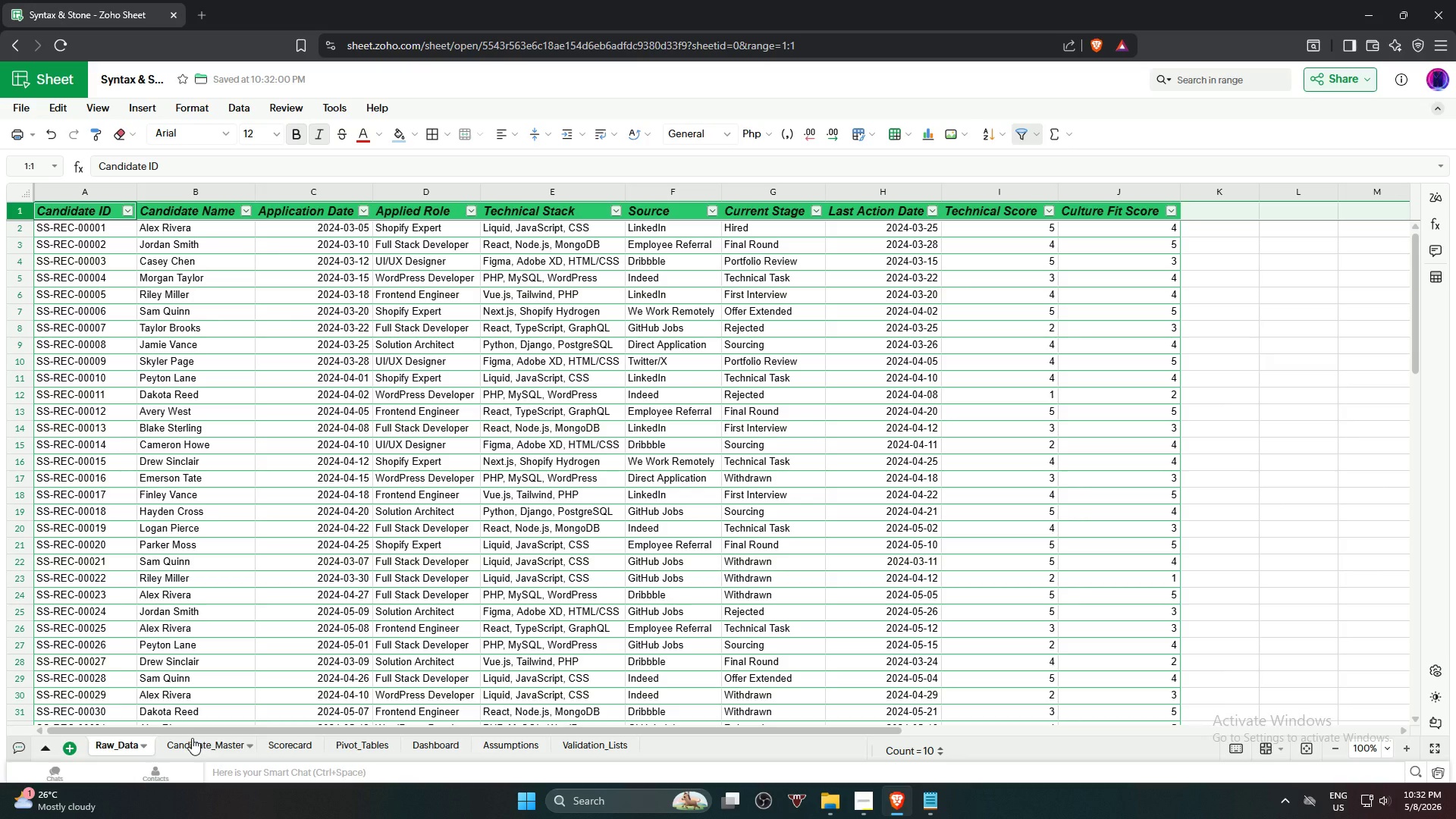 
wait(5.36)
 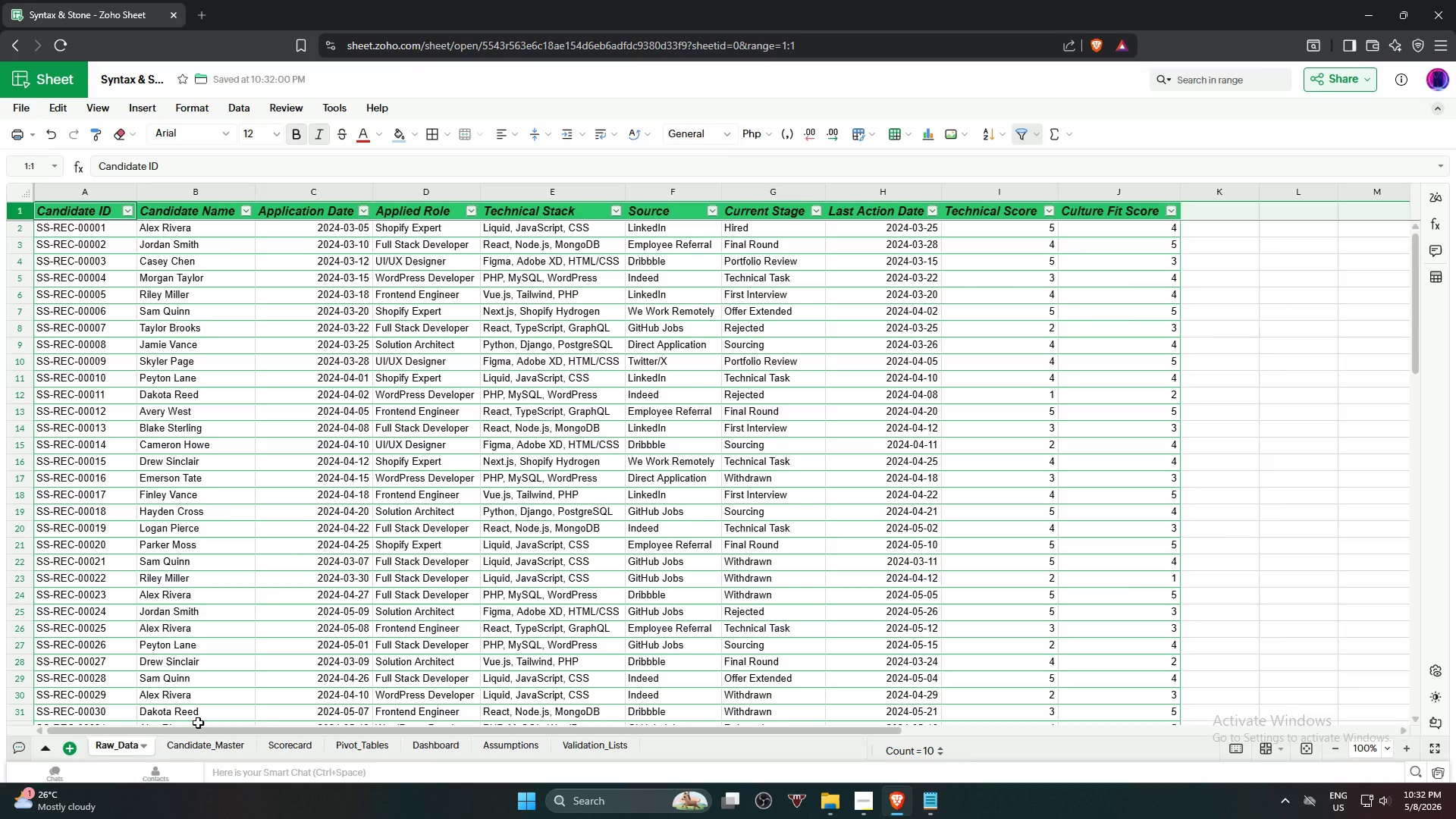 
left_click([195, 745])
 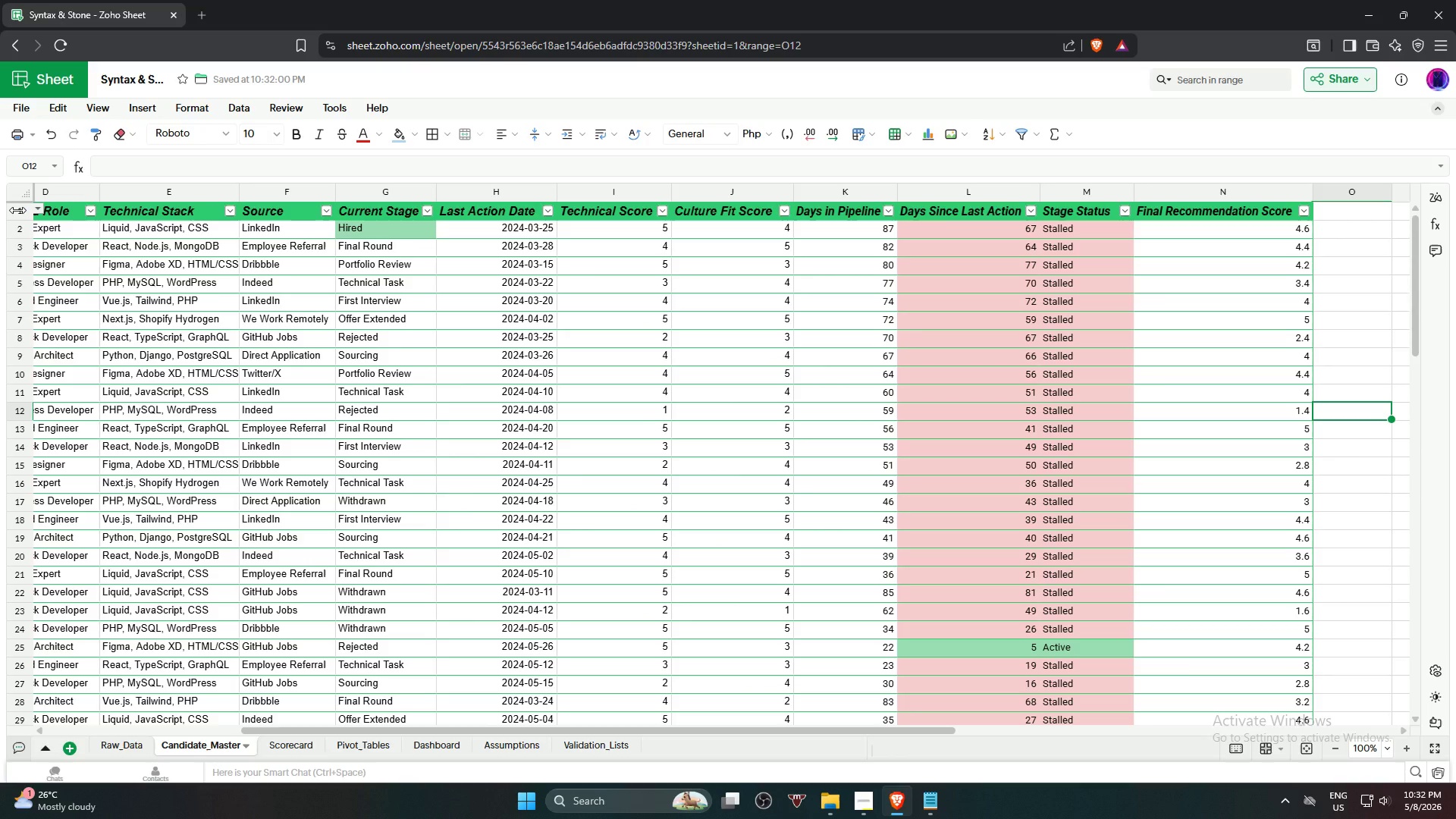 
left_click([17, 210])
 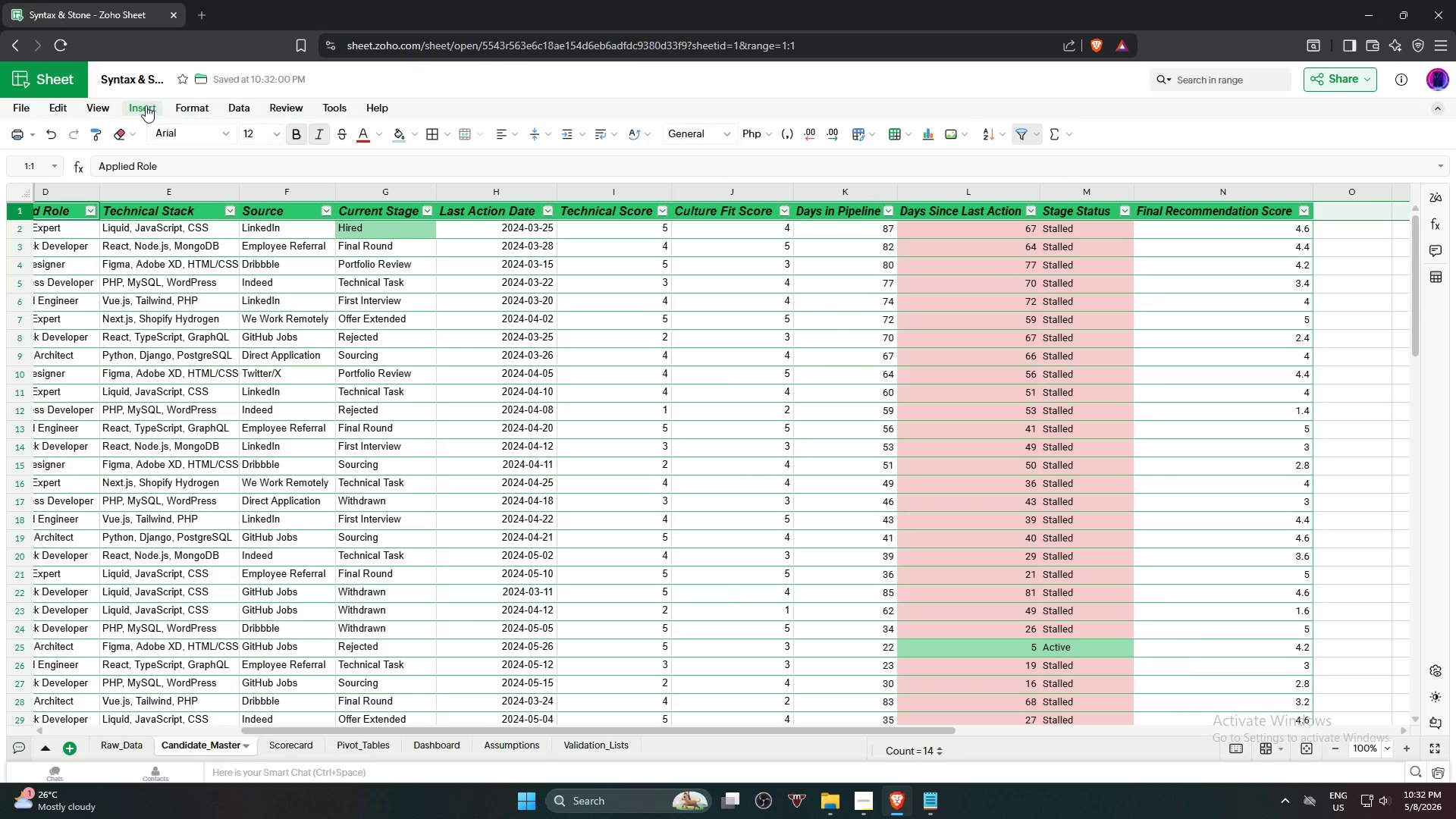 
left_click([99, 113])
 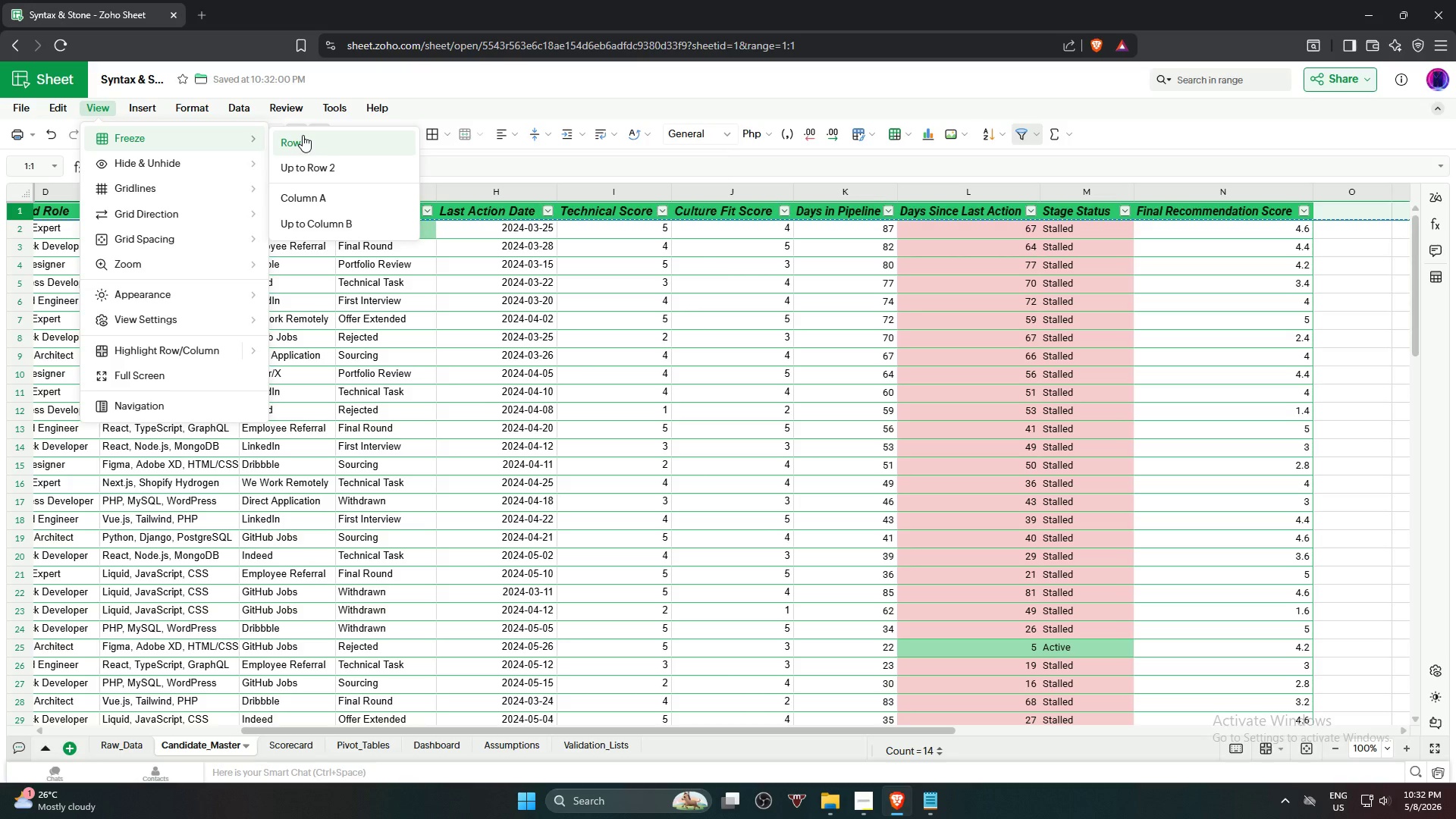 
left_click([316, 135])
 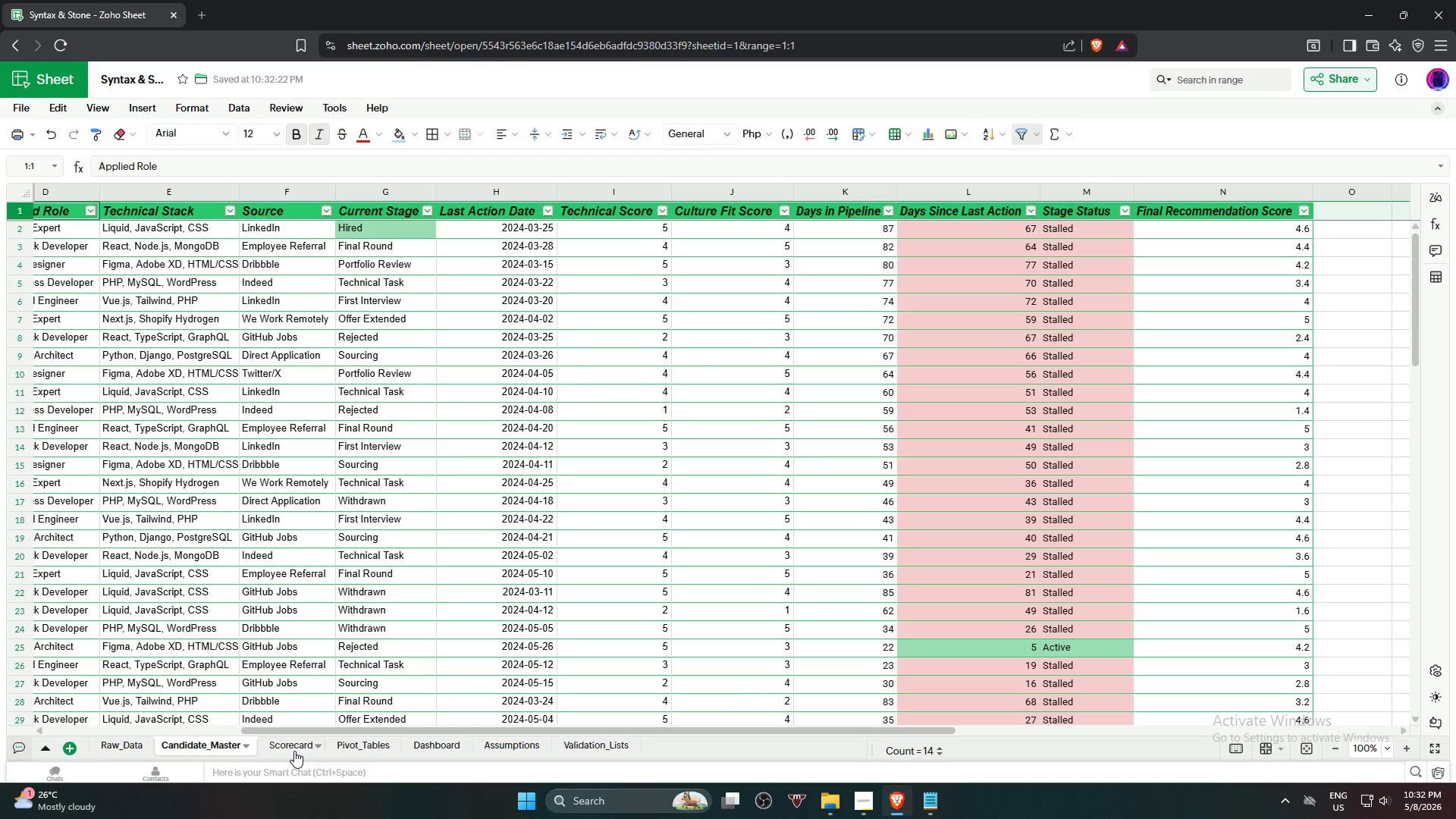 
left_click([294, 749])
 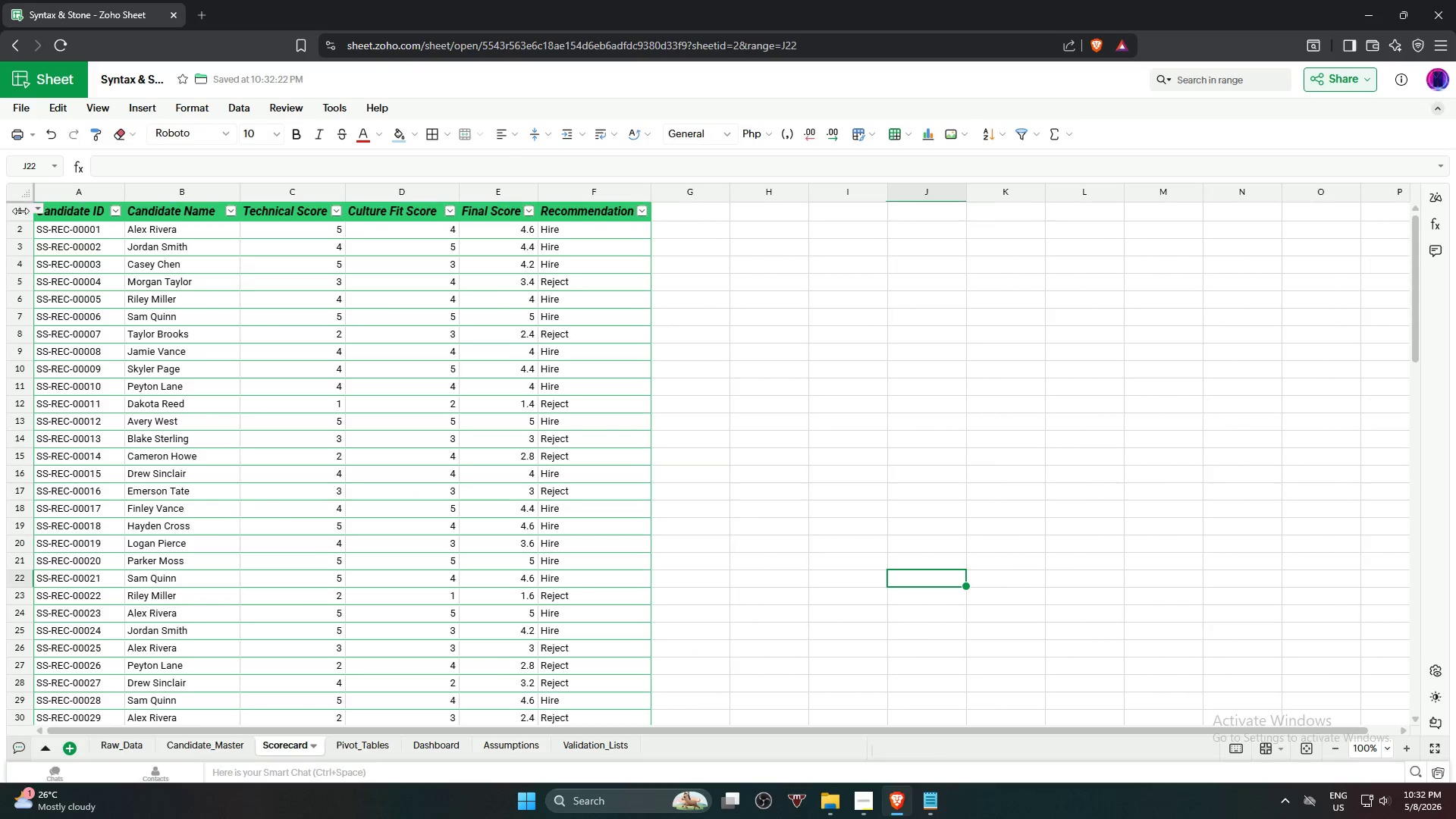 
left_click([21, 216])
 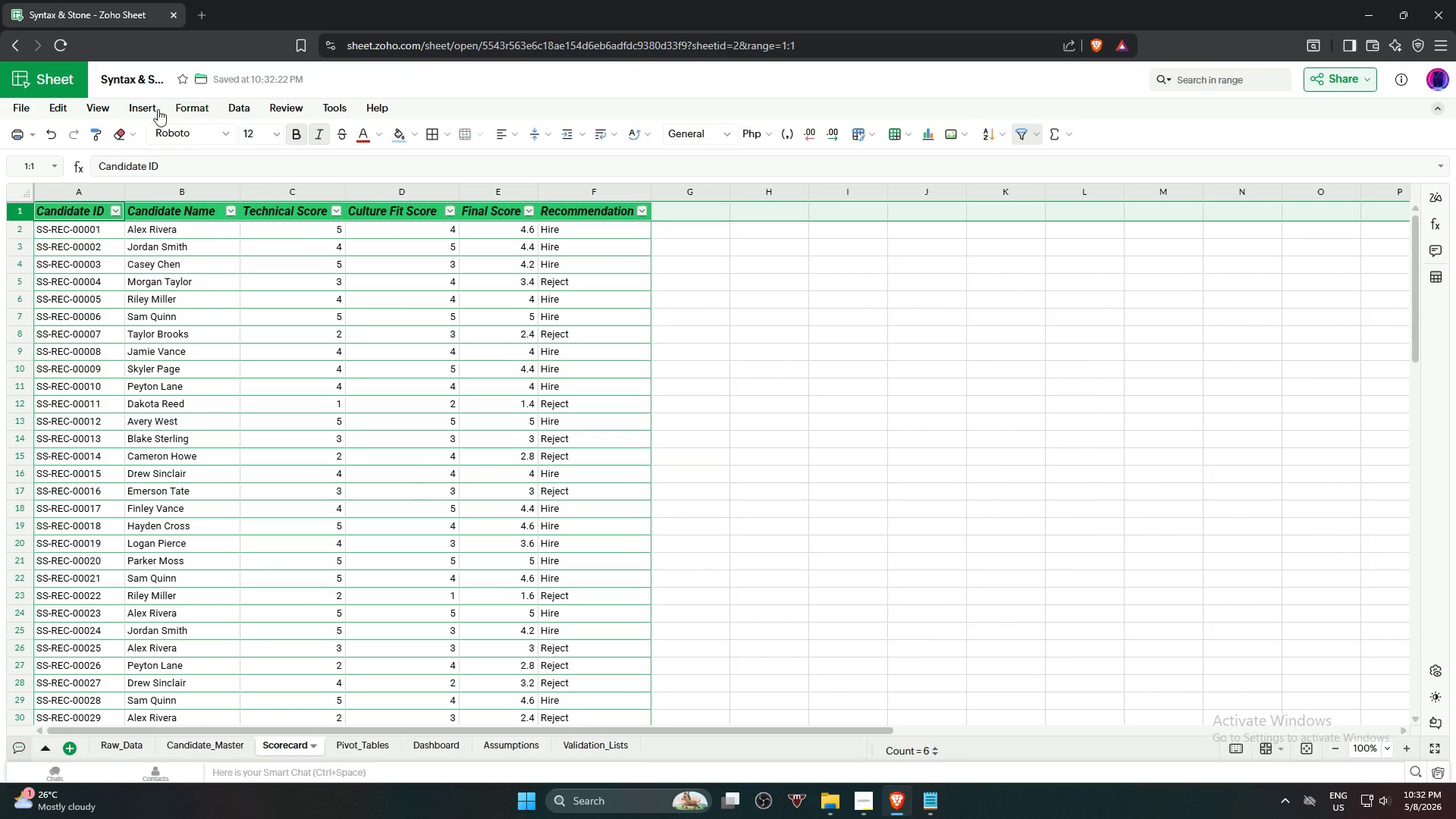 
left_click([107, 108])
 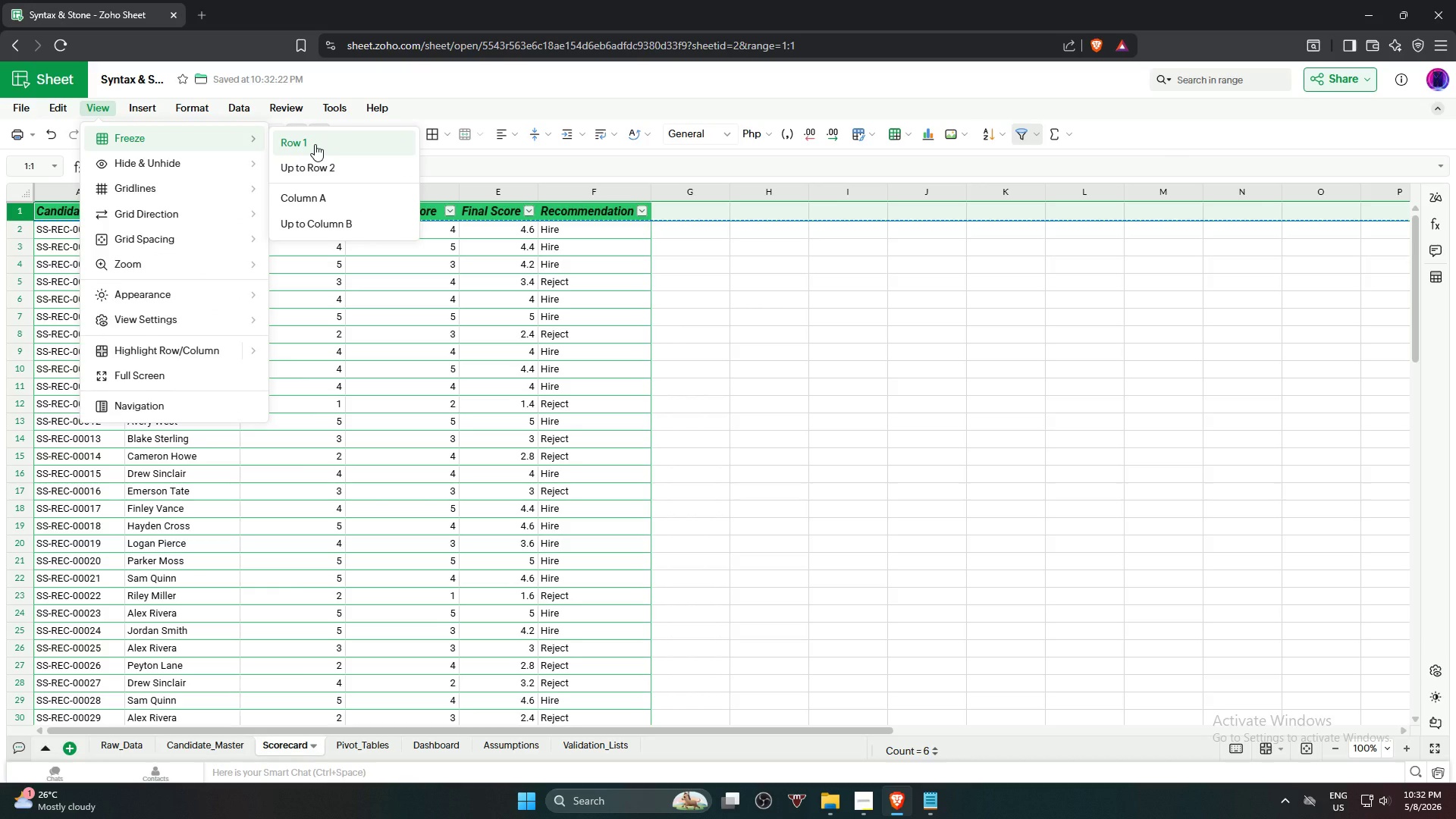 
left_click([315, 144])
 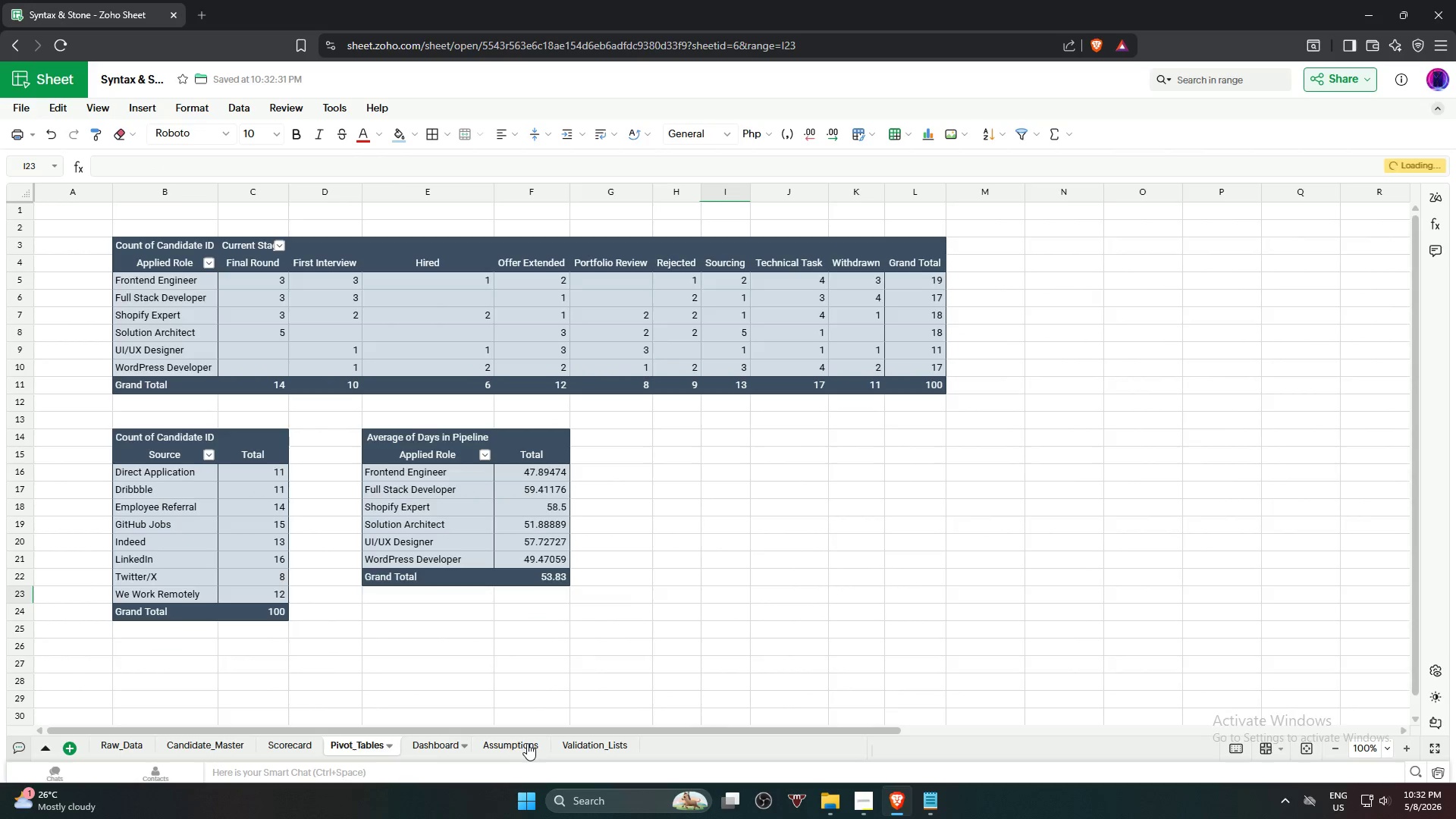 
wait(7.33)
 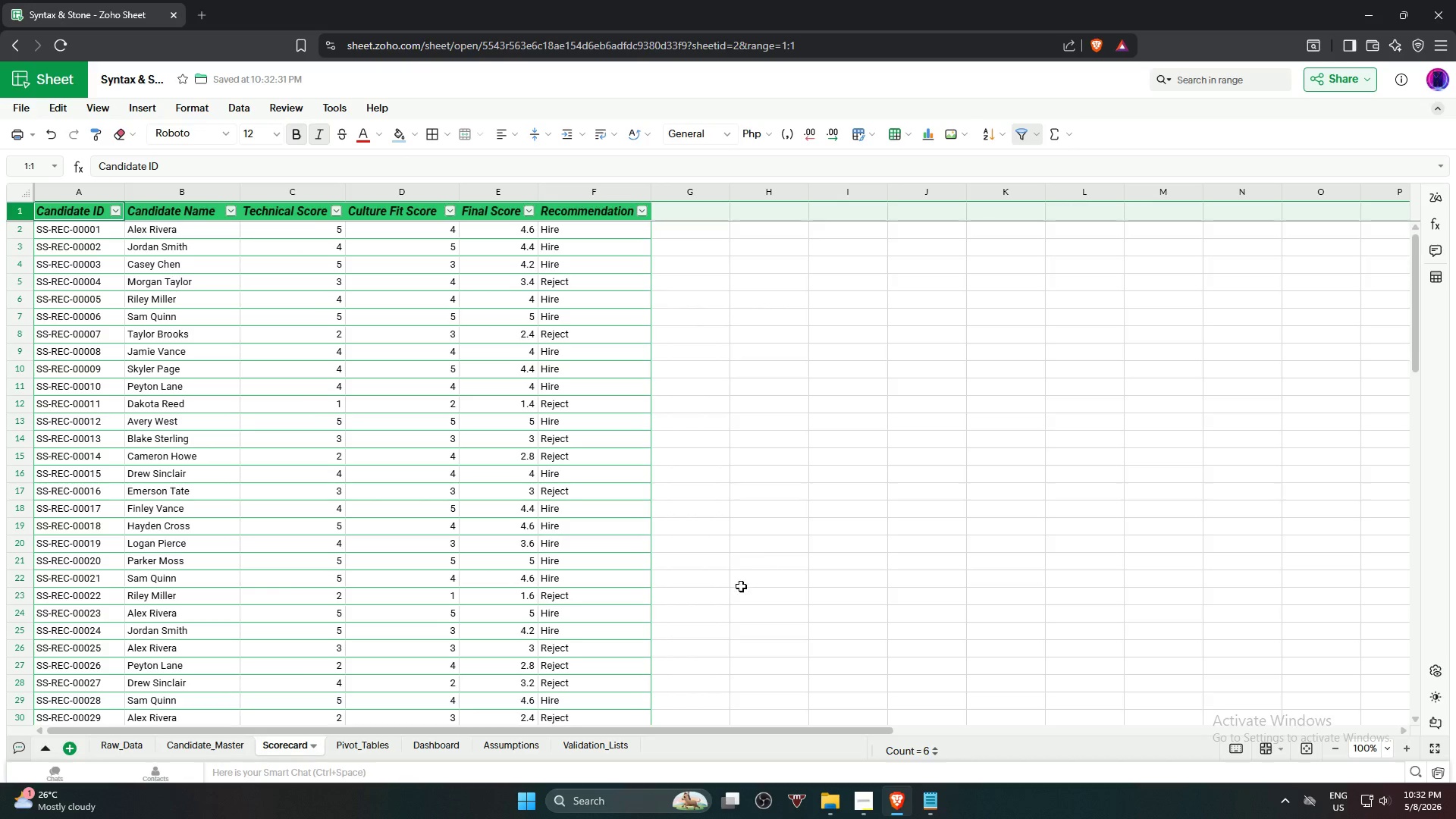 
left_click([513, 743])
 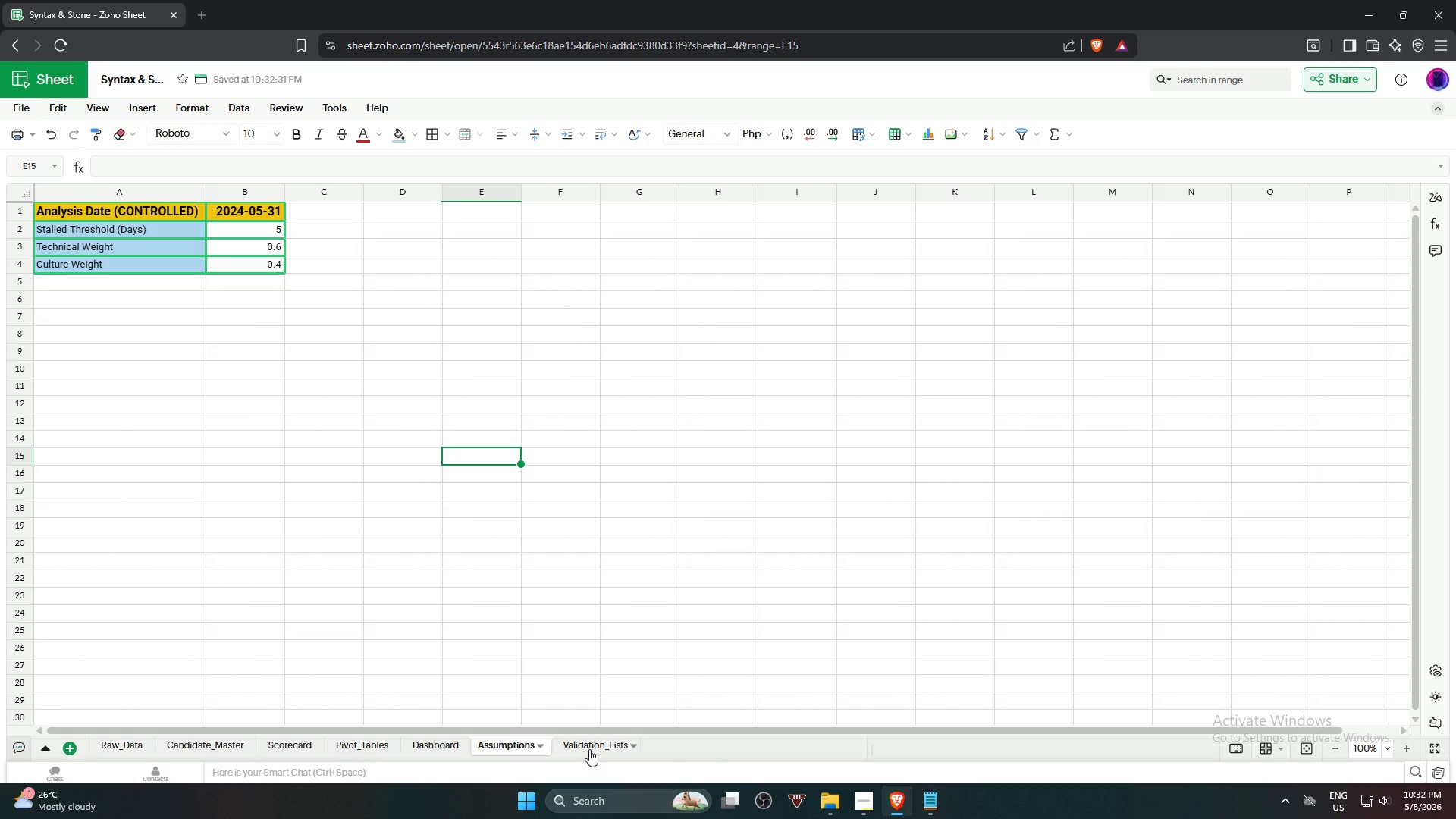 
left_click([589, 749])
 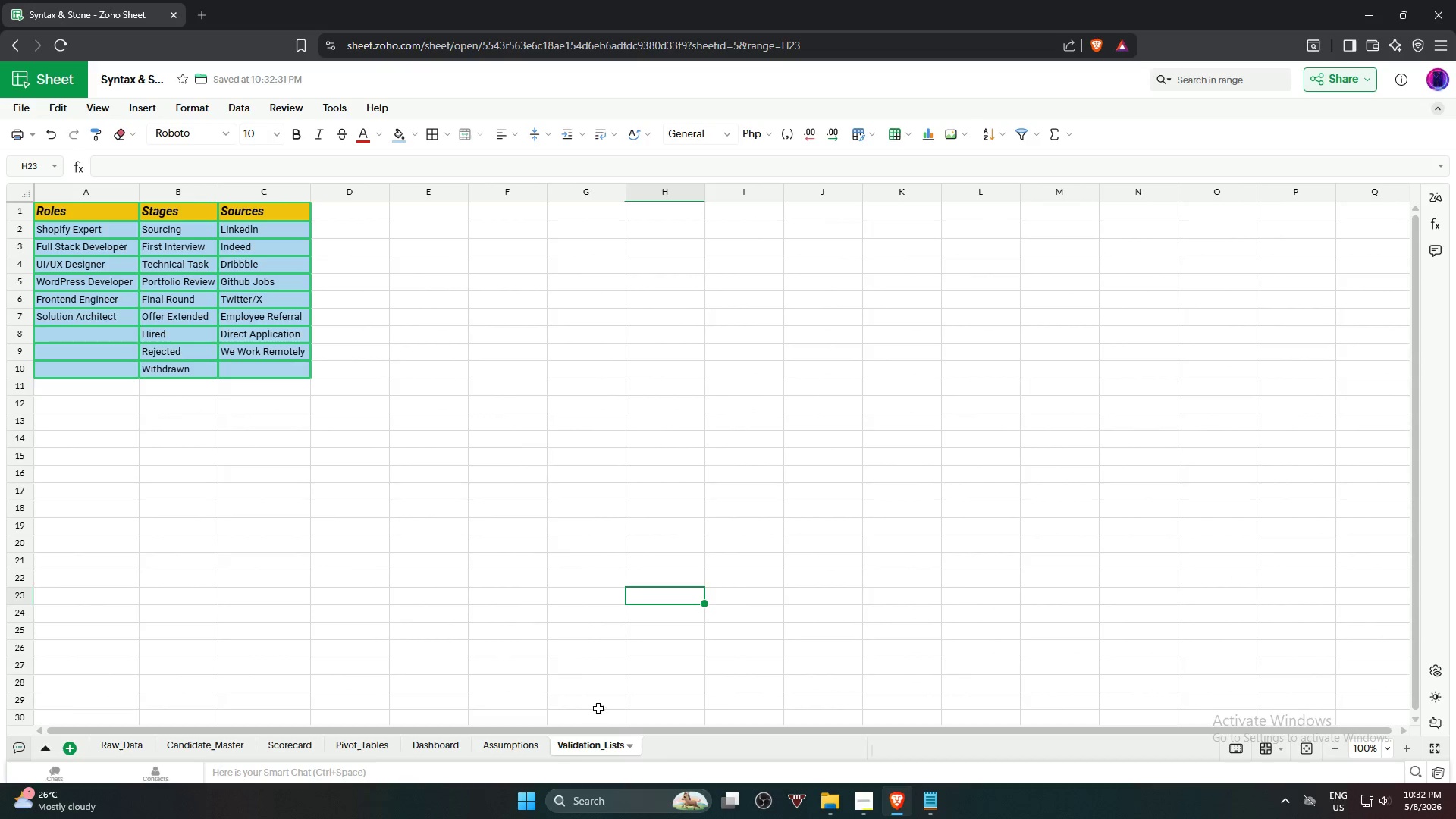 
left_click([499, 566])
 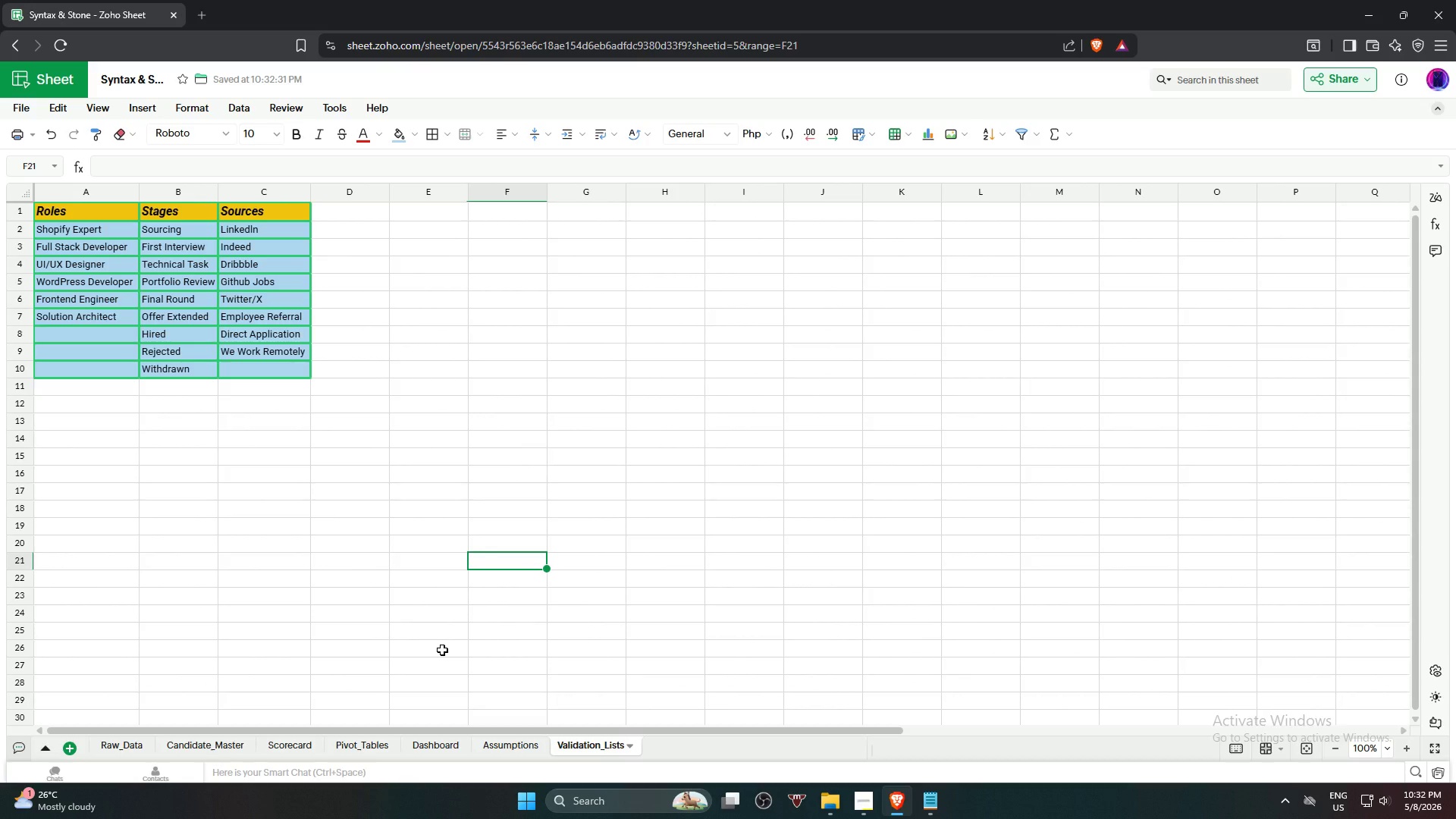 
wait(16.8)
 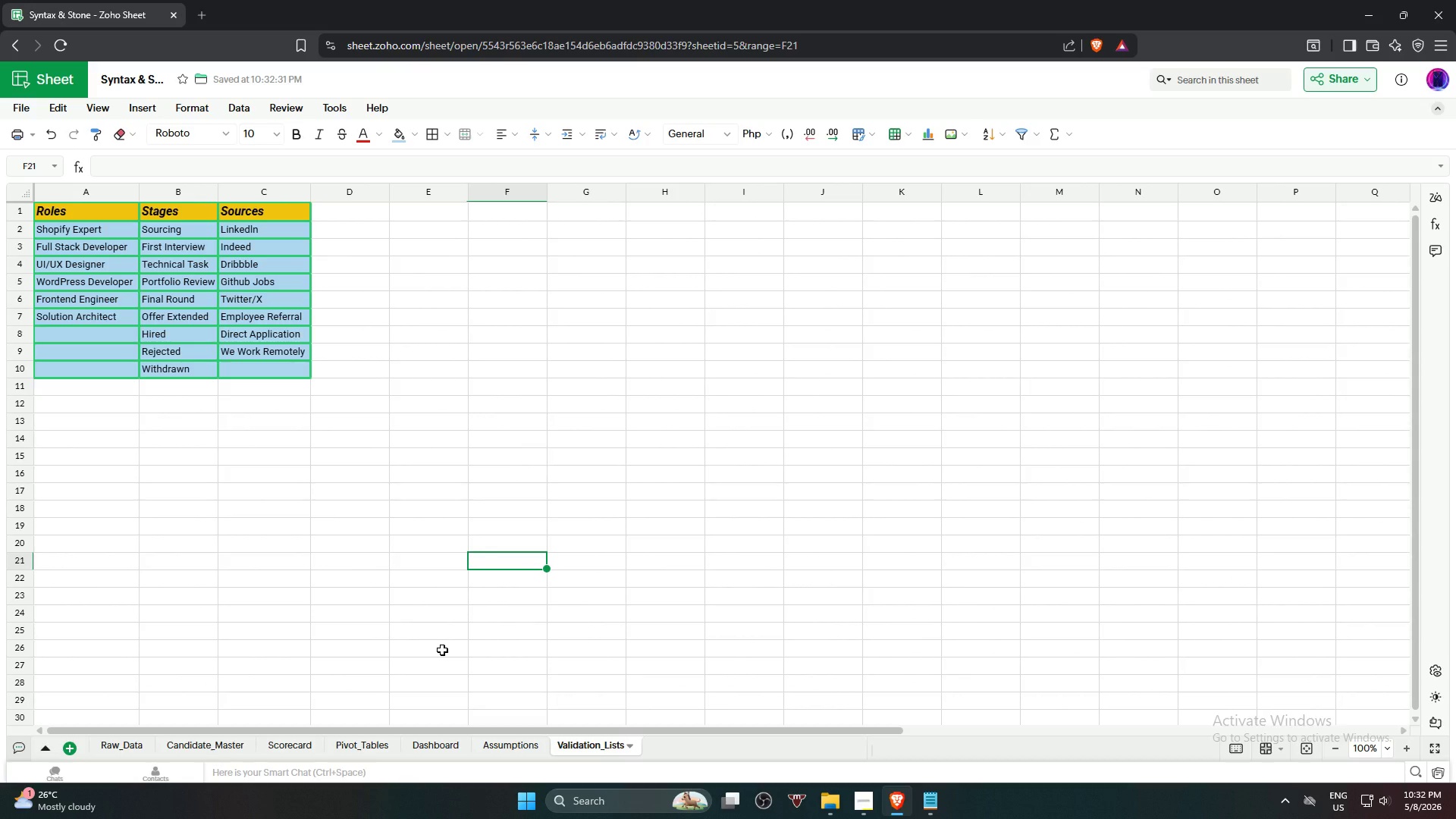 
left_click([273, 441])
 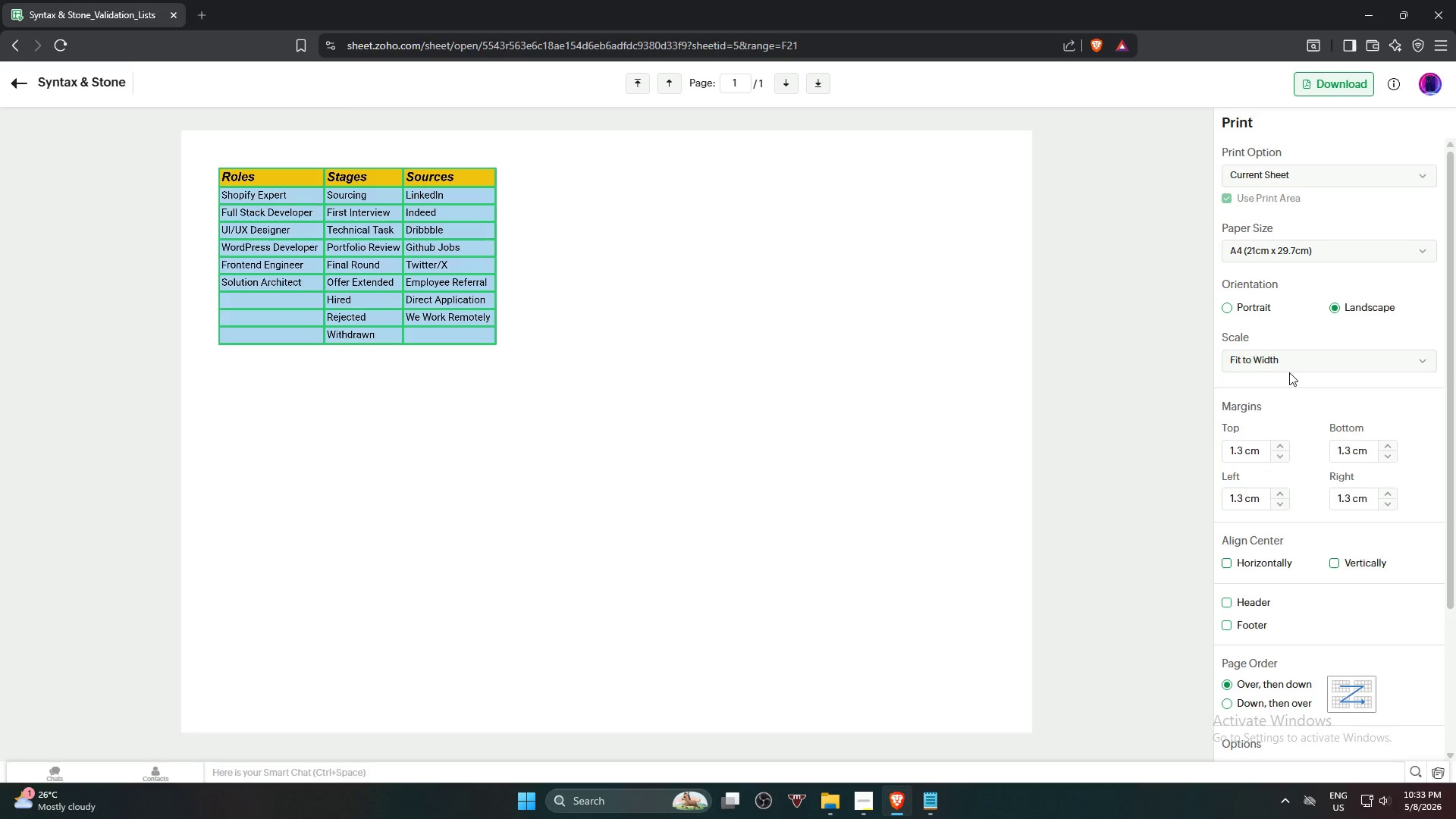 
left_click([1306, 366])
 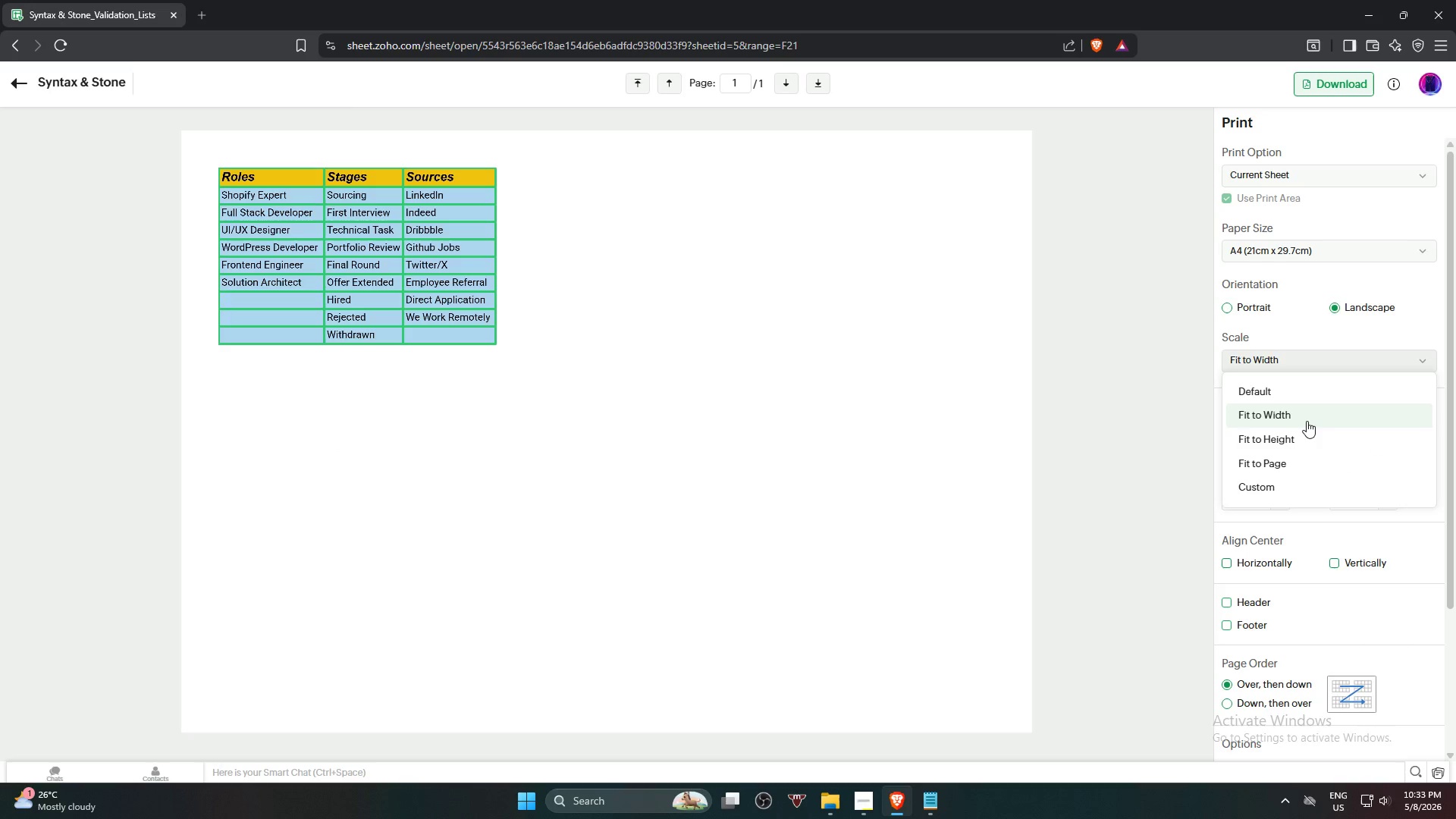 
left_click([1307, 421])
 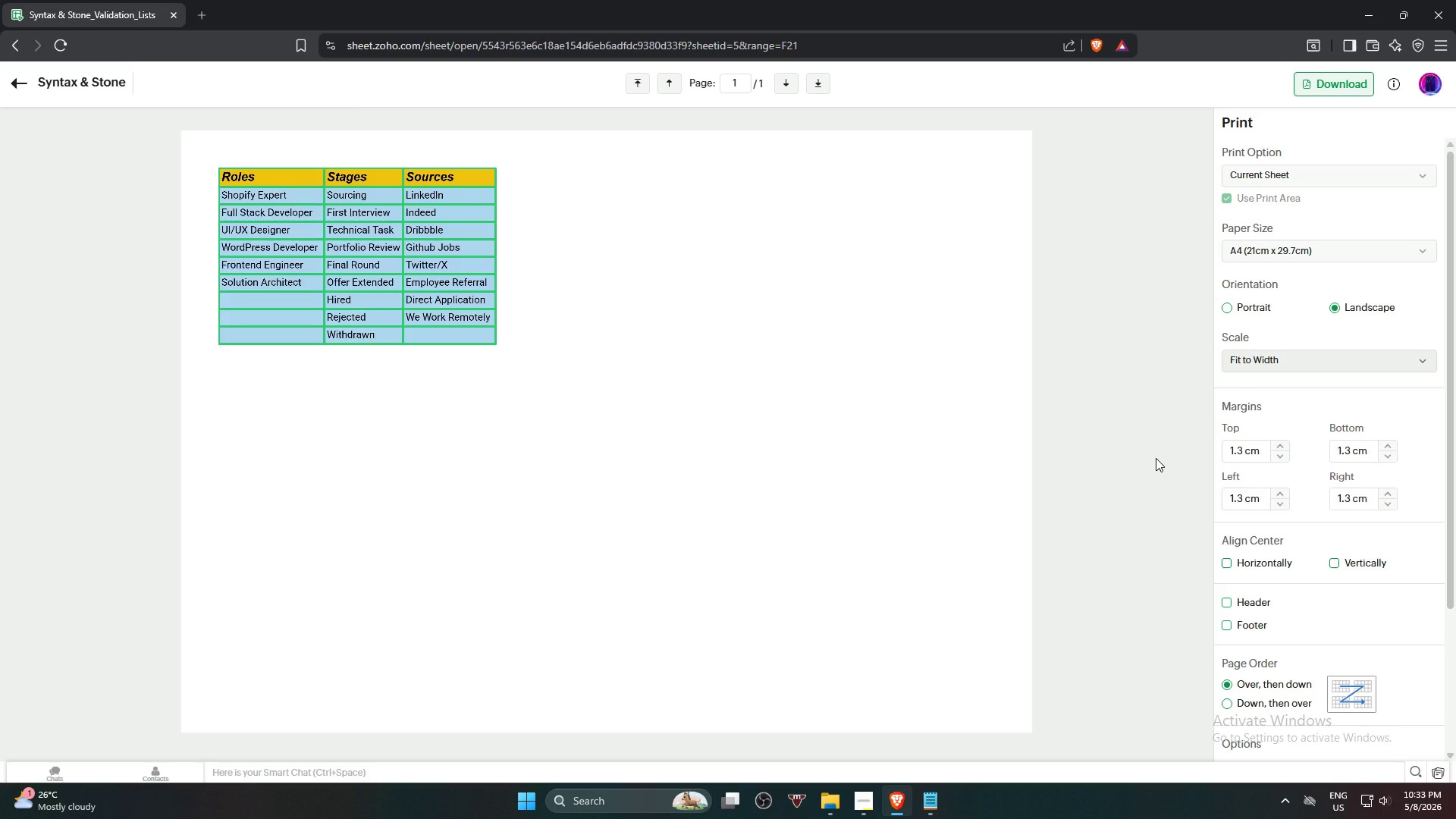 
wait(8.88)
 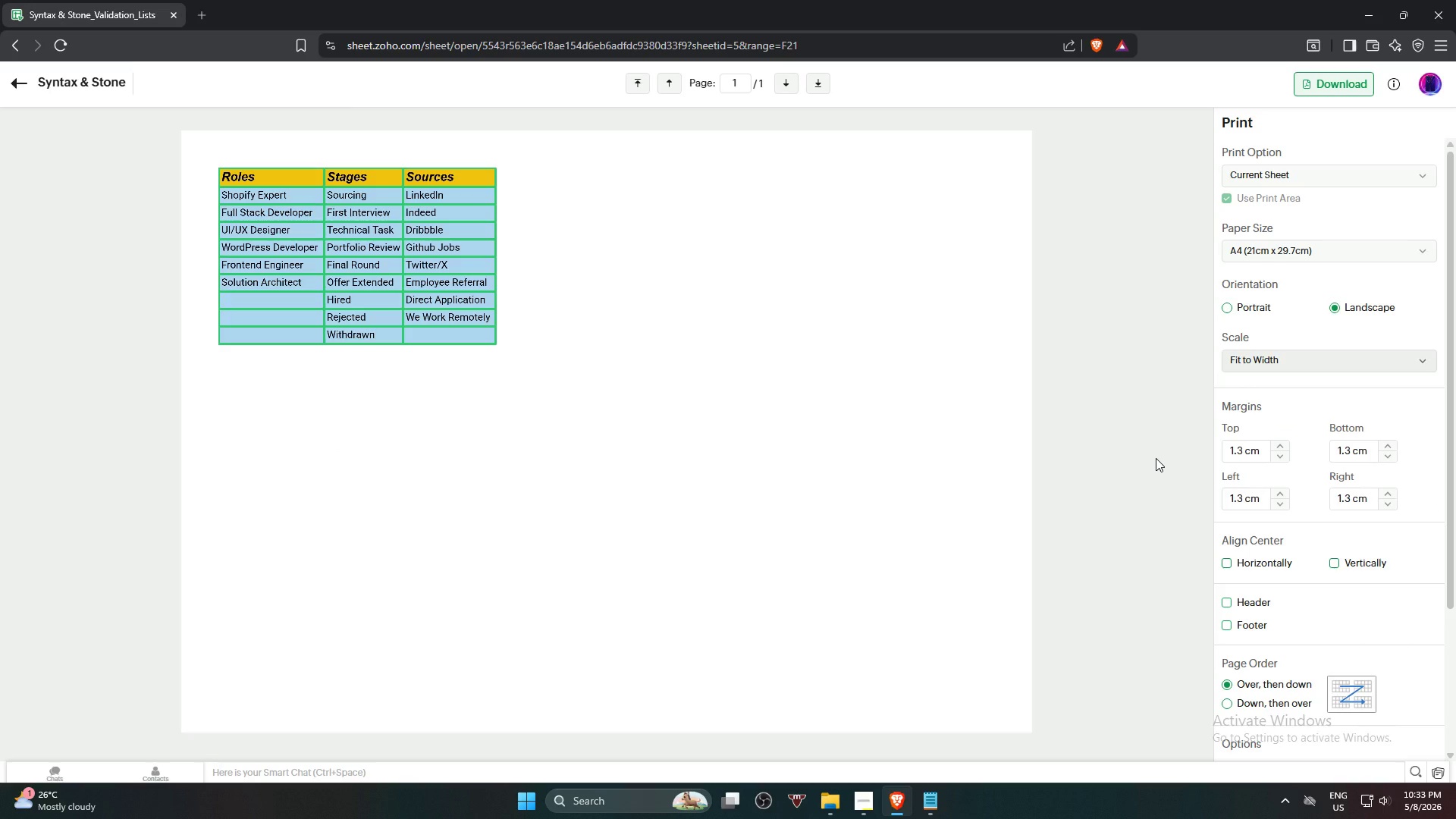 
scroll: coordinate [867, 444], scroll_direction: down, amount: 3.0
 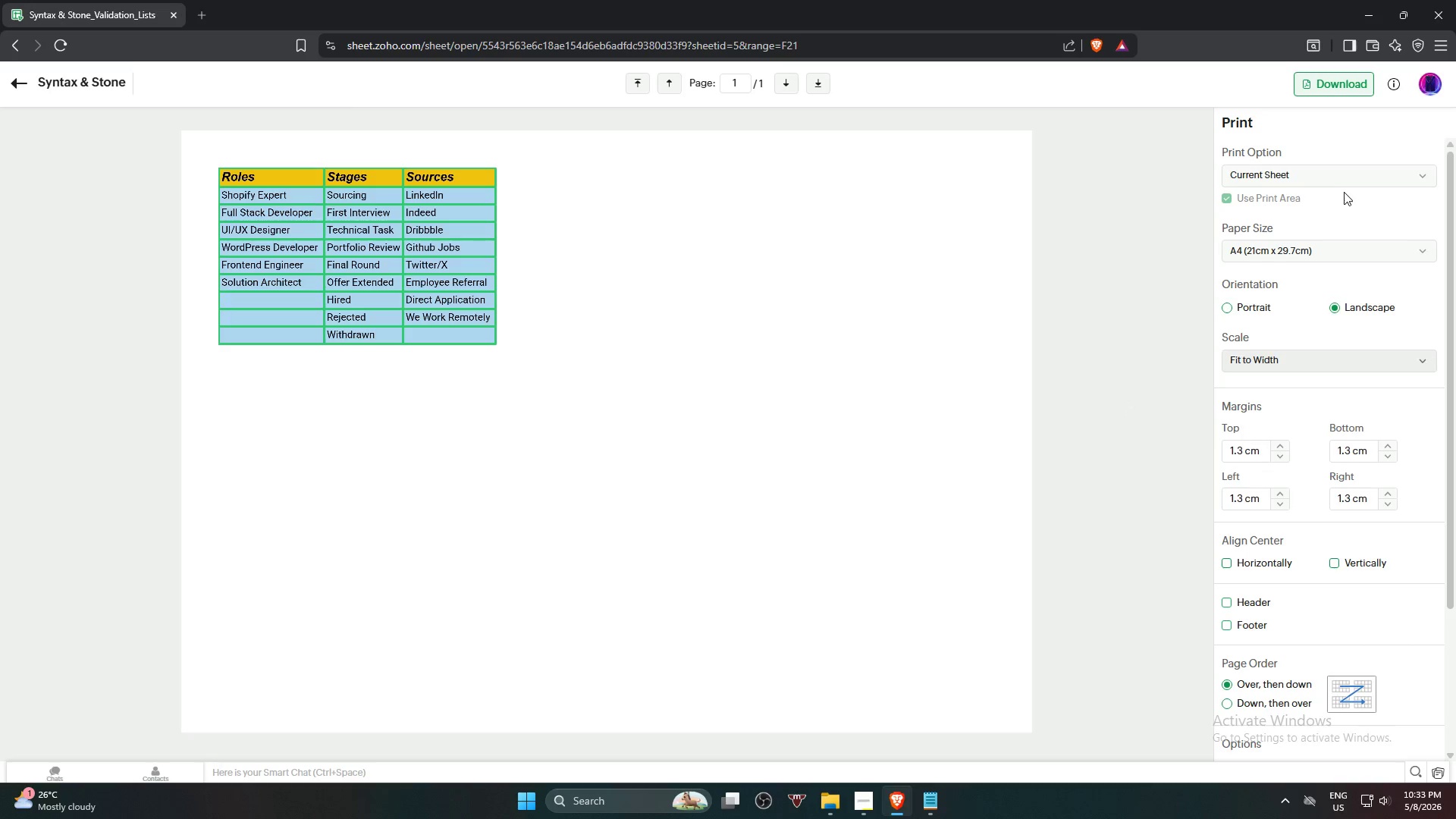 
left_click([1344, 181])
 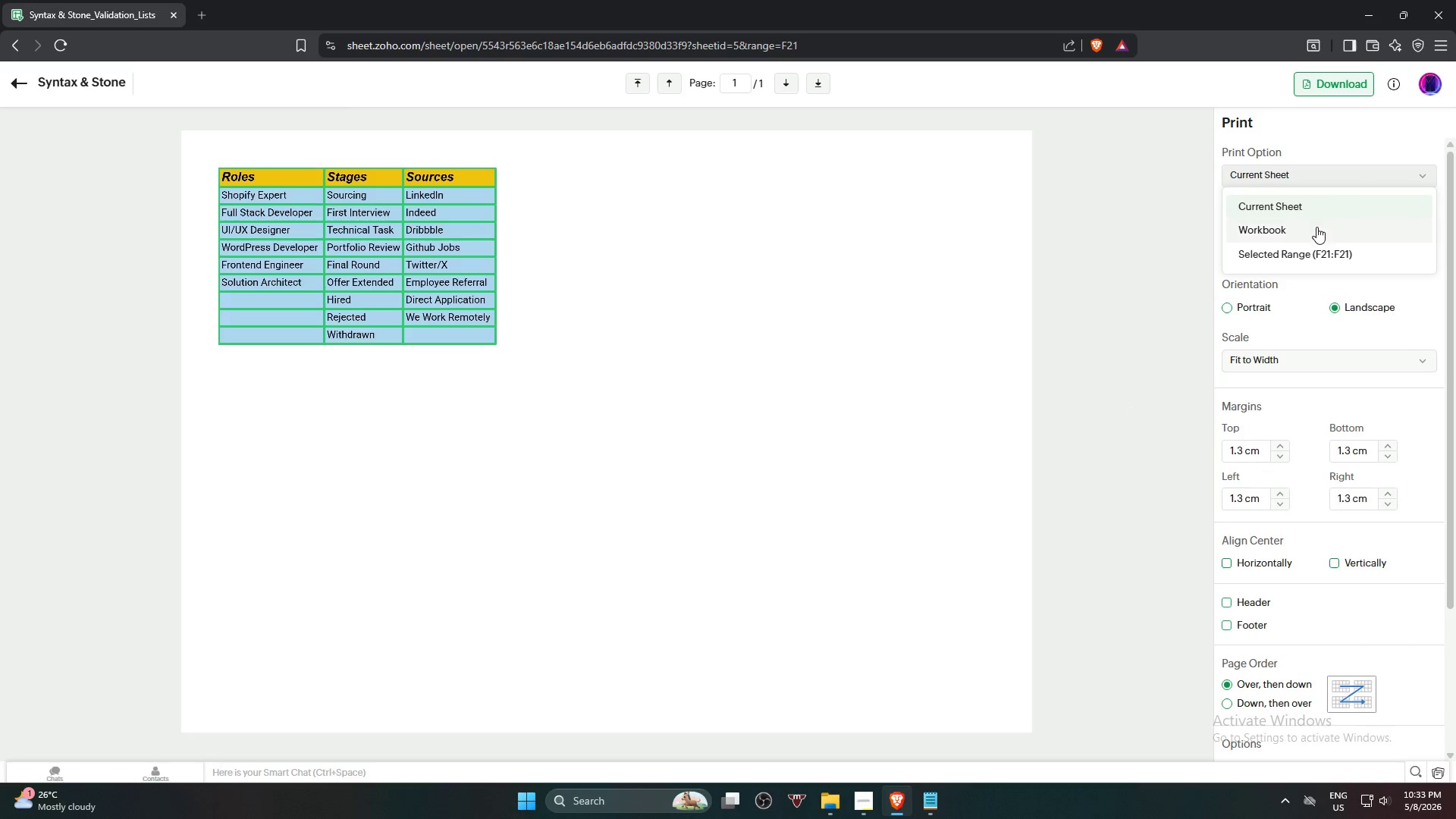 
left_click([1316, 227])
 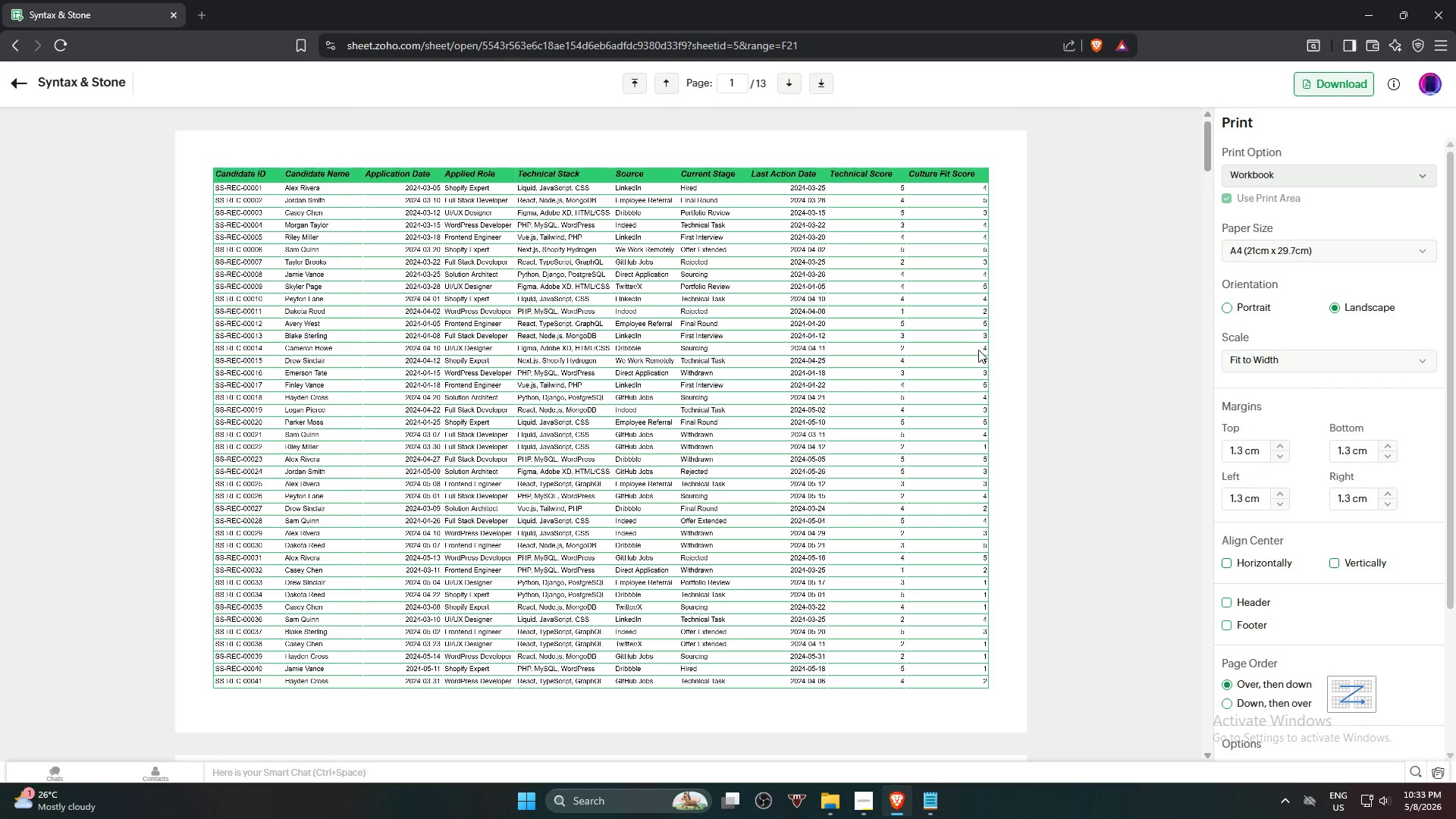 
scroll: coordinate [970, 362], scroll_direction: down, amount: 87.0
 